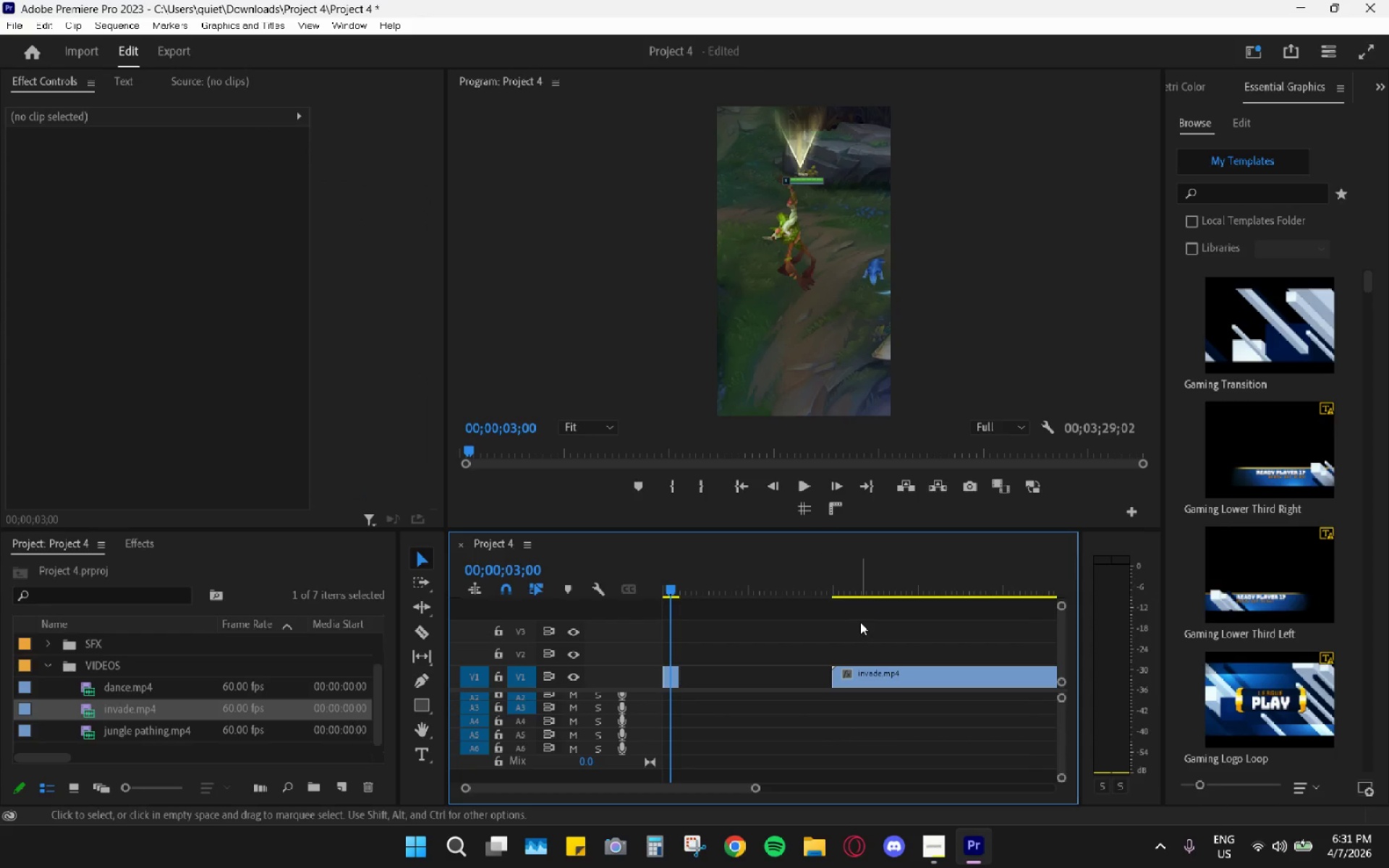 
left_click_drag(start_coordinate=[852, 594], to_coordinate=[823, 532])
 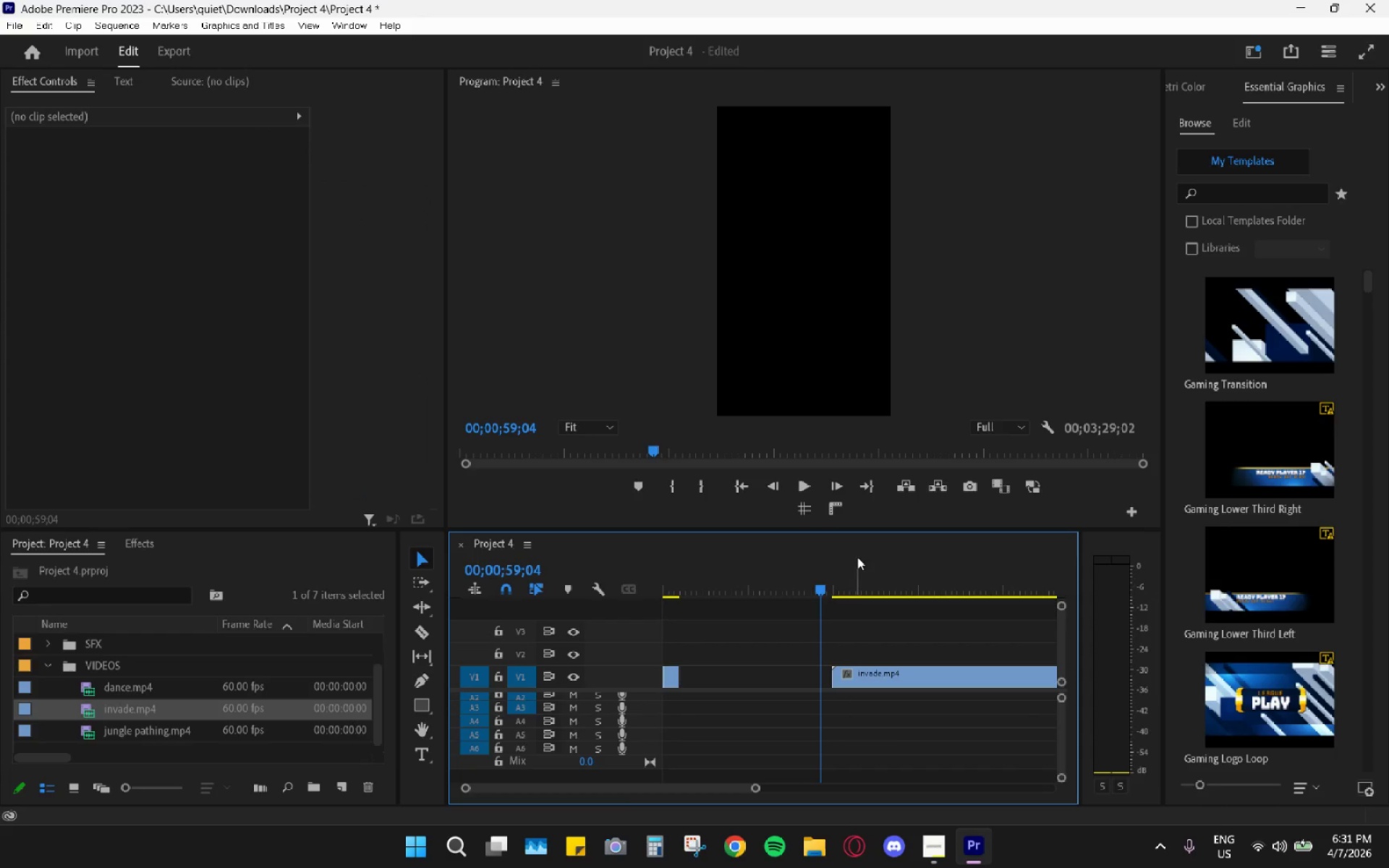 
left_click_drag(start_coordinate=[844, 569], to_coordinate=[1032, 595])
 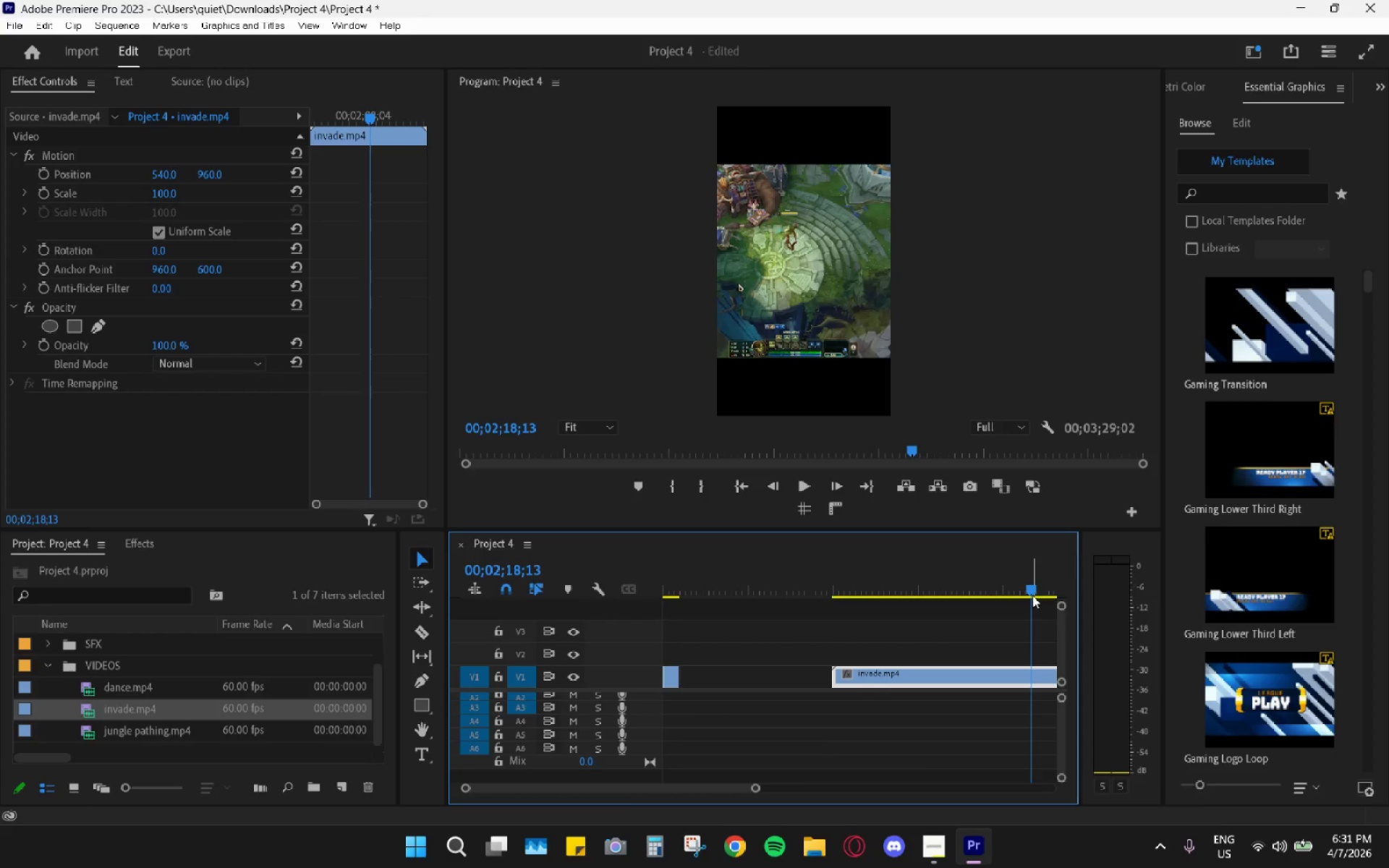 
hold_key(key=AltLeft, duration=0.66)
scroll: coordinate [998, 626], scroll_direction: down, amount: 9.0
 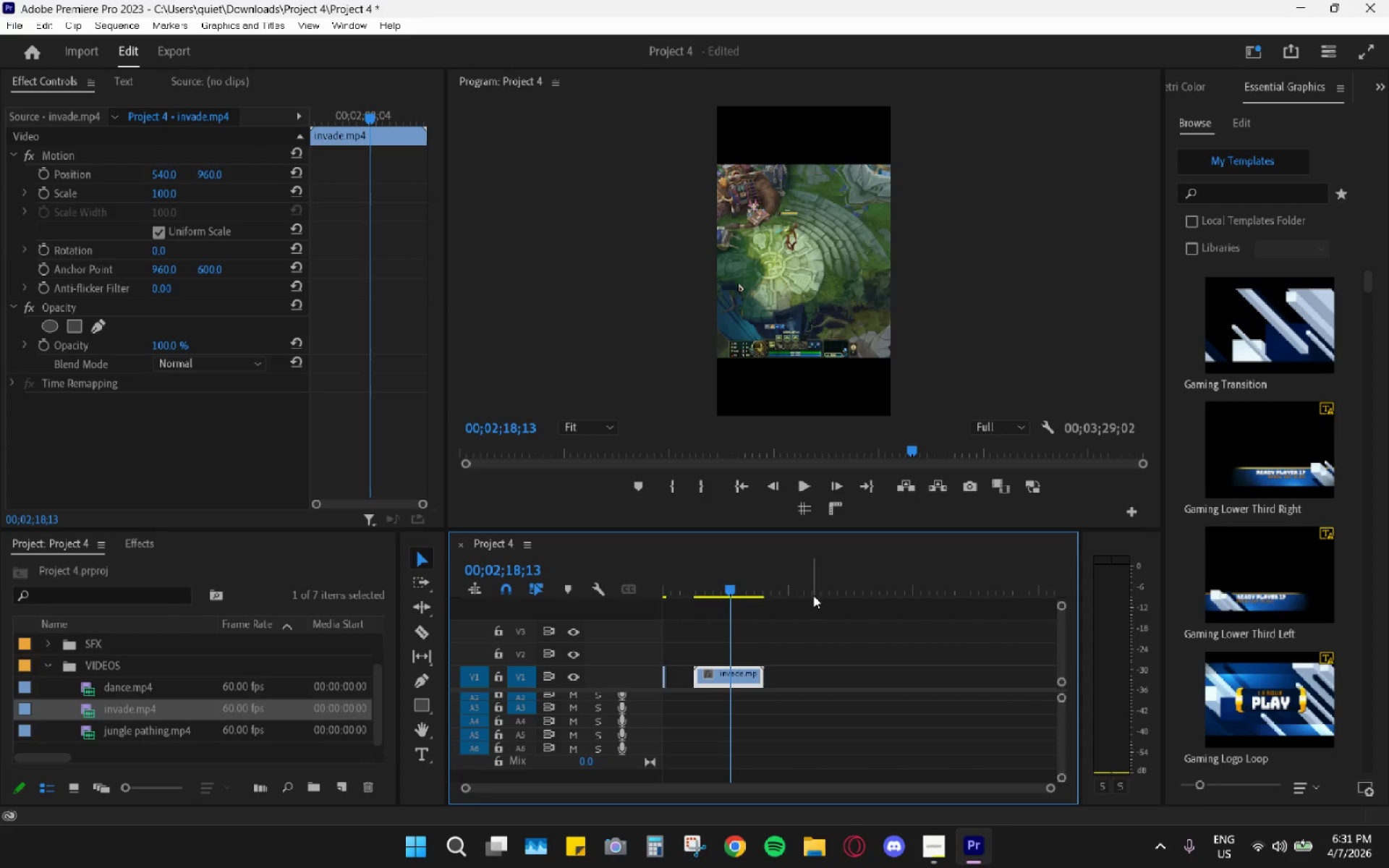 
hold_key(key=AltLeft, duration=1.01)
scroll: coordinate [810, 640], scroll_direction: up, amount: 21.0
 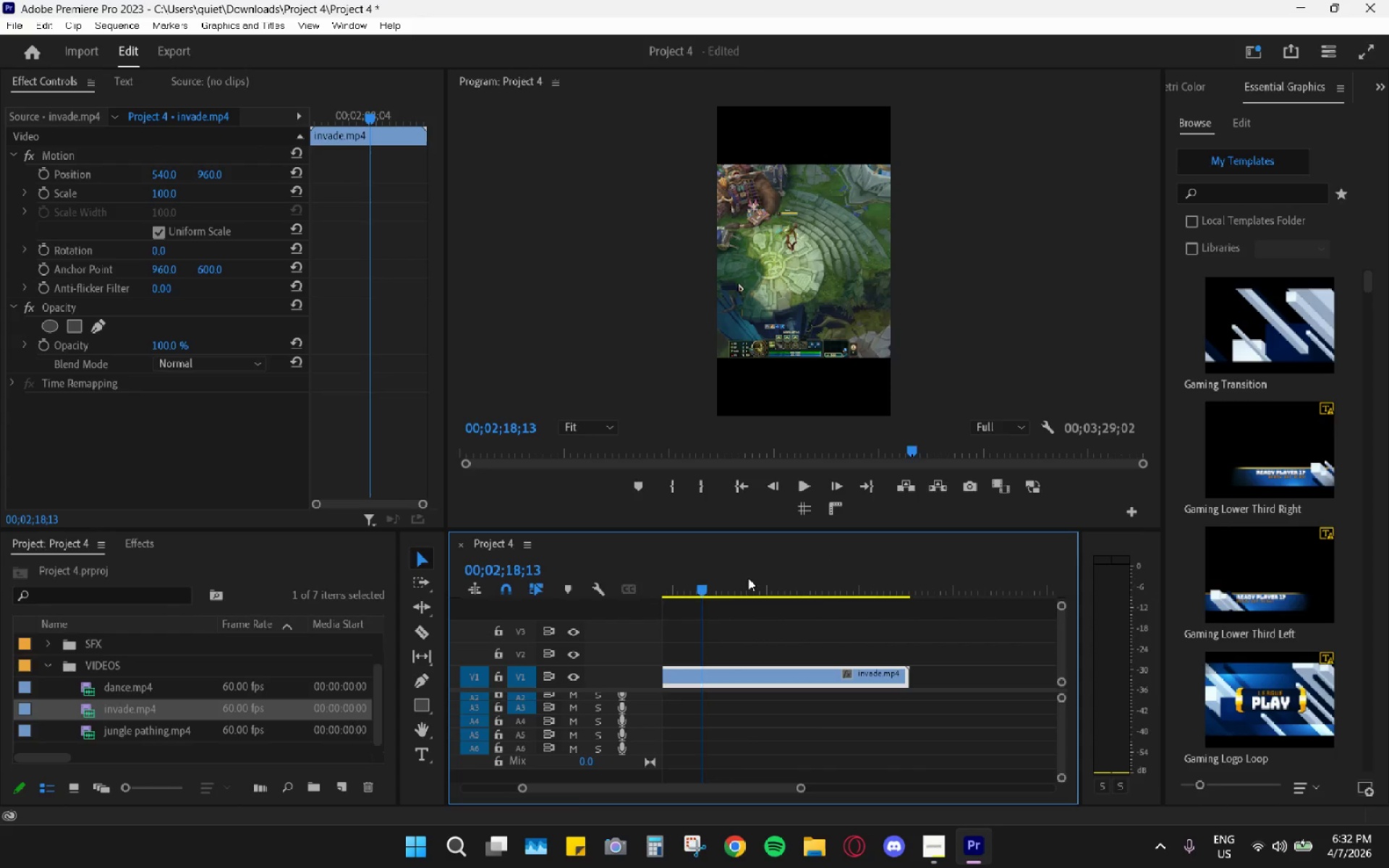 
left_click_drag(start_coordinate=[724, 579], to_coordinate=[875, 608])
 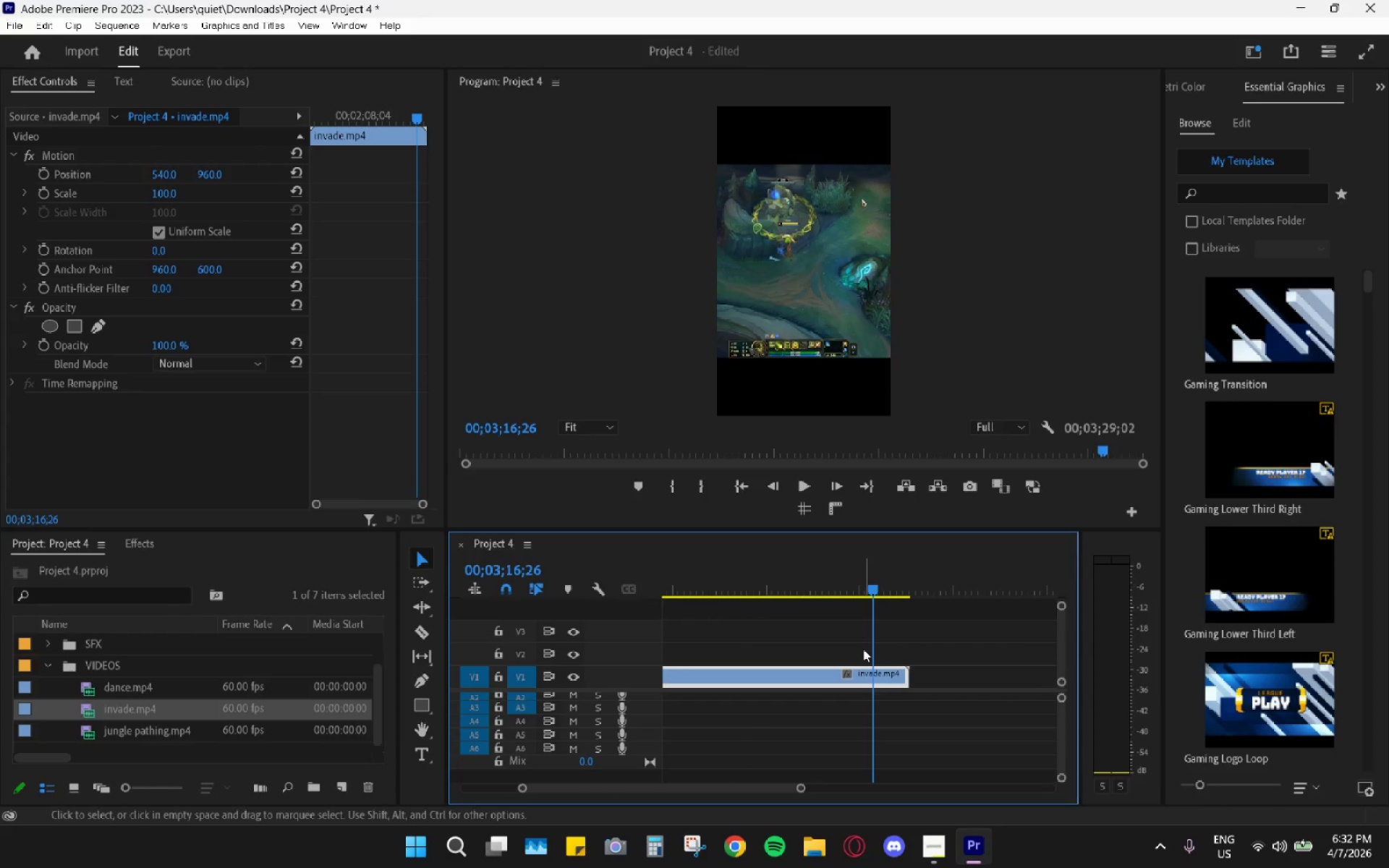 
key(C)
 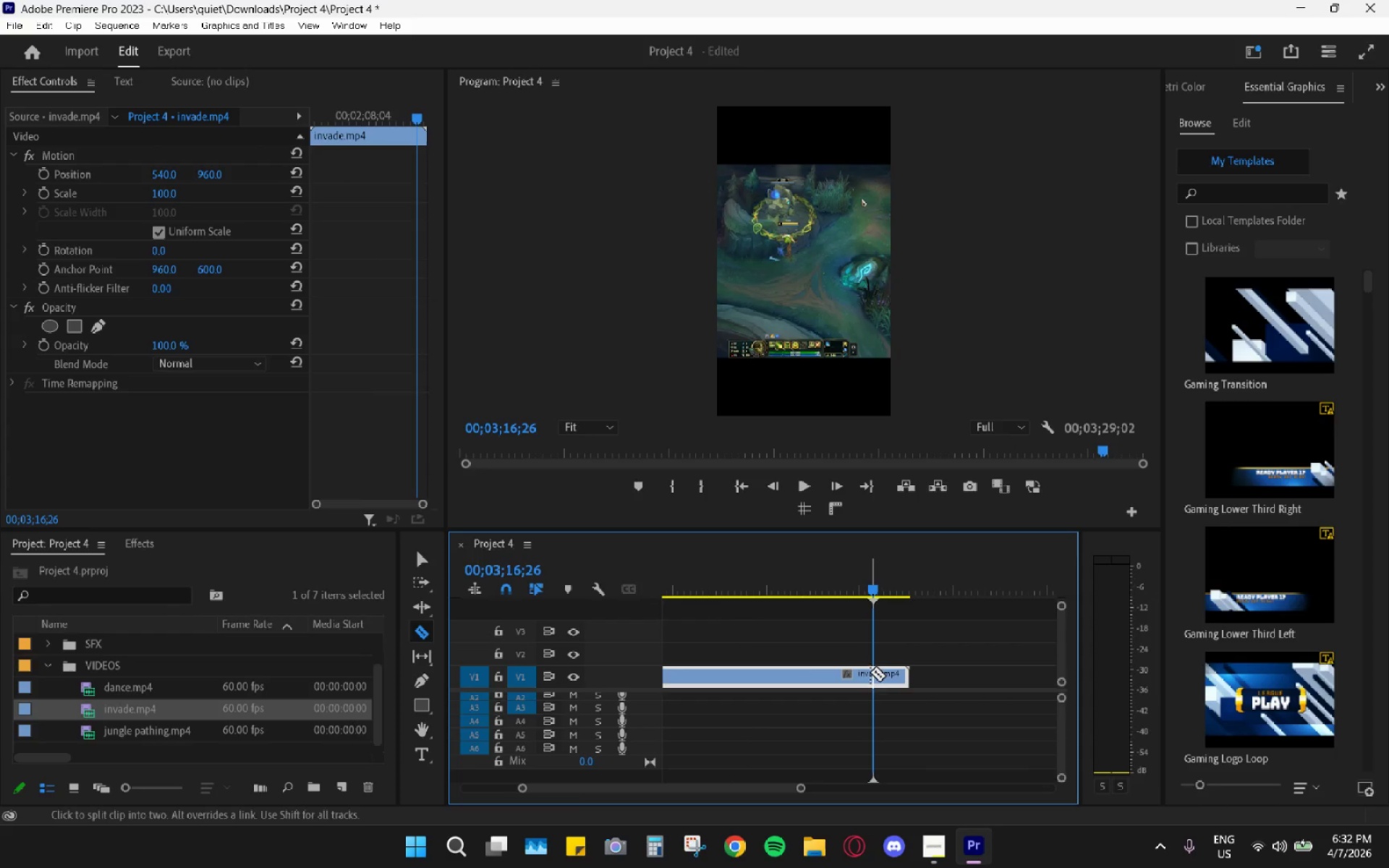 
left_click([871, 673])
 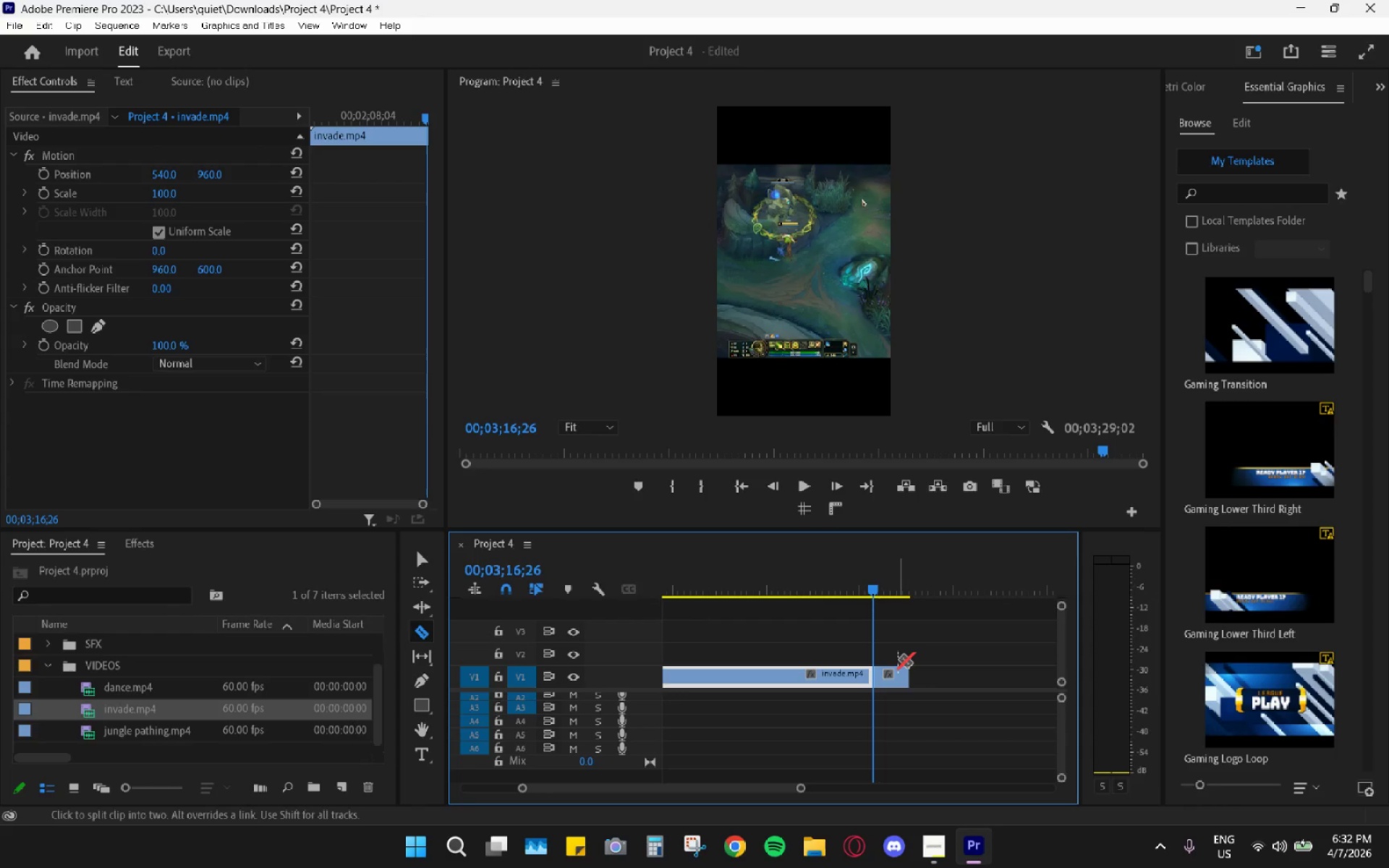 
type(hv)
 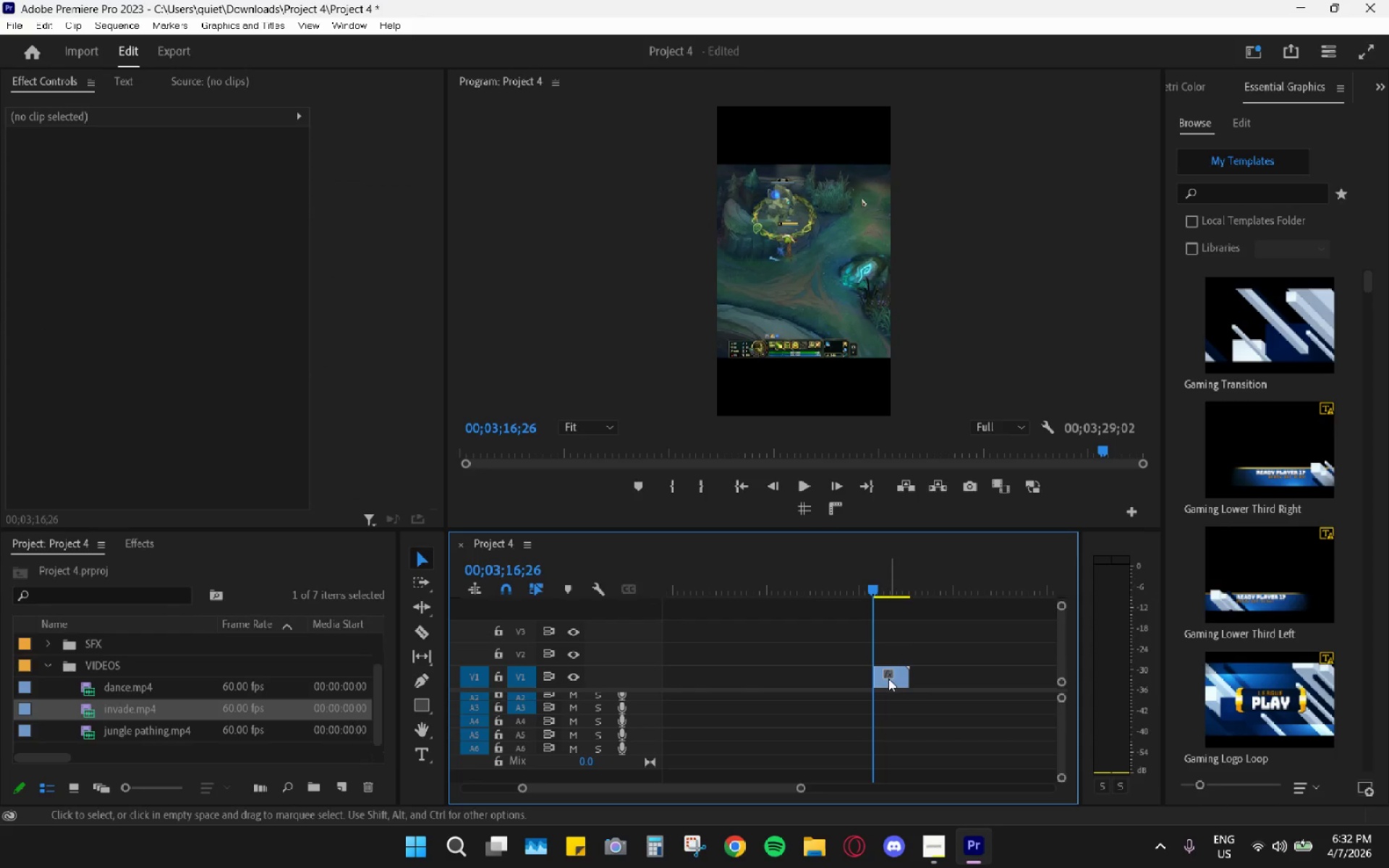 
left_click_drag(start_coordinate=[894, 677], to_coordinate=[704, 668])
 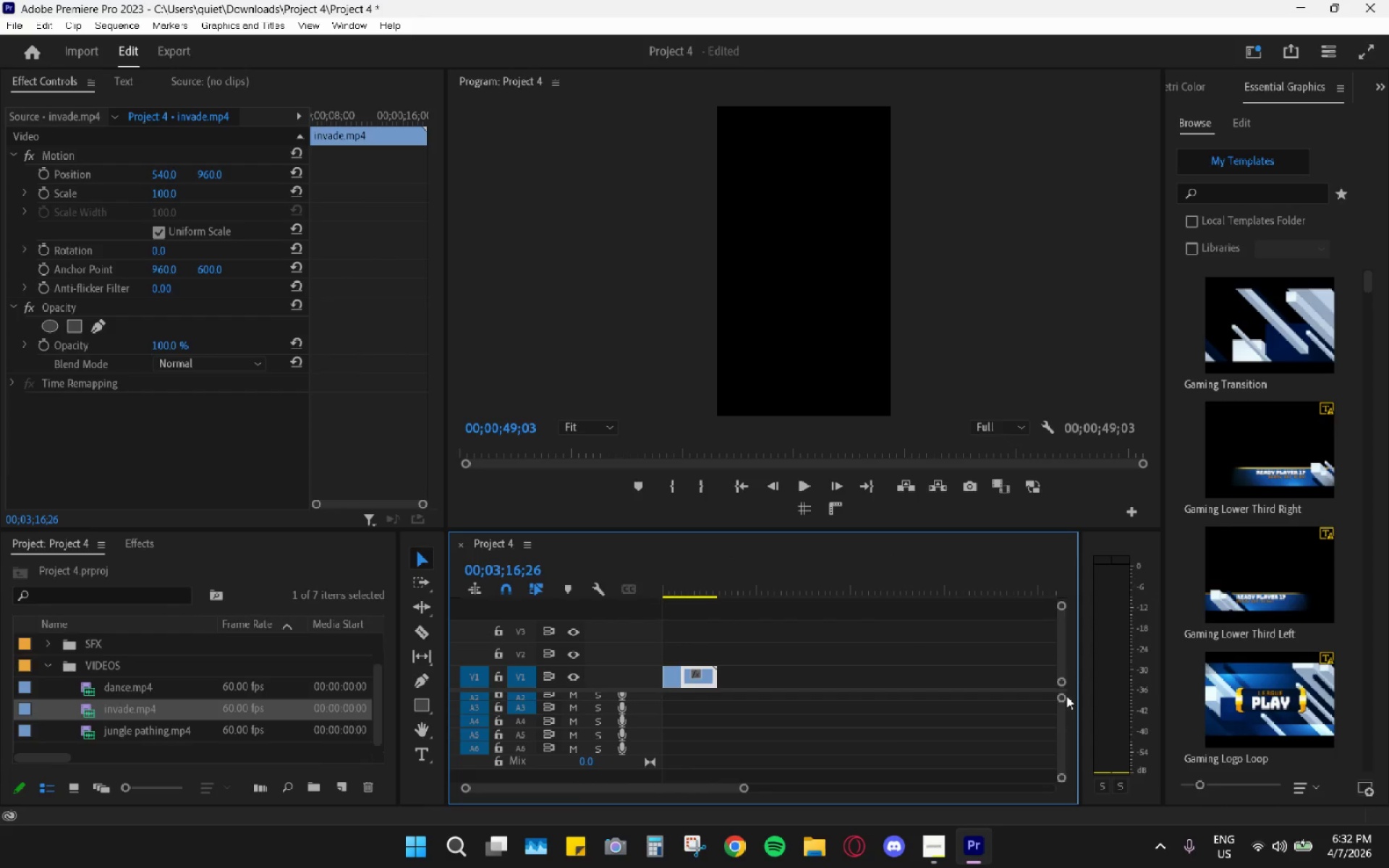 
left_click_drag(start_coordinate=[1062, 700], to_coordinate=[1061, 650])
 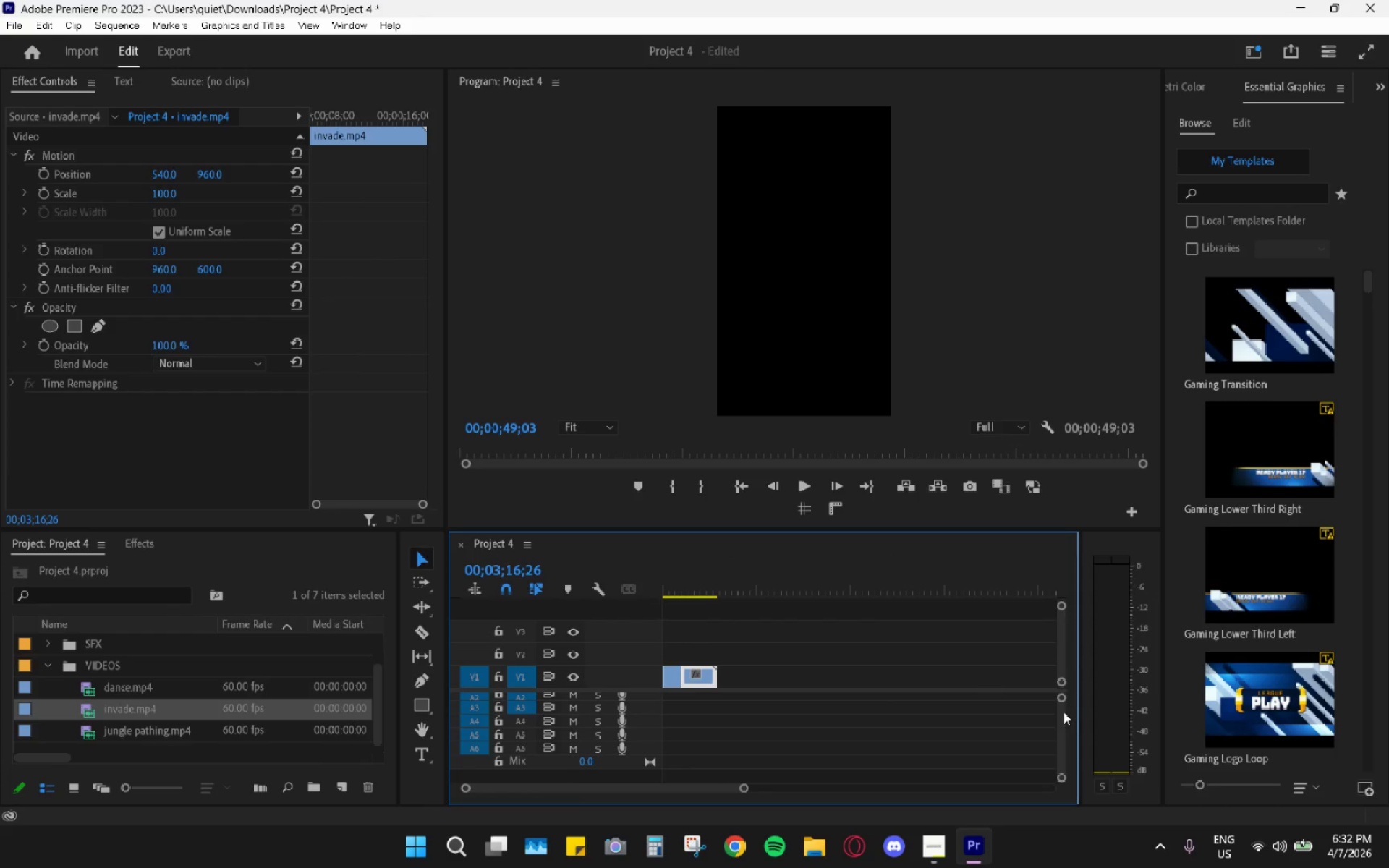 
left_click_drag(start_coordinate=[1063, 712], to_coordinate=[1066, 659])
 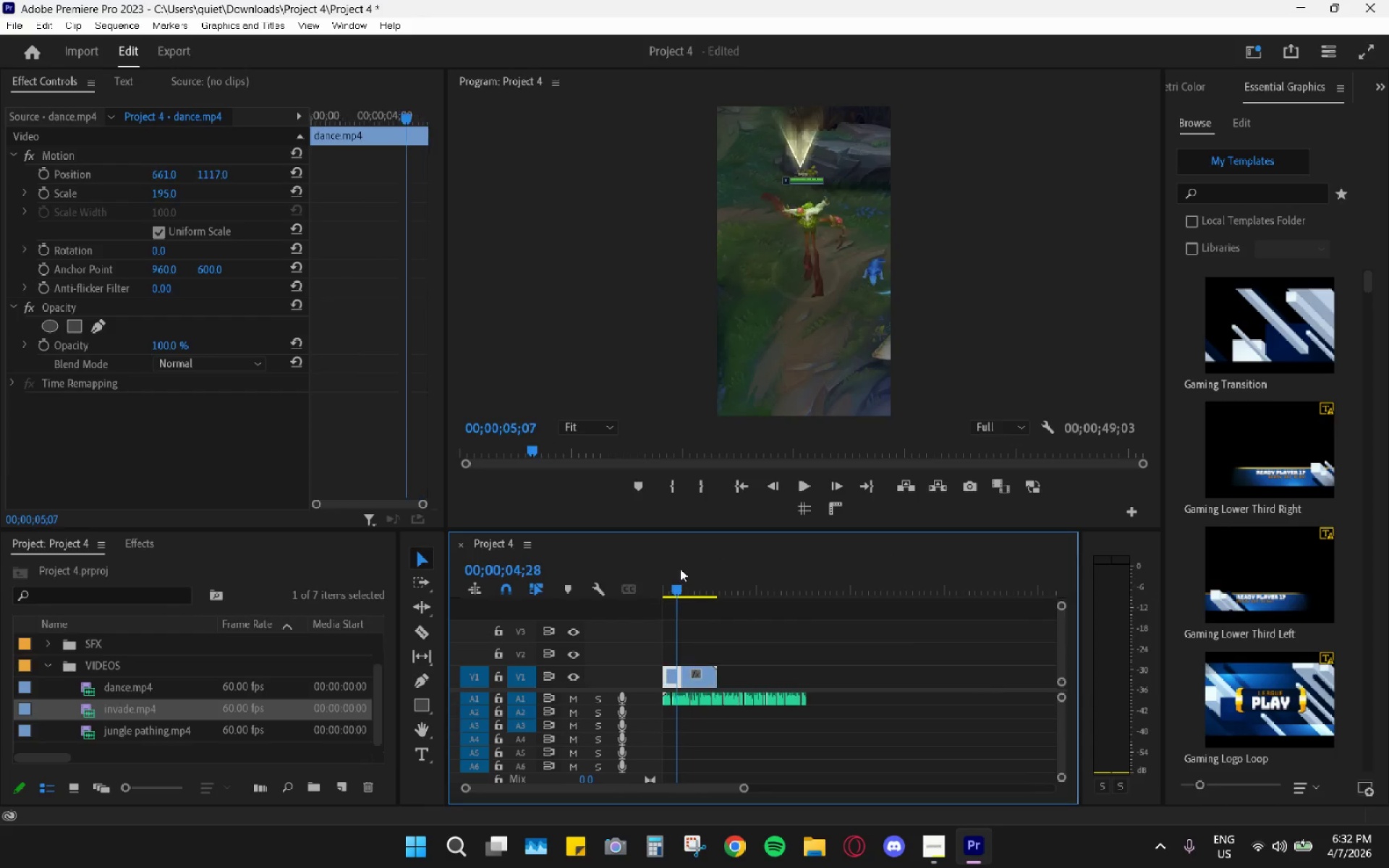 
key(Space)
 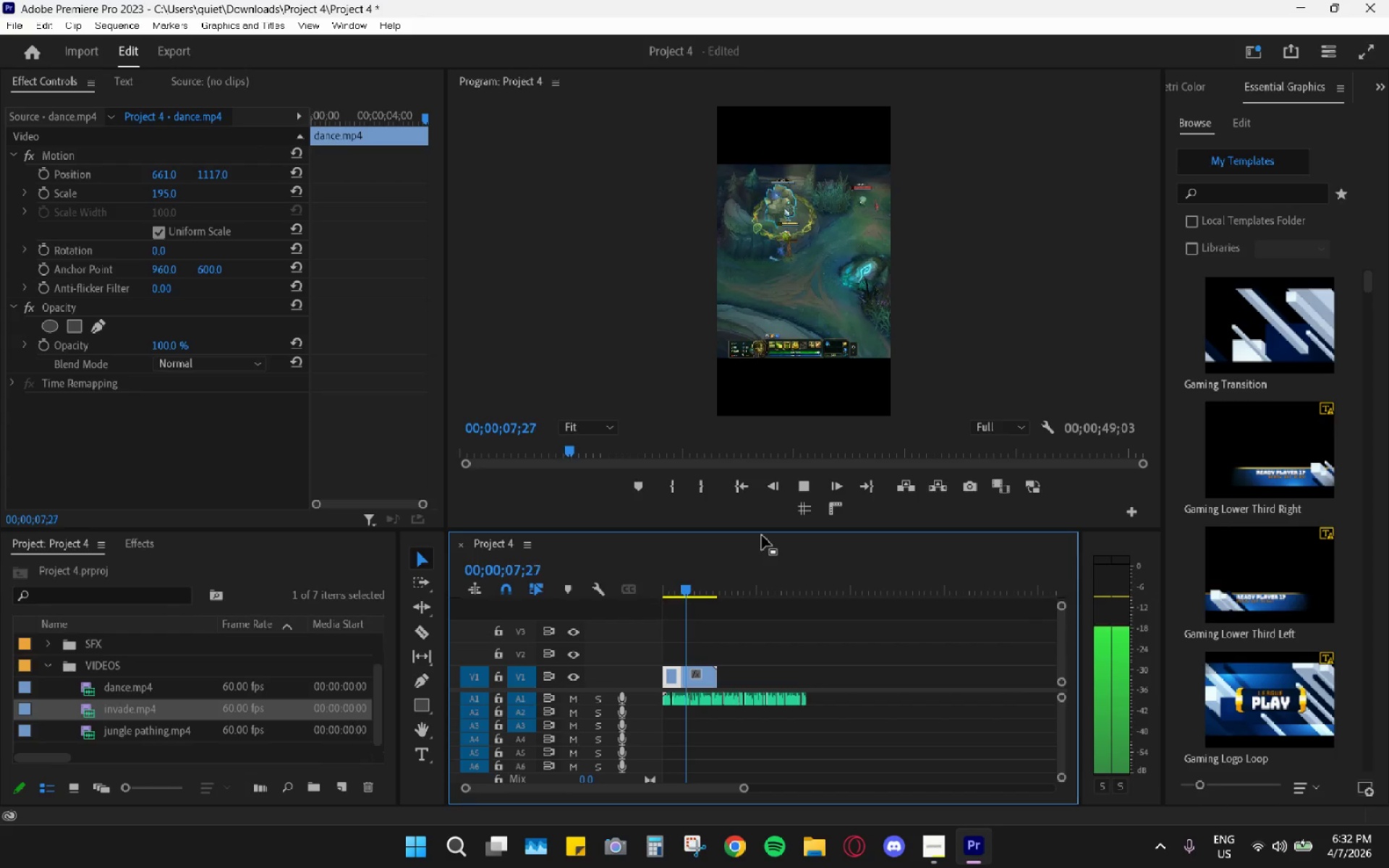 
key(Space)
 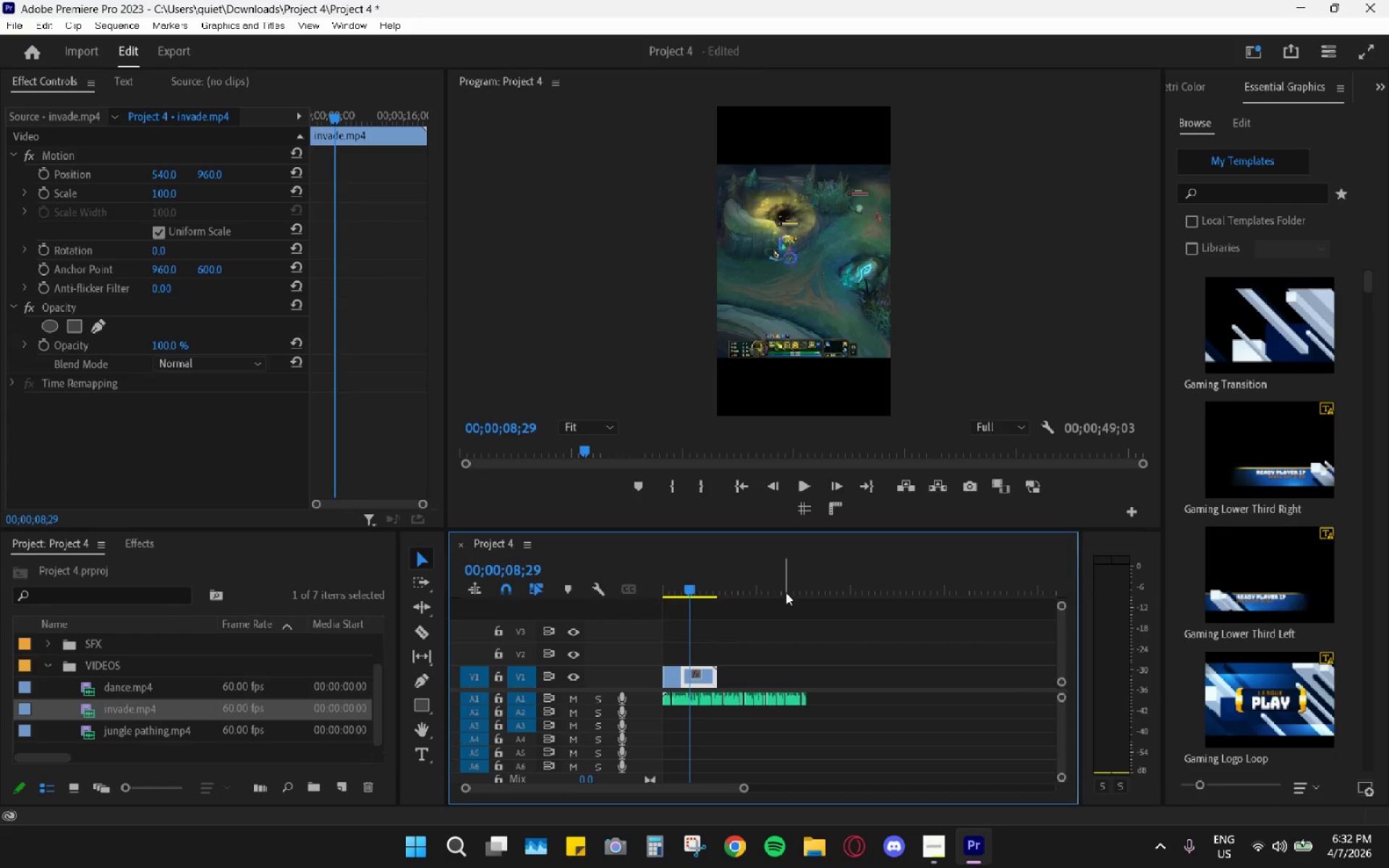 
hold_key(key=AltLeft, duration=0.67)
 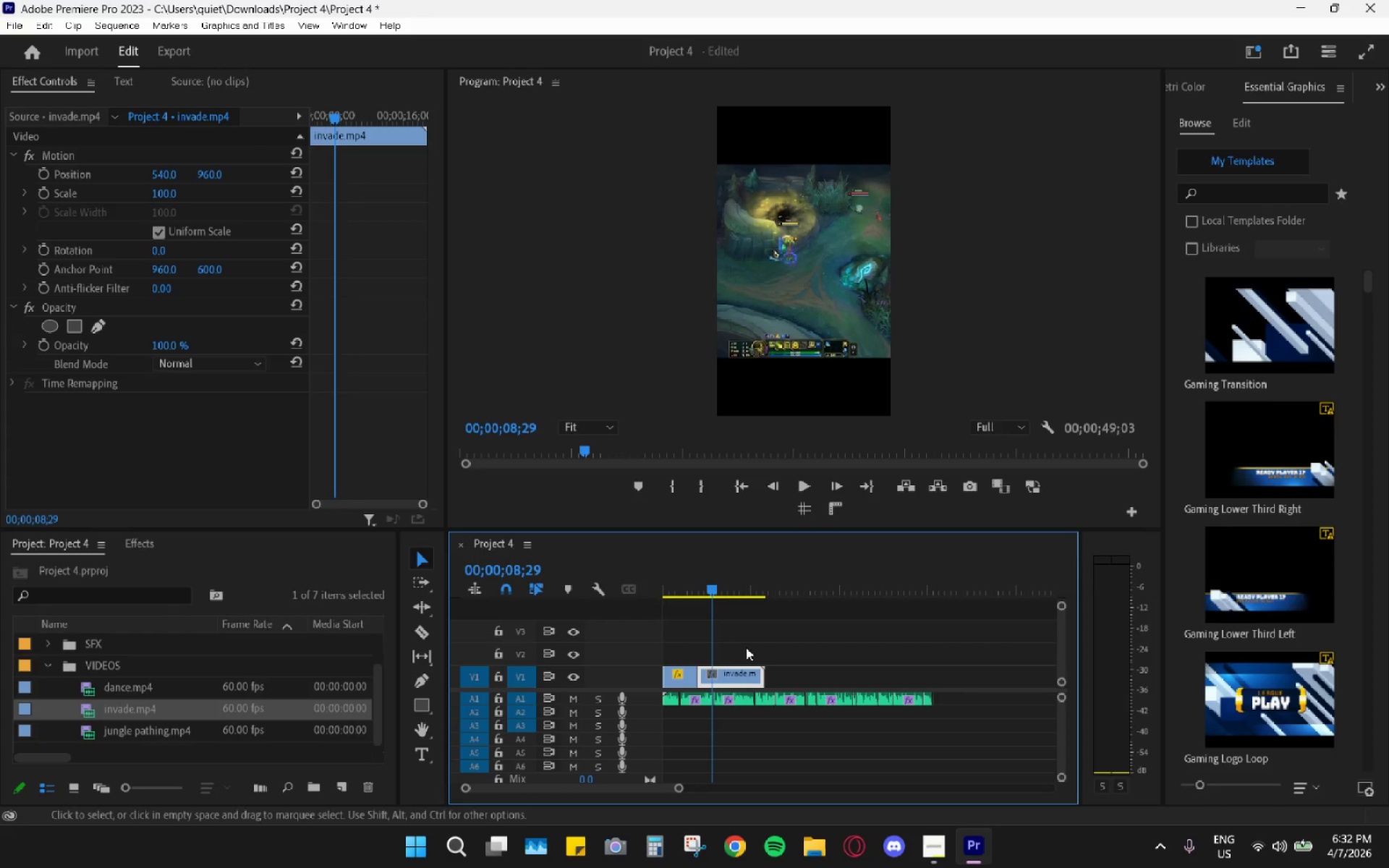 
key(Alt+AltLeft)
 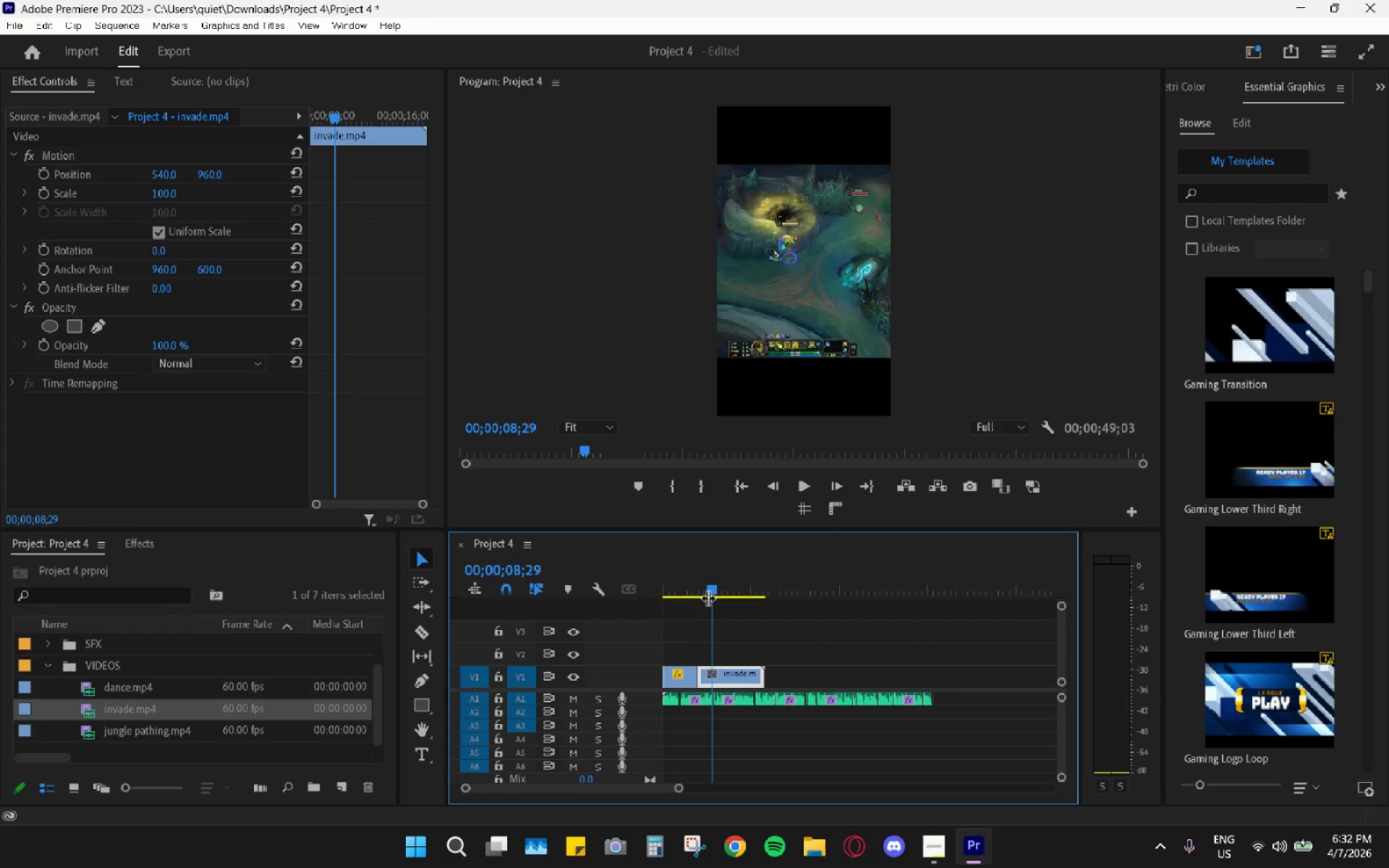 
scroll: coordinate [745, 646], scroll_direction: up, amount: 13.0
 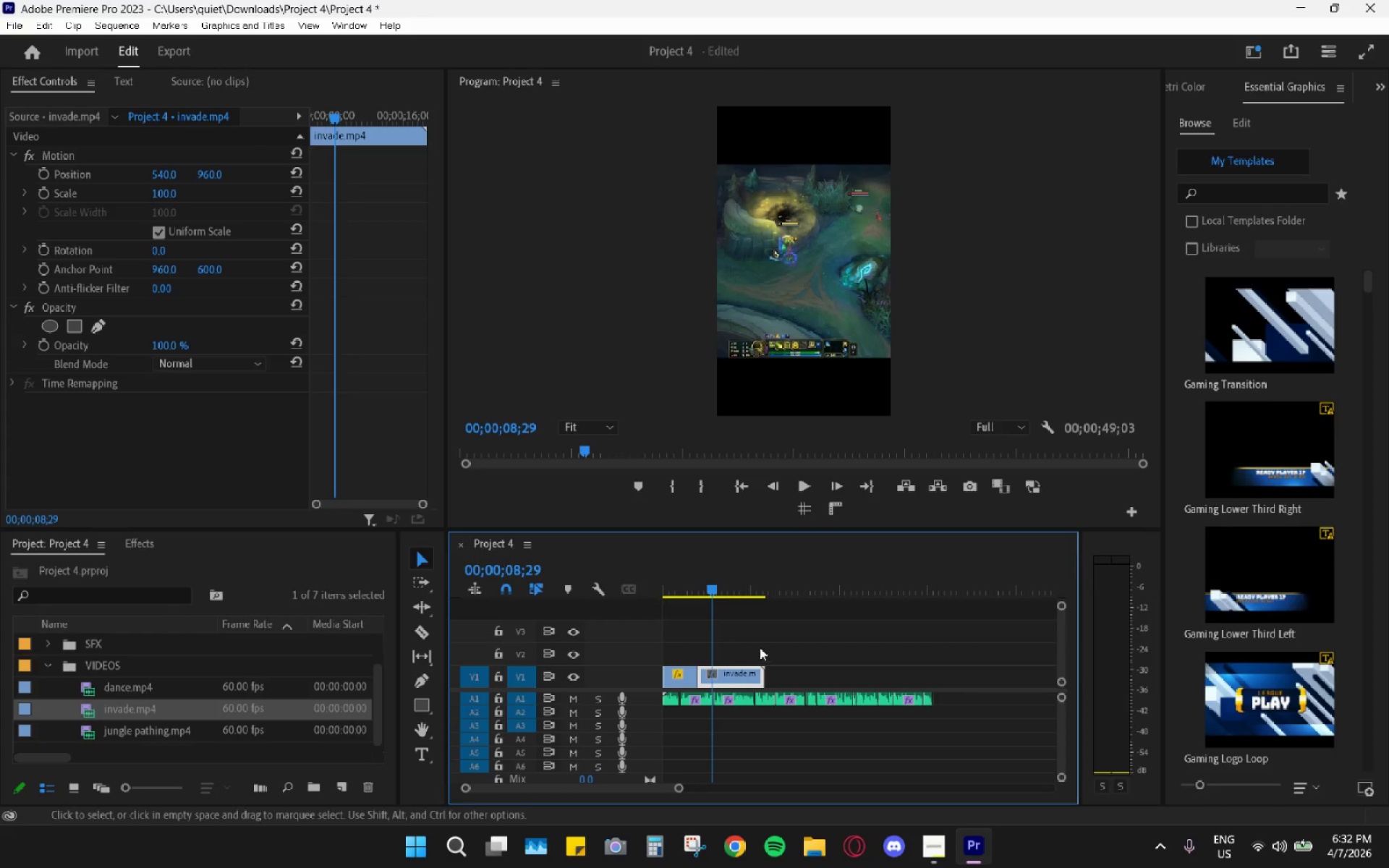 
left_click_drag(start_coordinate=[708, 595], to_coordinate=[697, 590])
 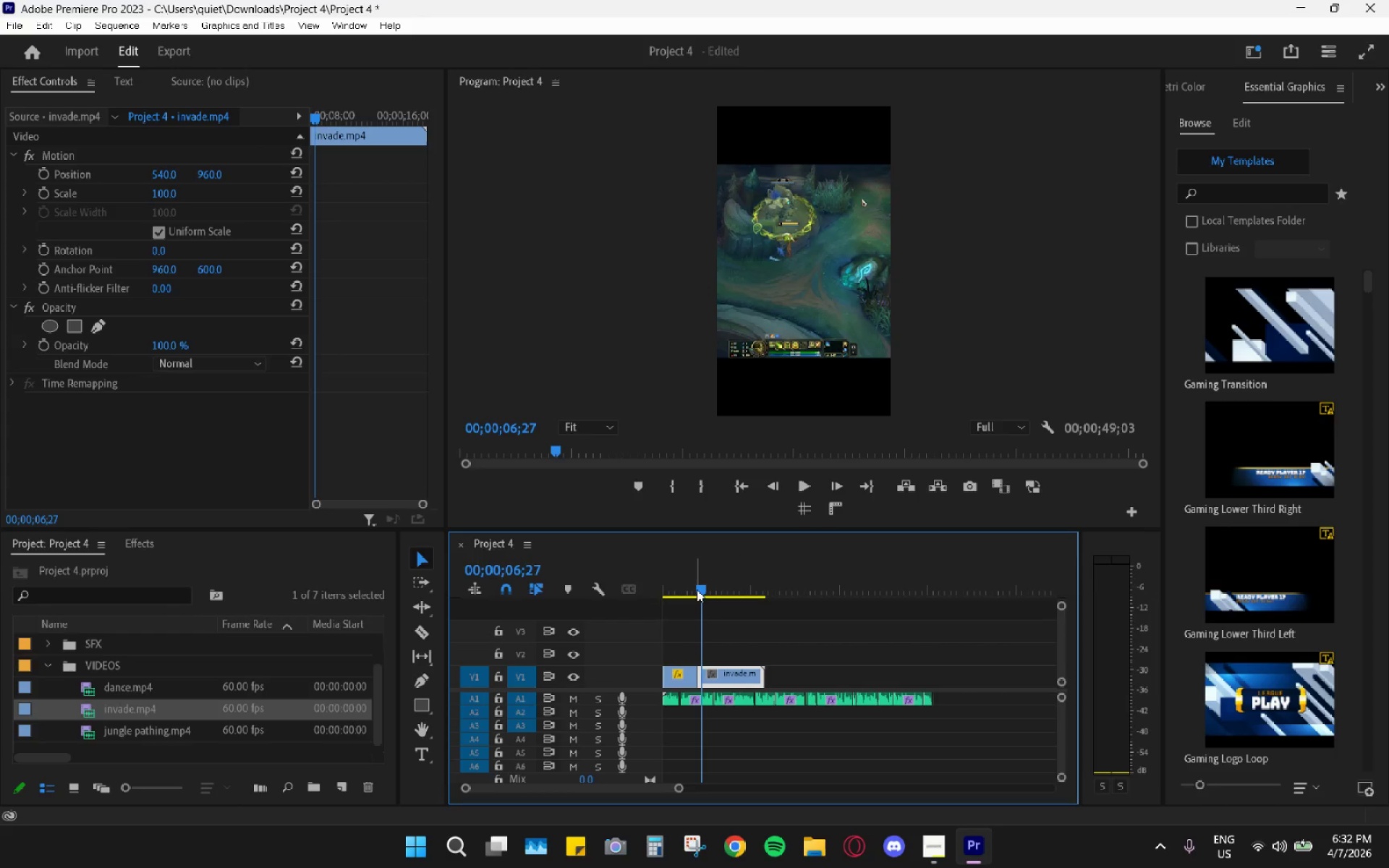 
key(Space)
 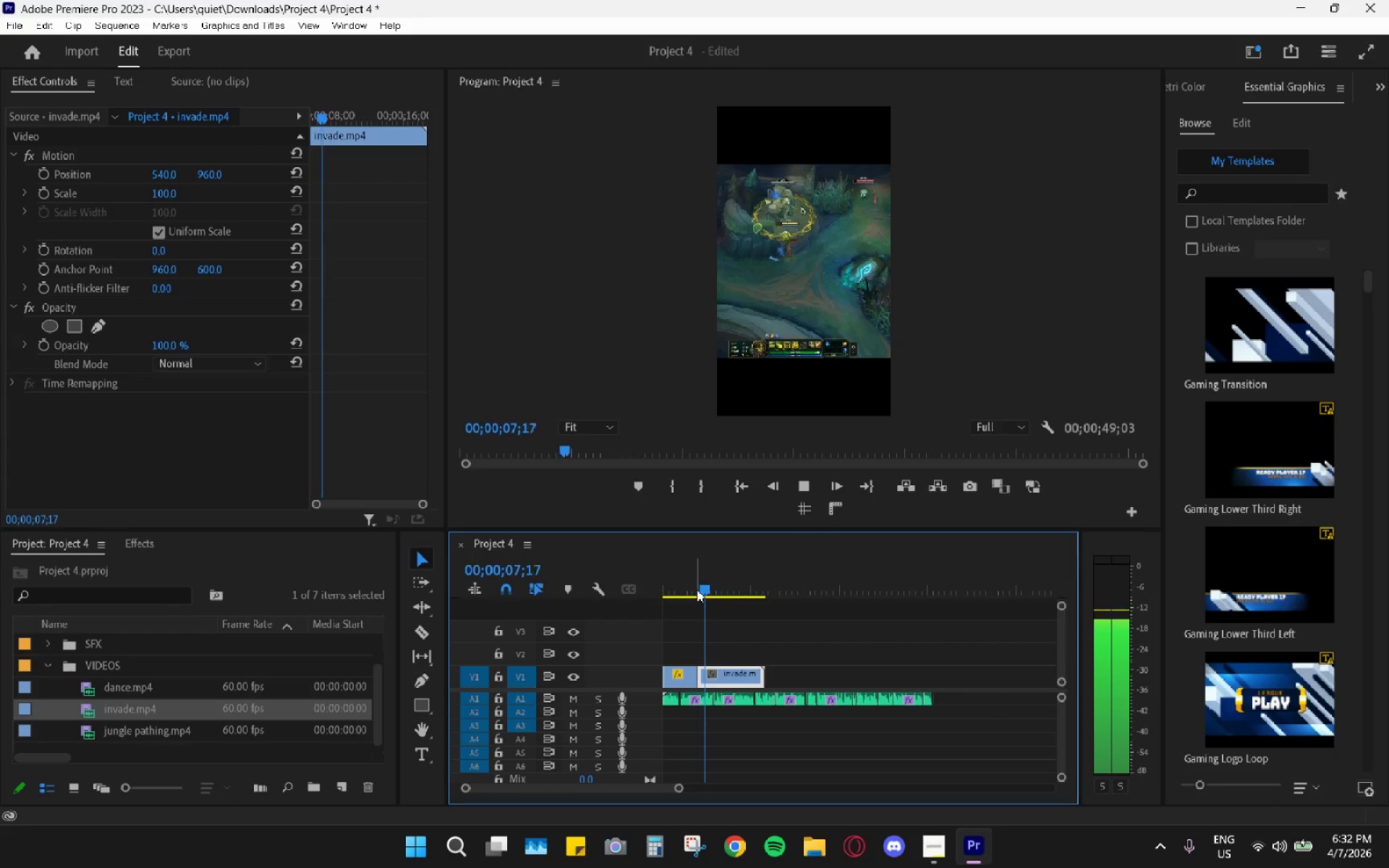 
hold_key(key=Space, duration=0.33)
 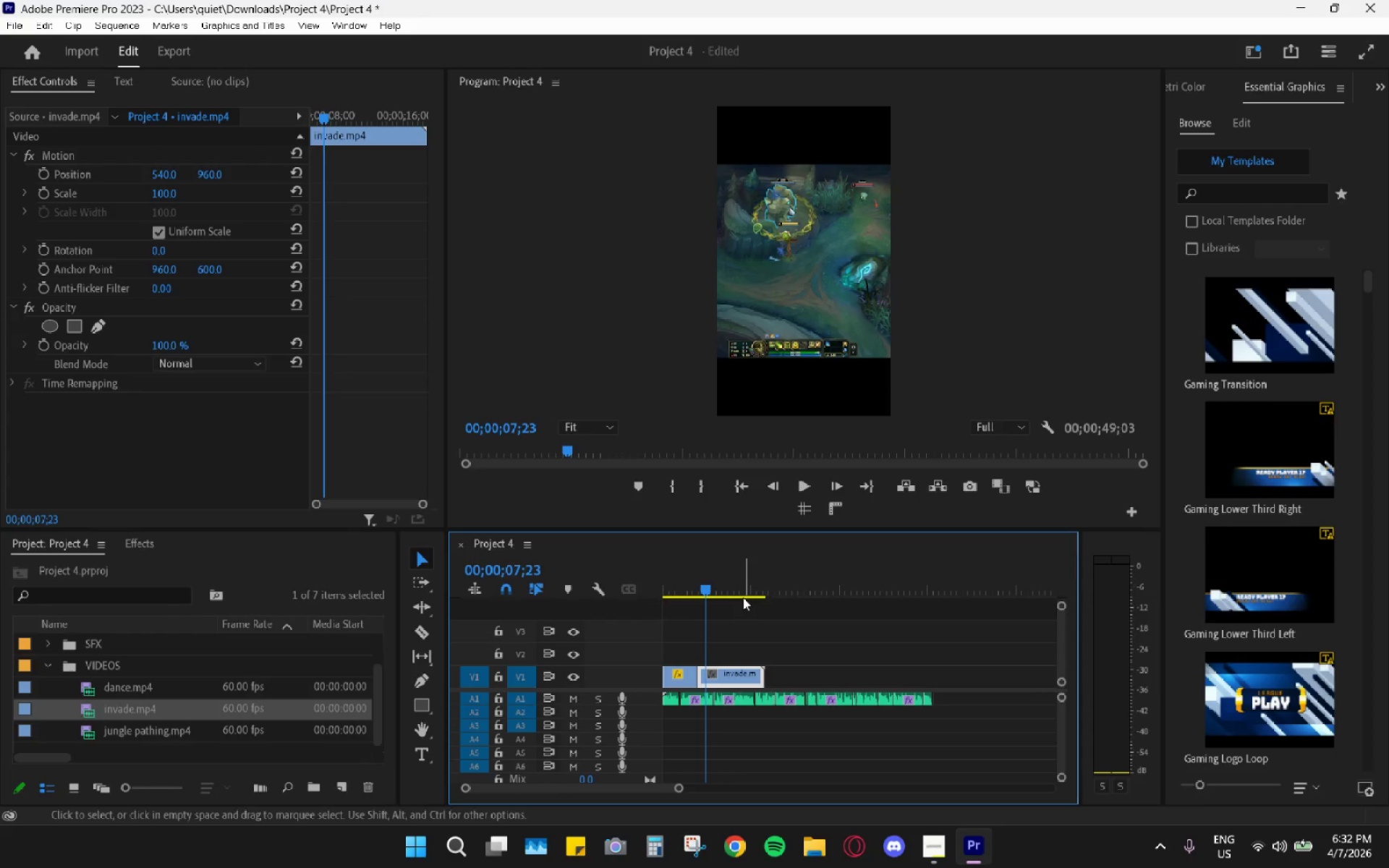 
wait(24.42)
 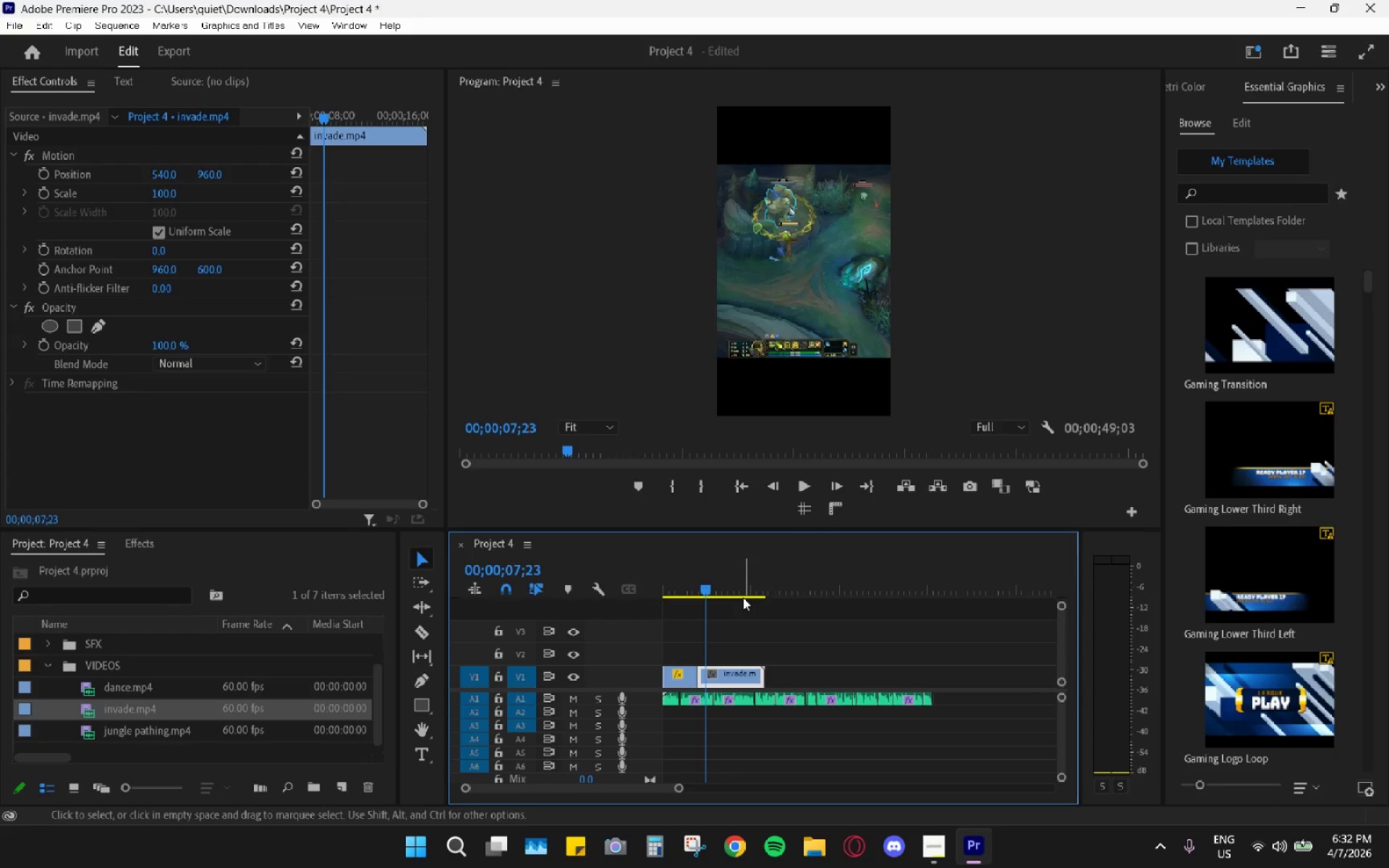 
key(Space)
 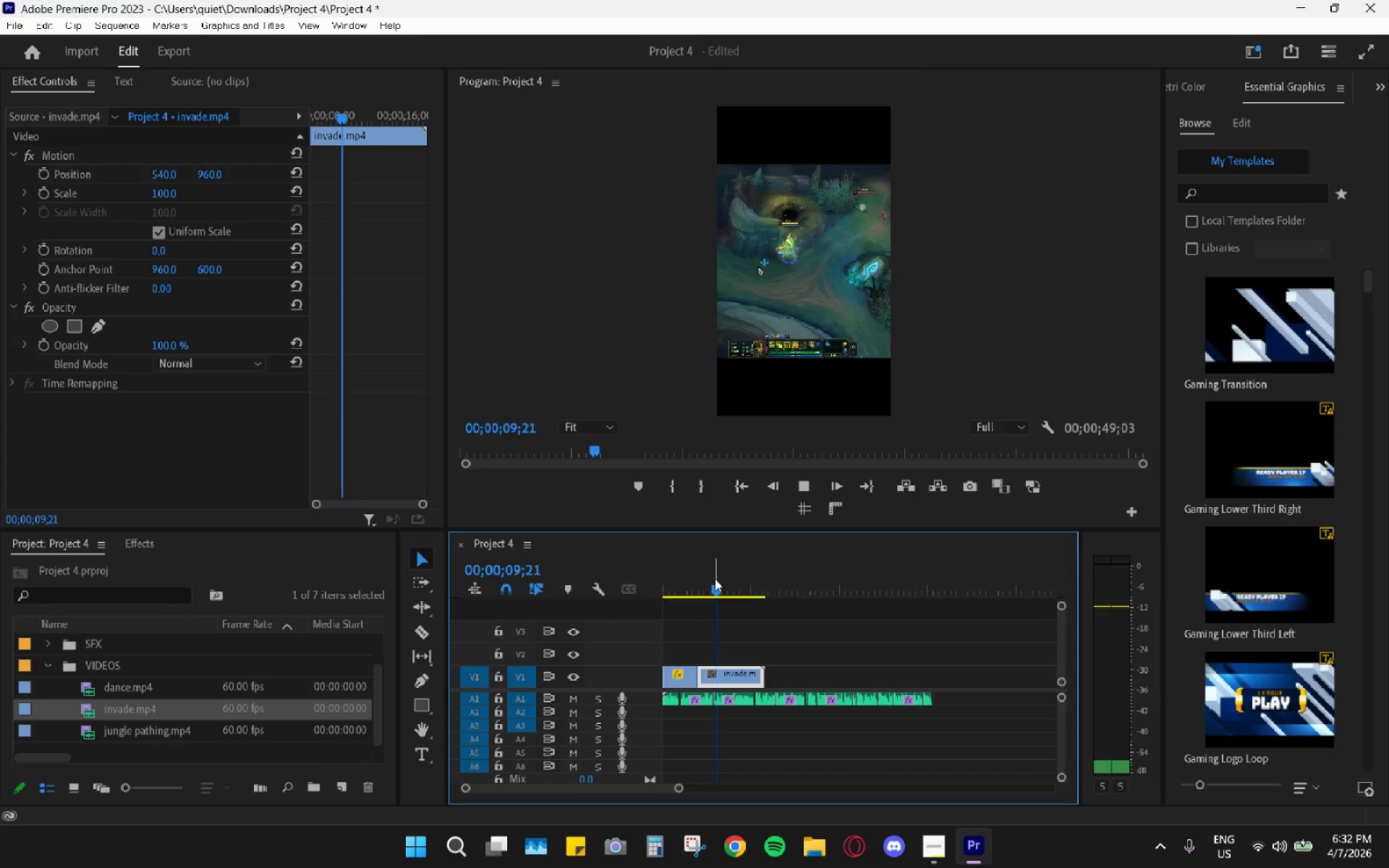 
key(Space)
 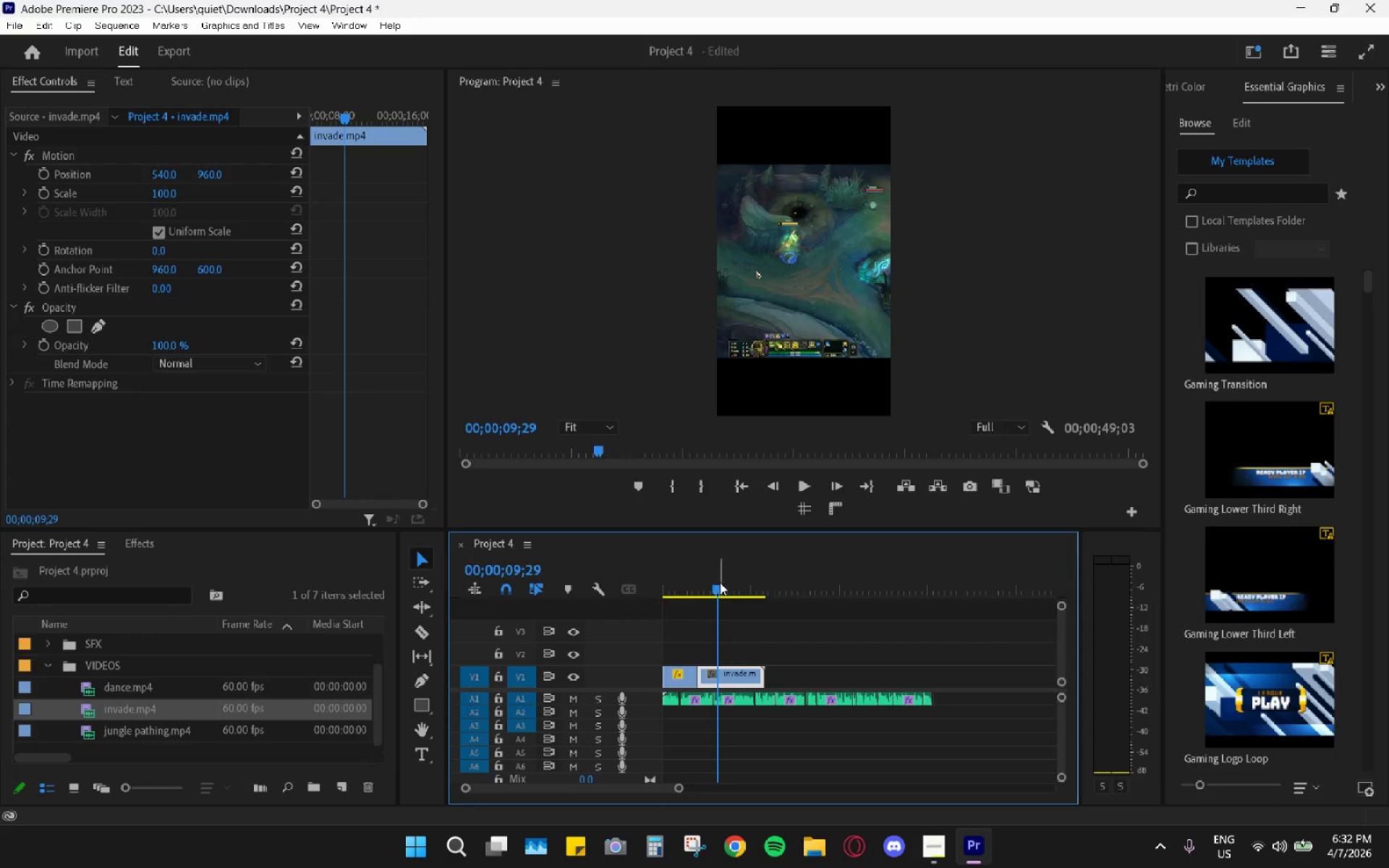 
left_click_drag(start_coordinate=[721, 584], to_coordinate=[718, 584])
 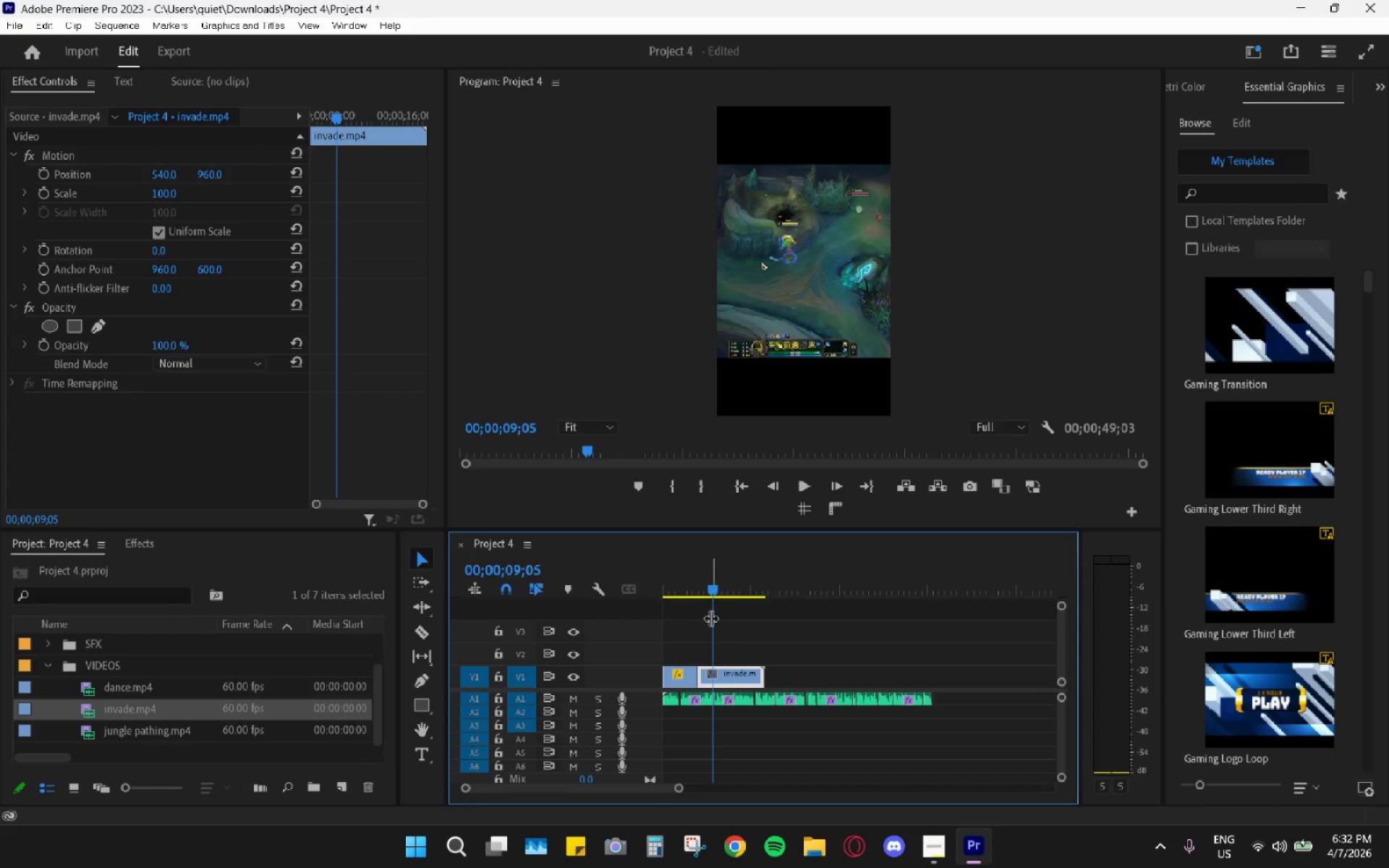 
key(Space)
 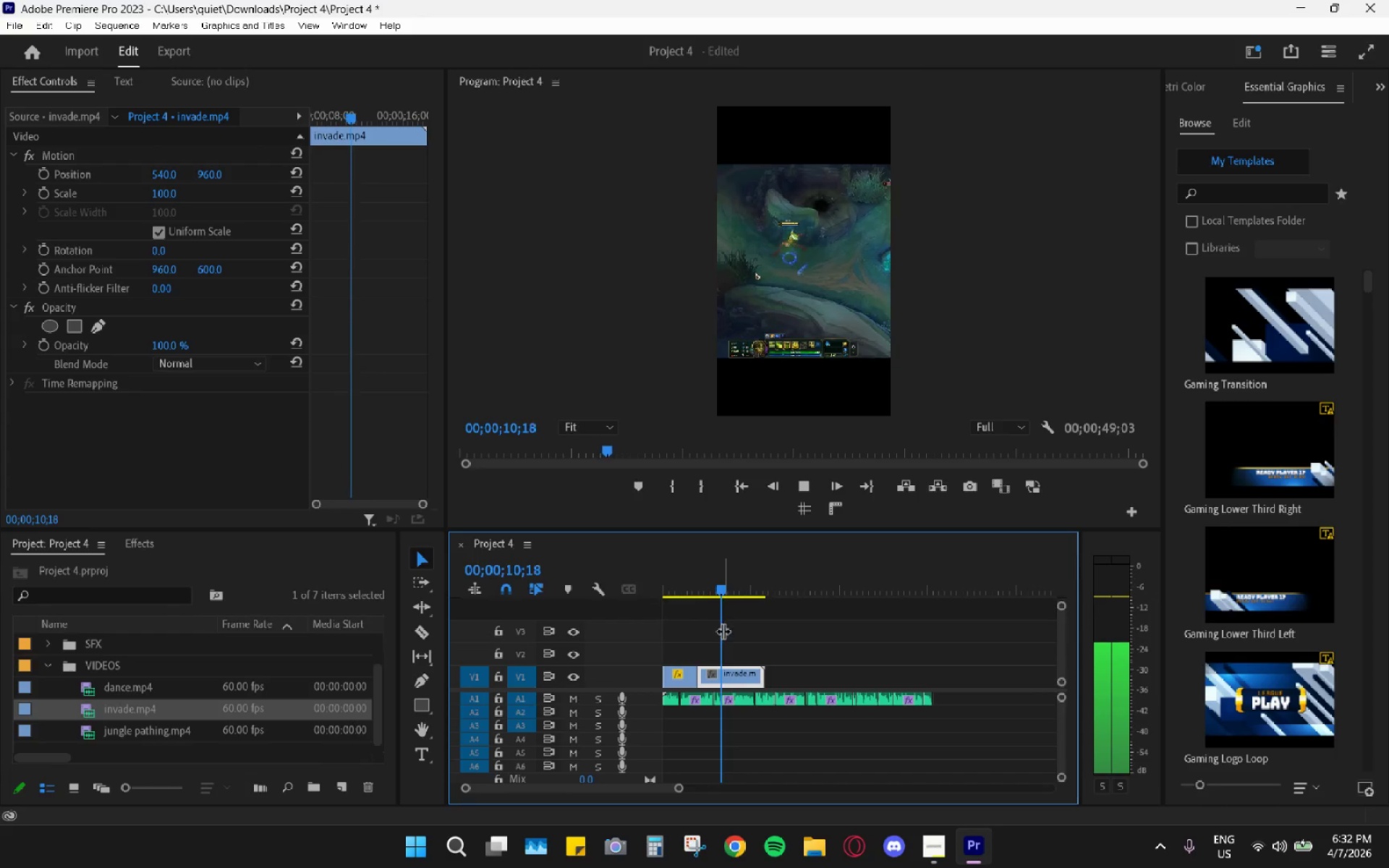 
key(Space)
 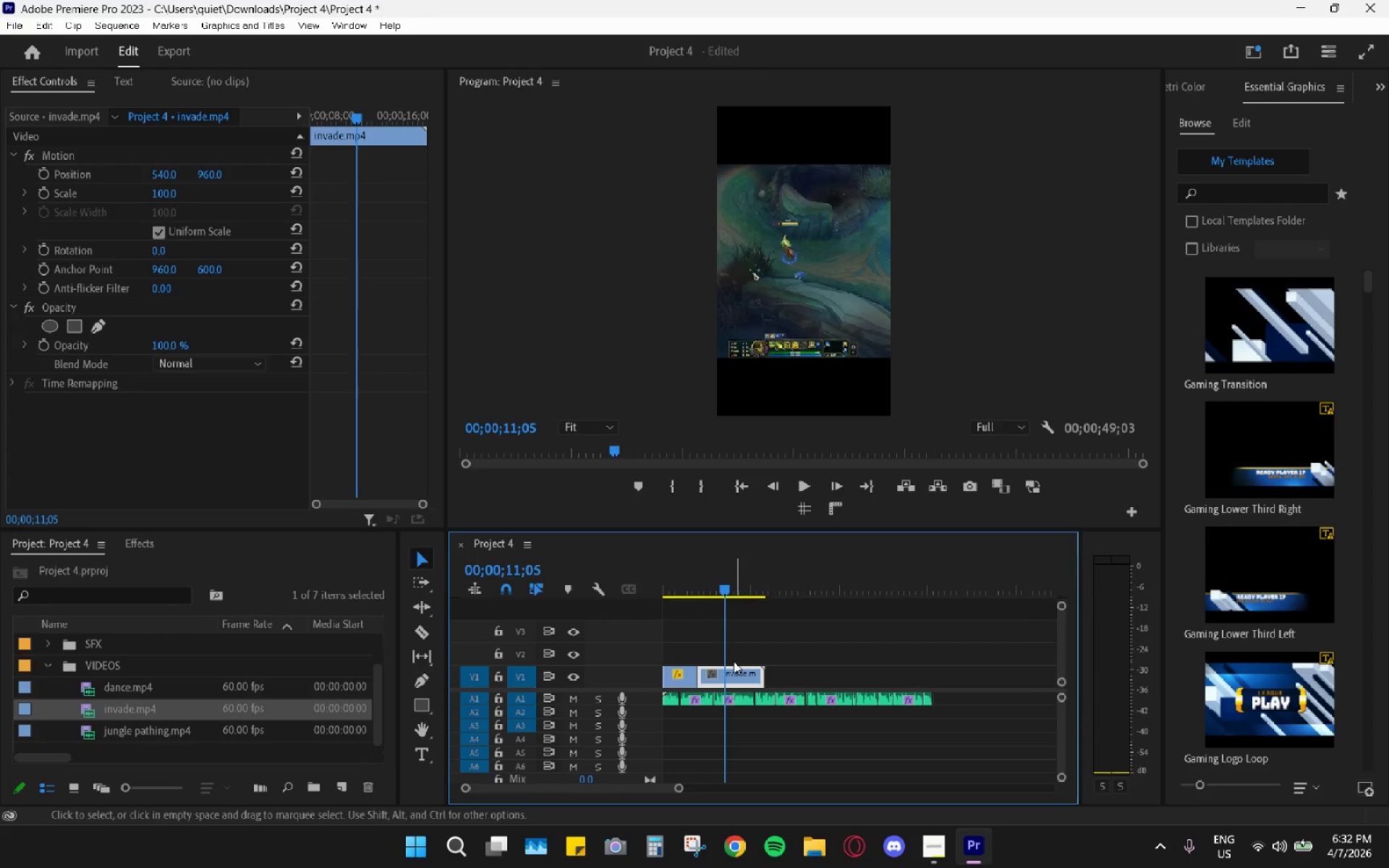 
key(C)
 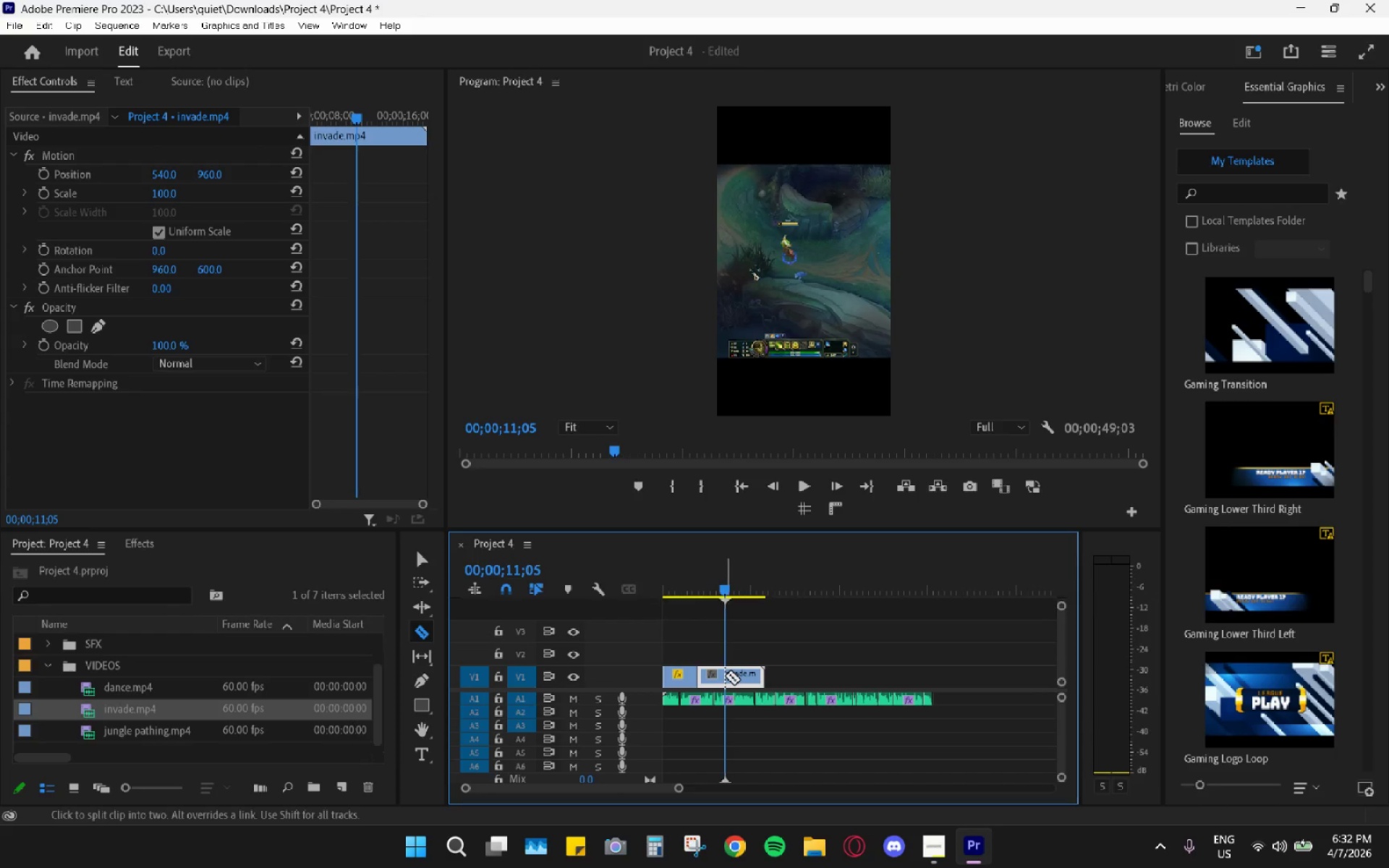 
left_click([725, 676])
 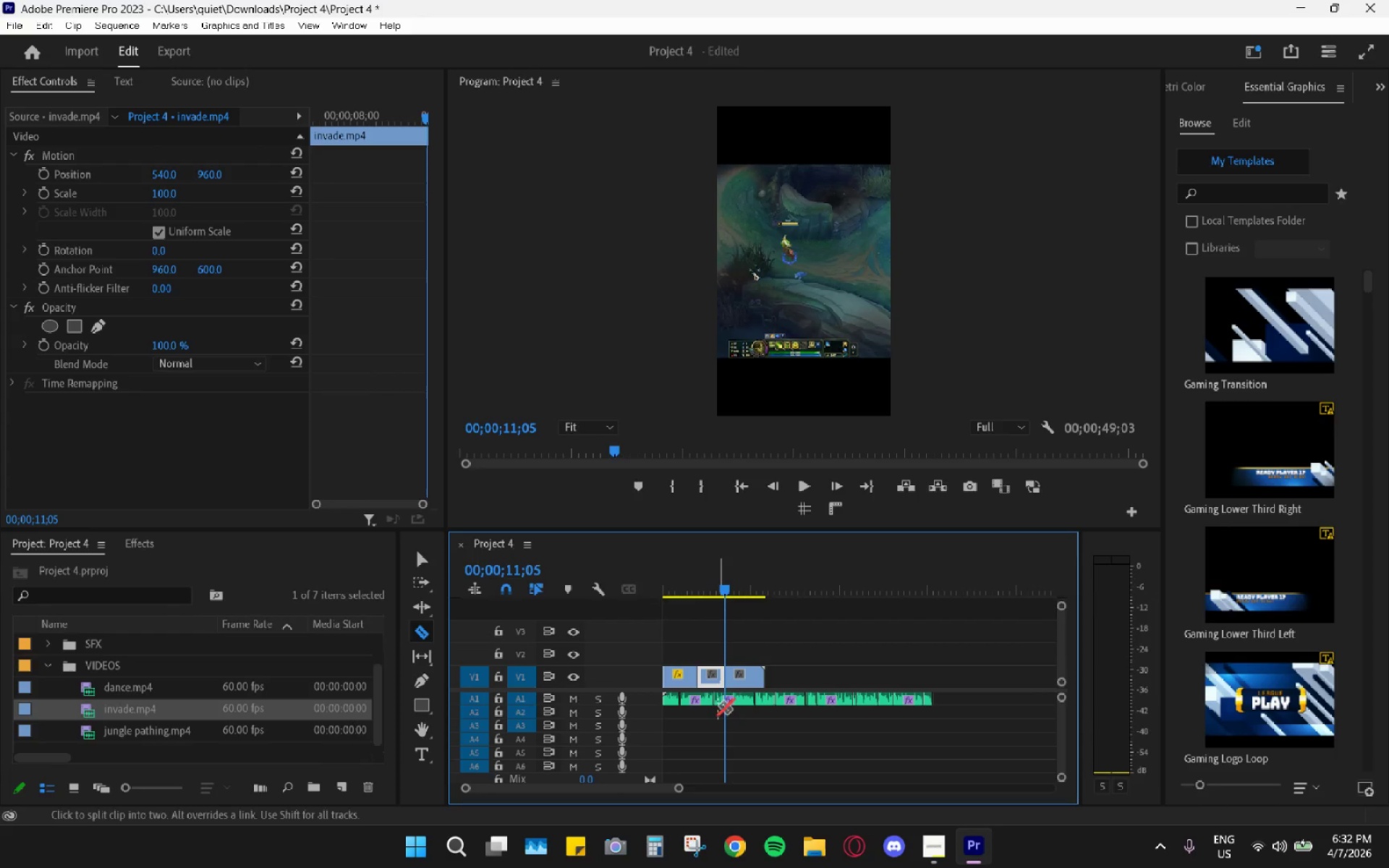 
hold_key(key=AltLeft, duration=0.89)
scroll: coordinate [721, 698], scroll_direction: up, amount: 17.0
 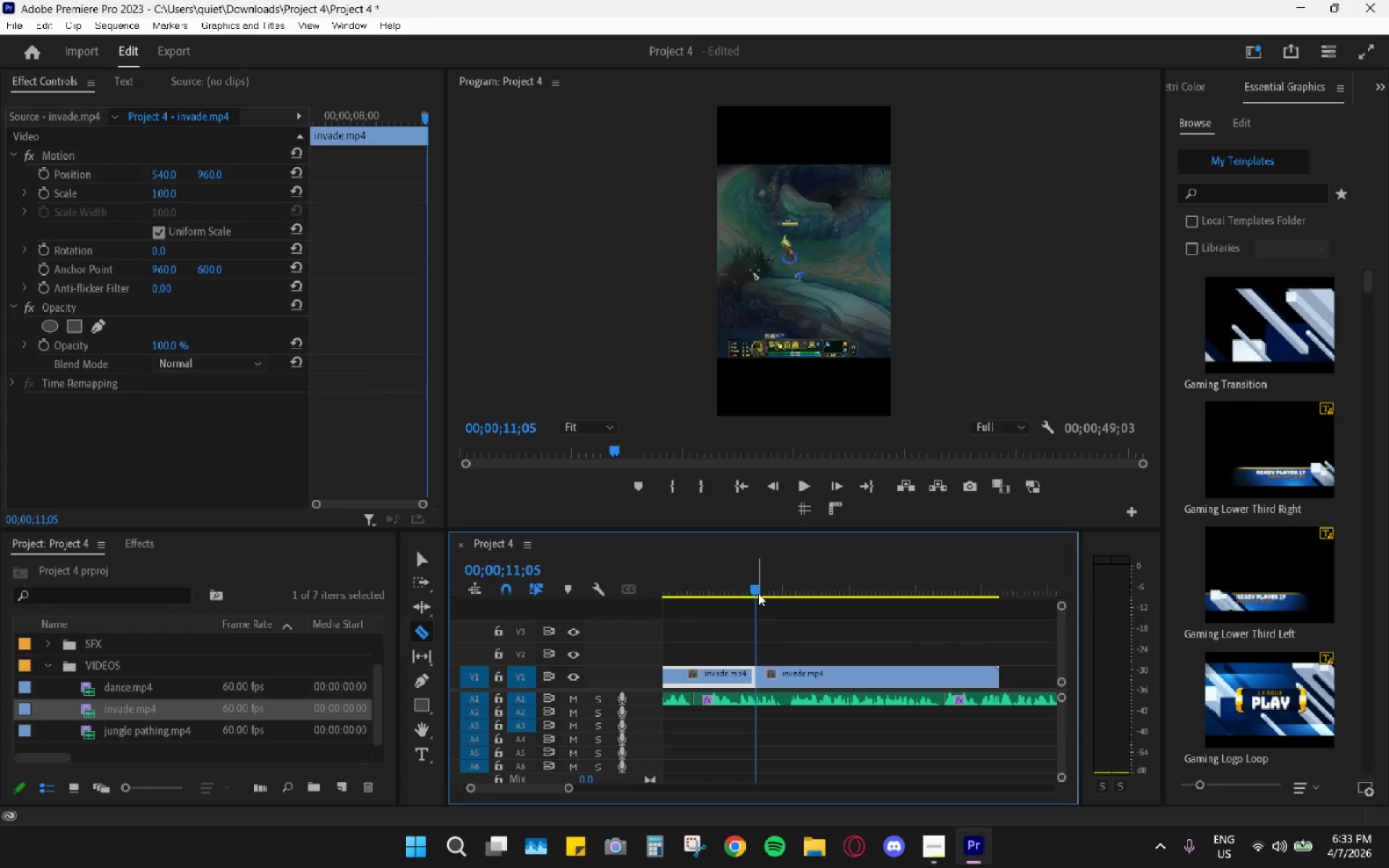 
left_click_drag(start_coordinate=[751, 591], to_coordinate=[743, 591])
 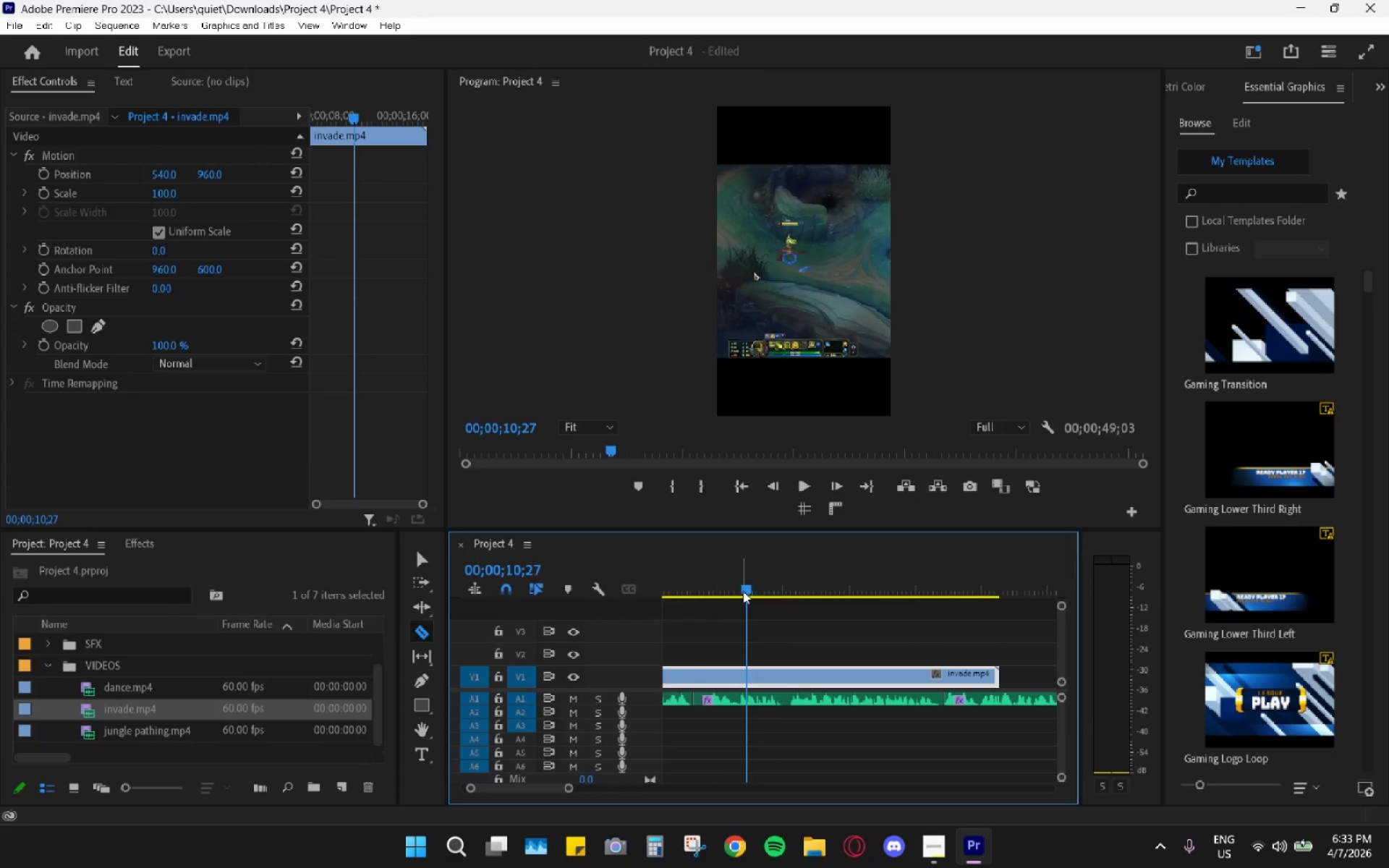 
key(Control+Z)
 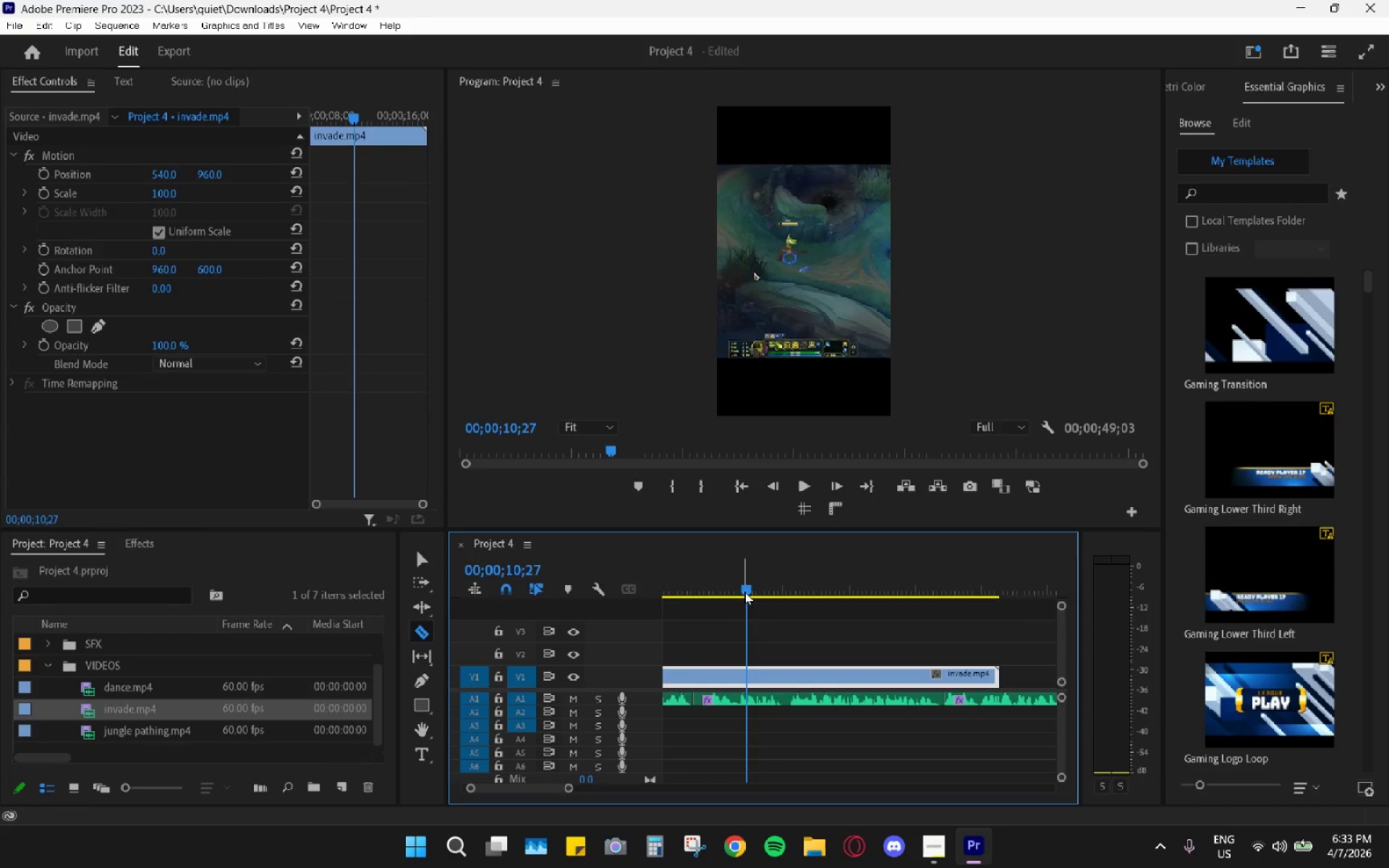 
left_click_drag(start_coordinate=[747, 593], to_coordinate=[812, 623])
 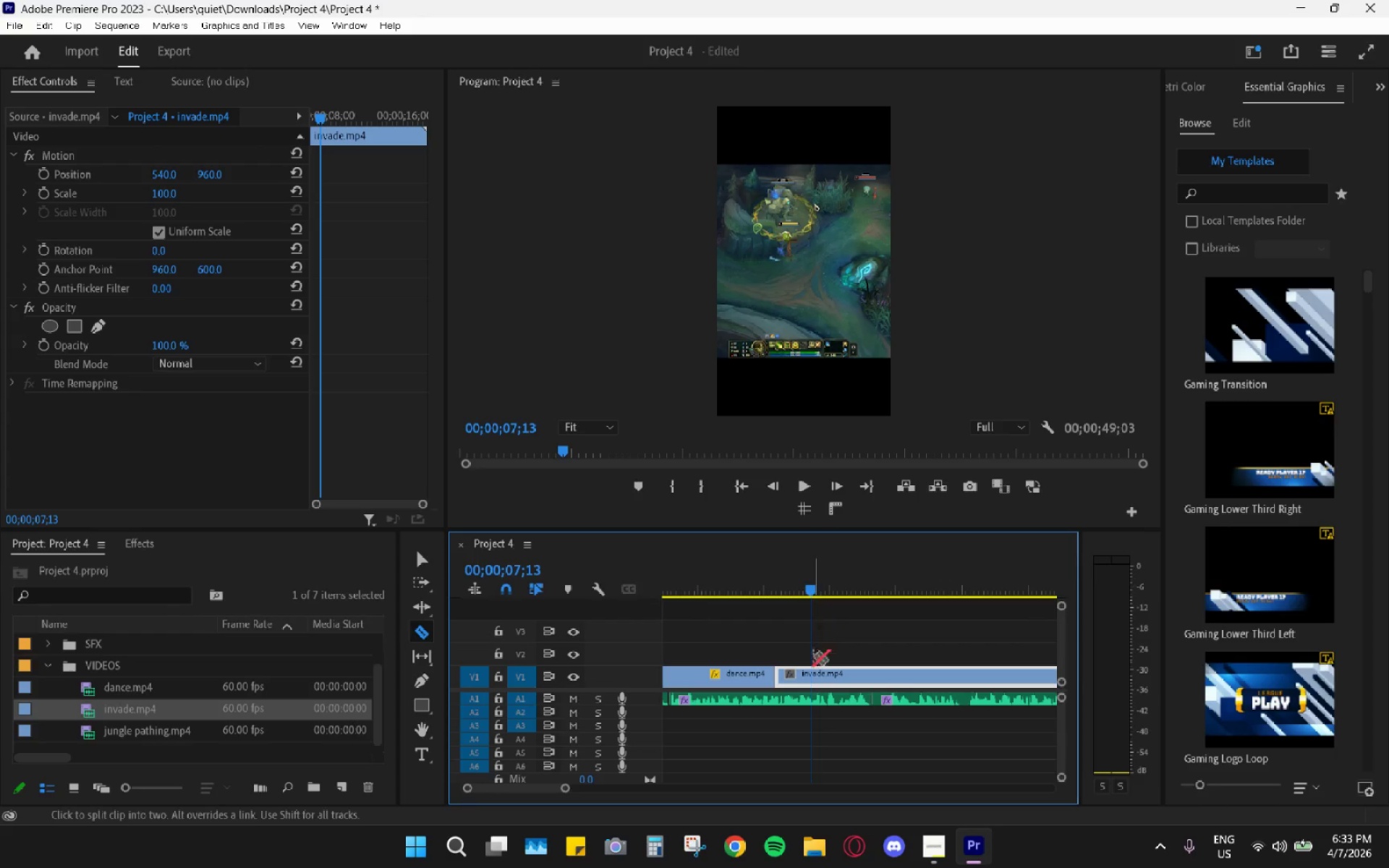 
left_click([812, 672])
 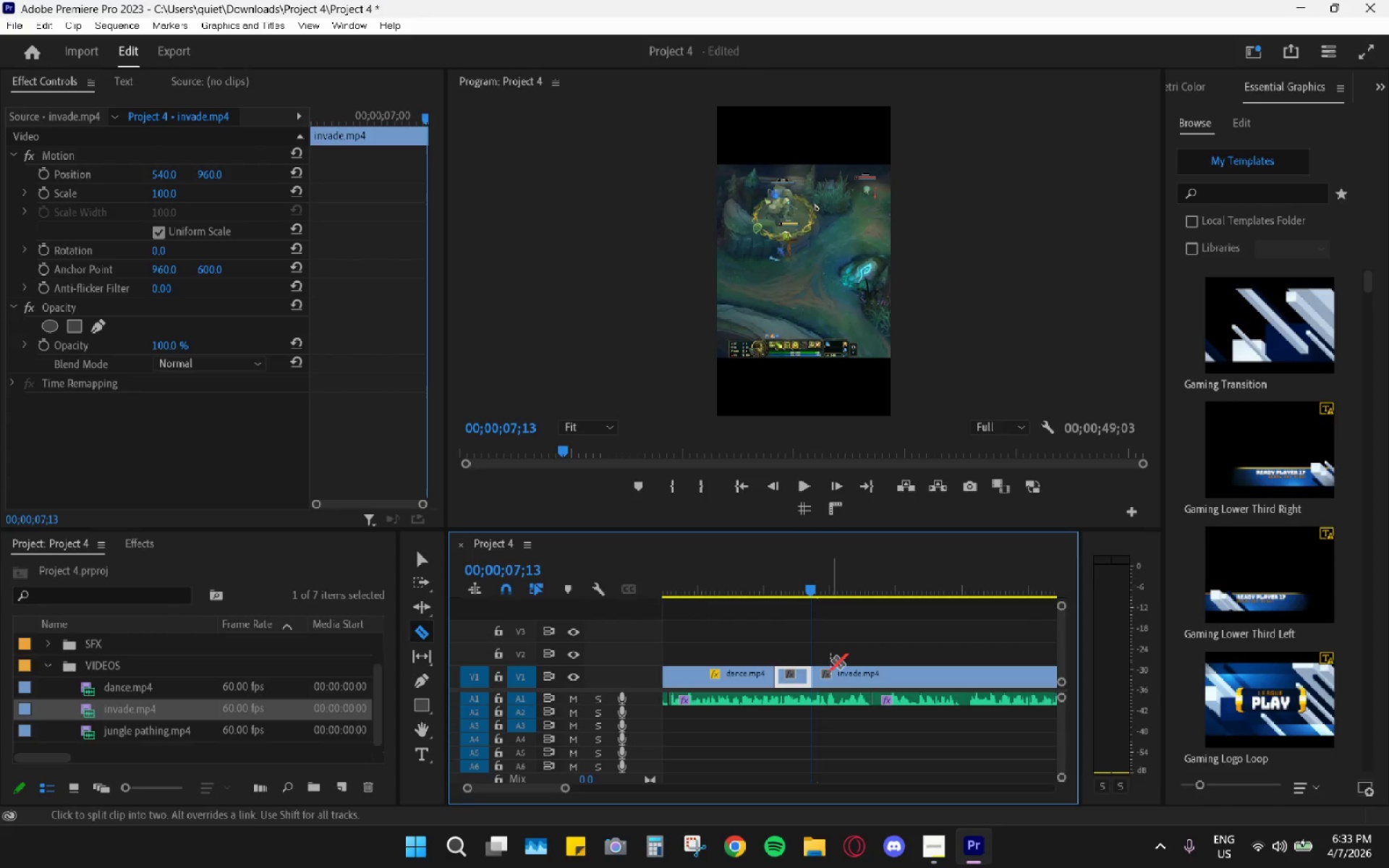 
key(Space)
 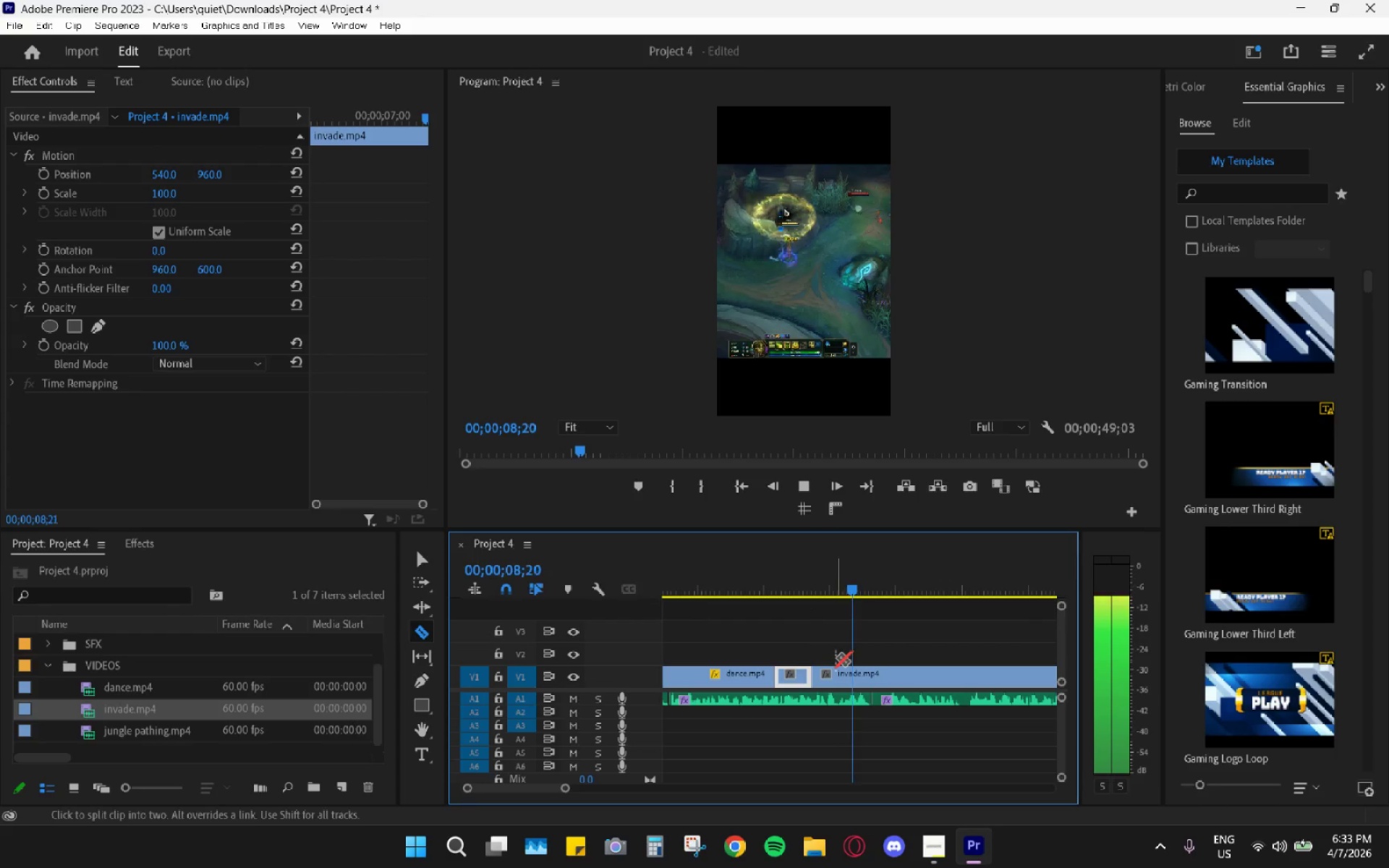 
key(Space)
 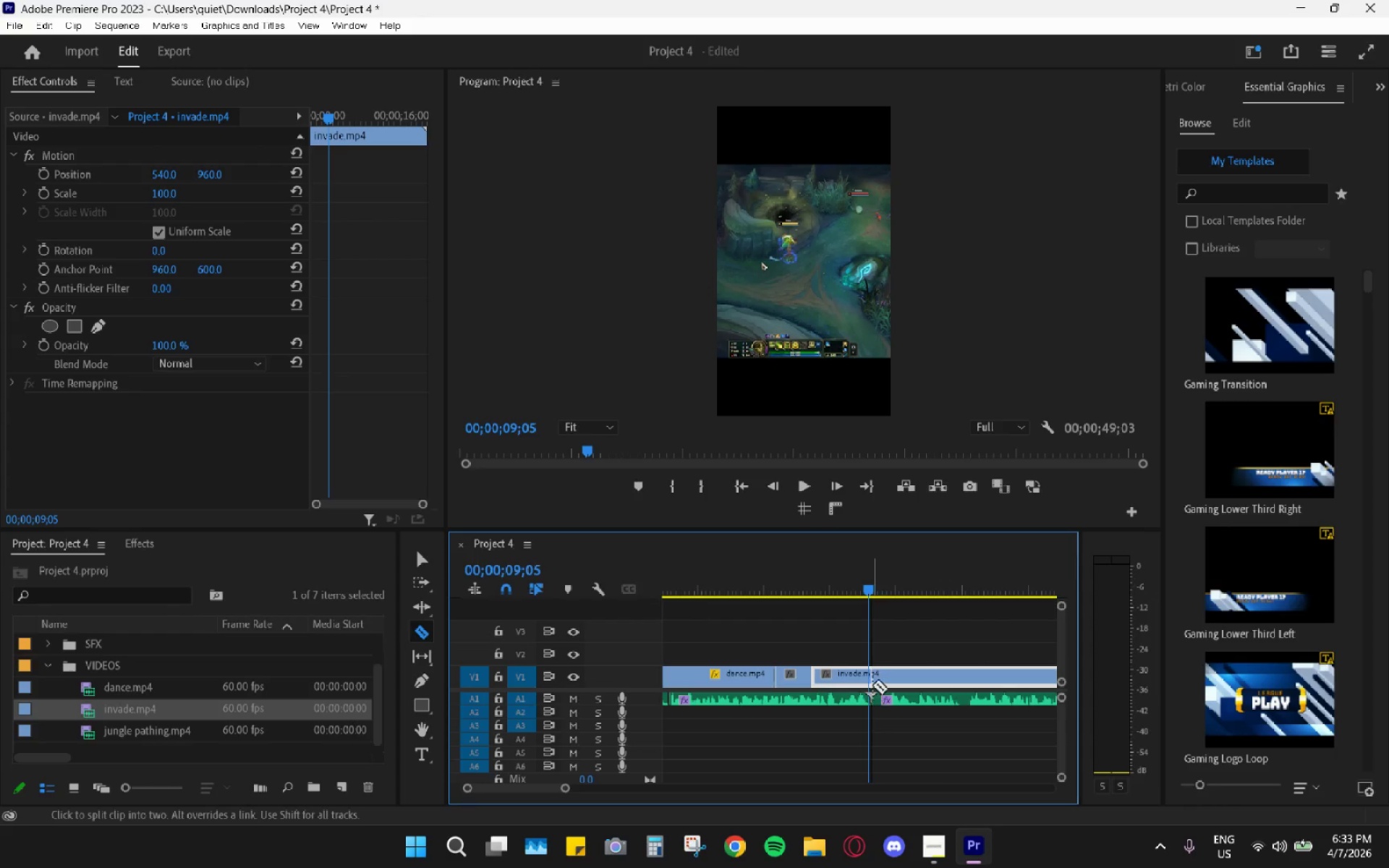 
key(Space)
 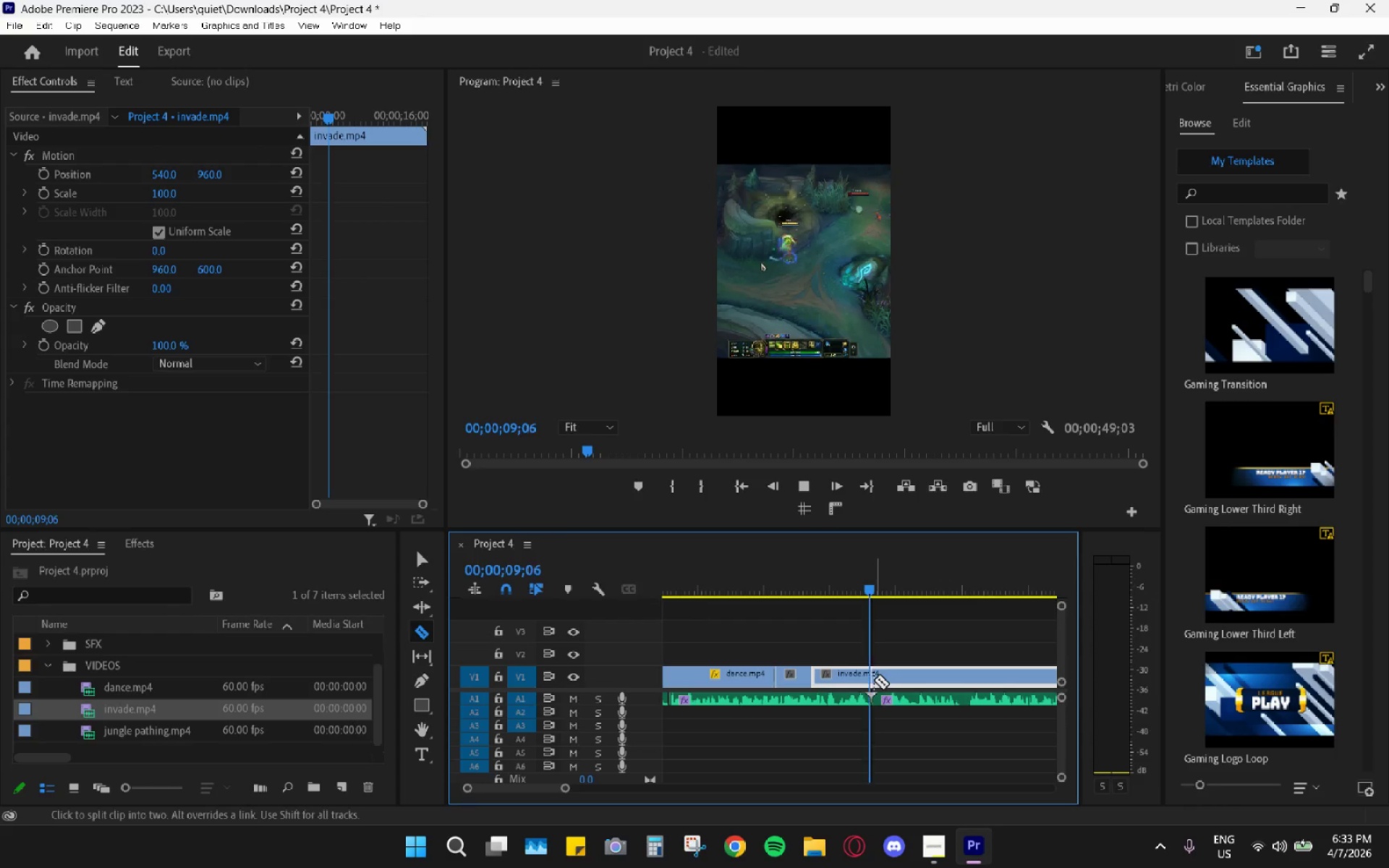 
key(Space)
 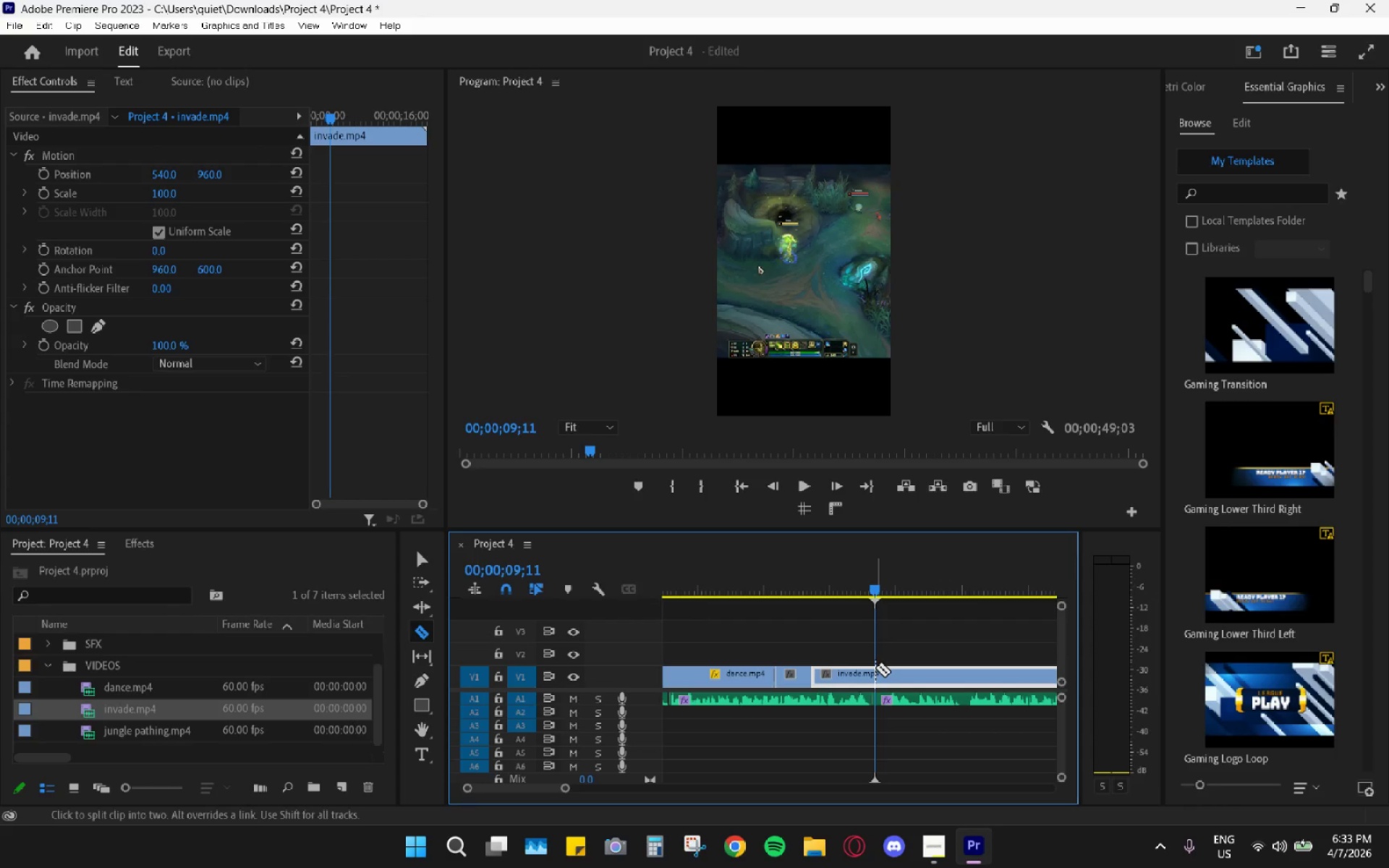 
key(Space)
 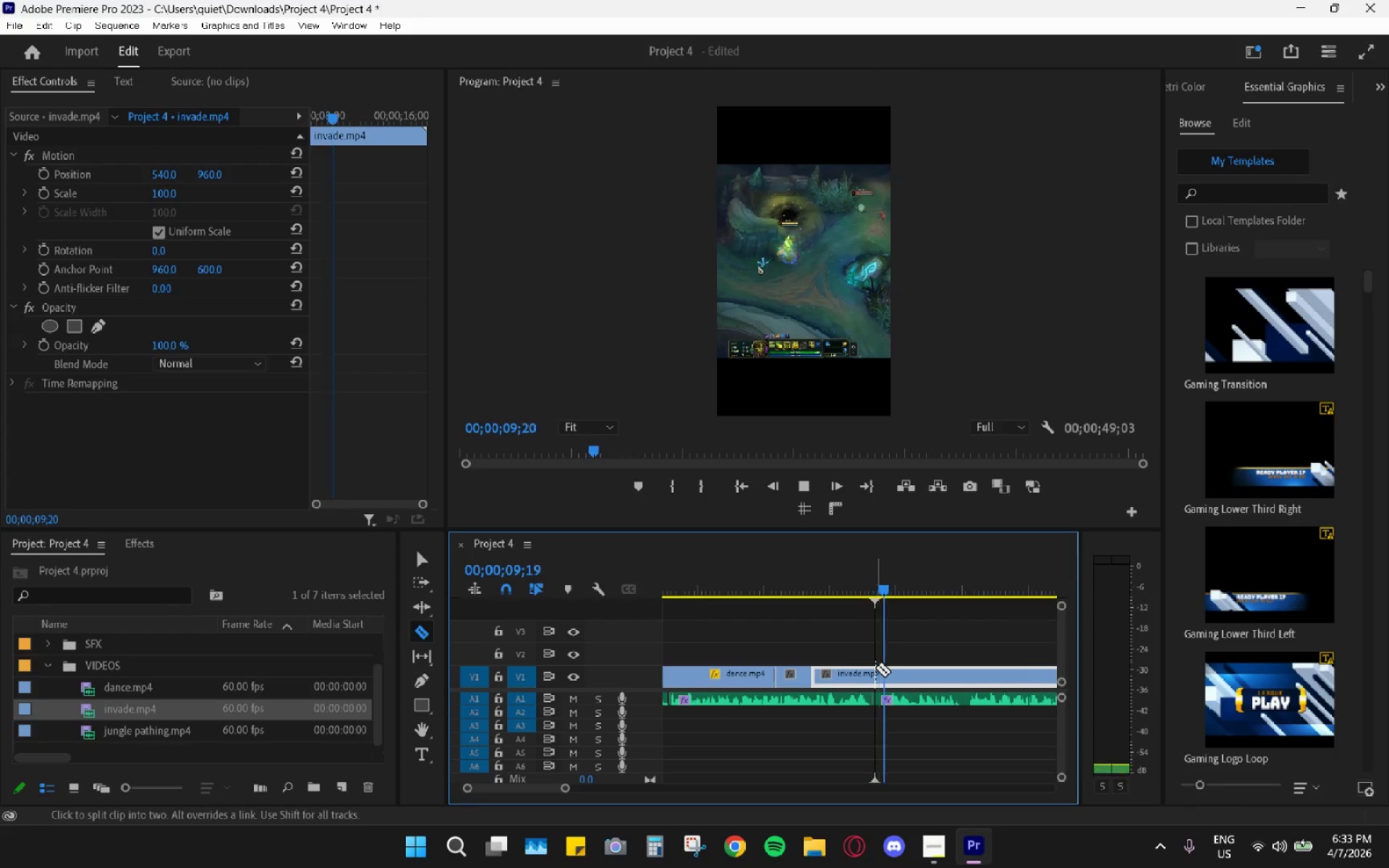 
key(Space)
 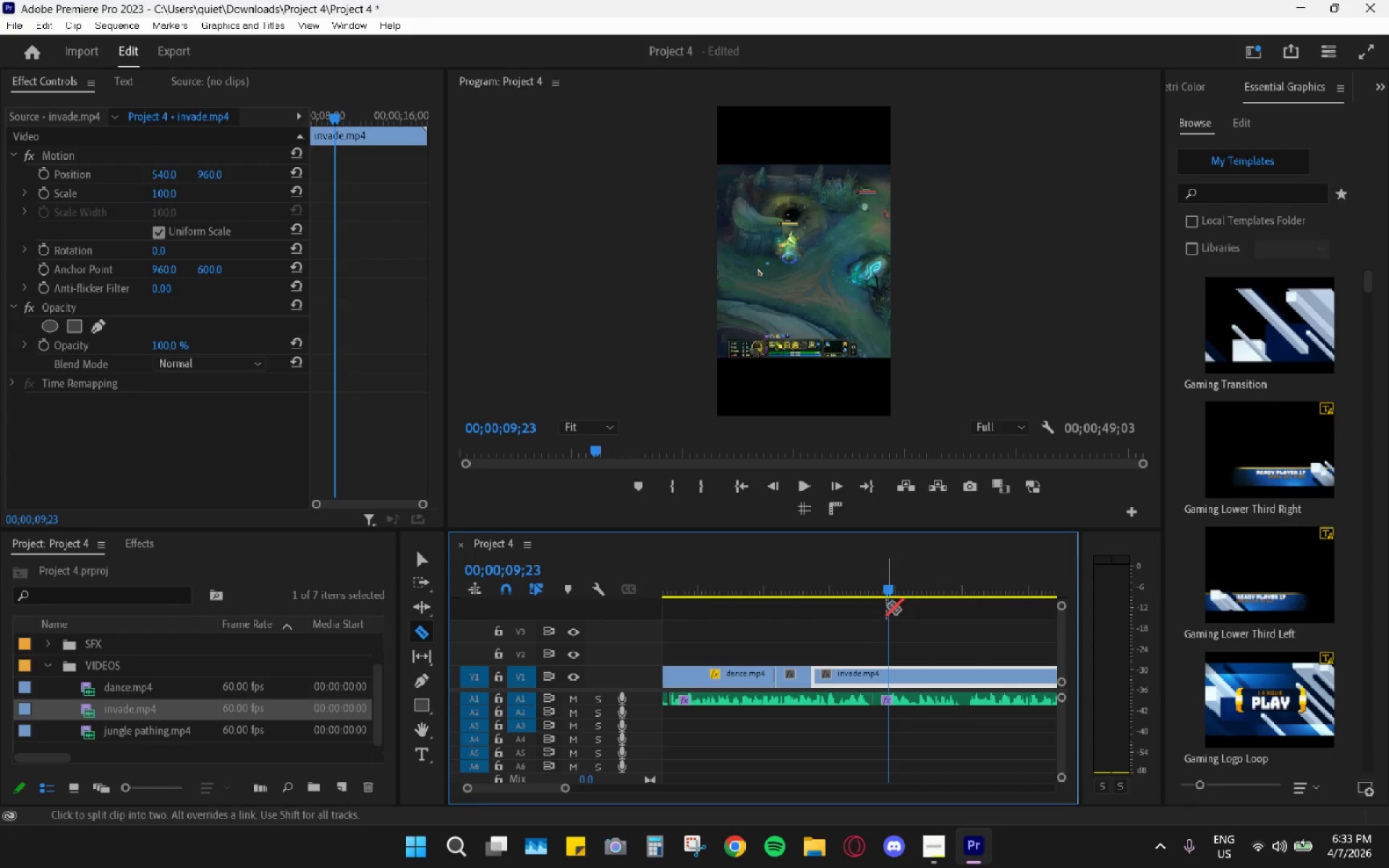 
left_click_drag(start_coordinate=[888, 592], to_coordinate=[878, 589])
 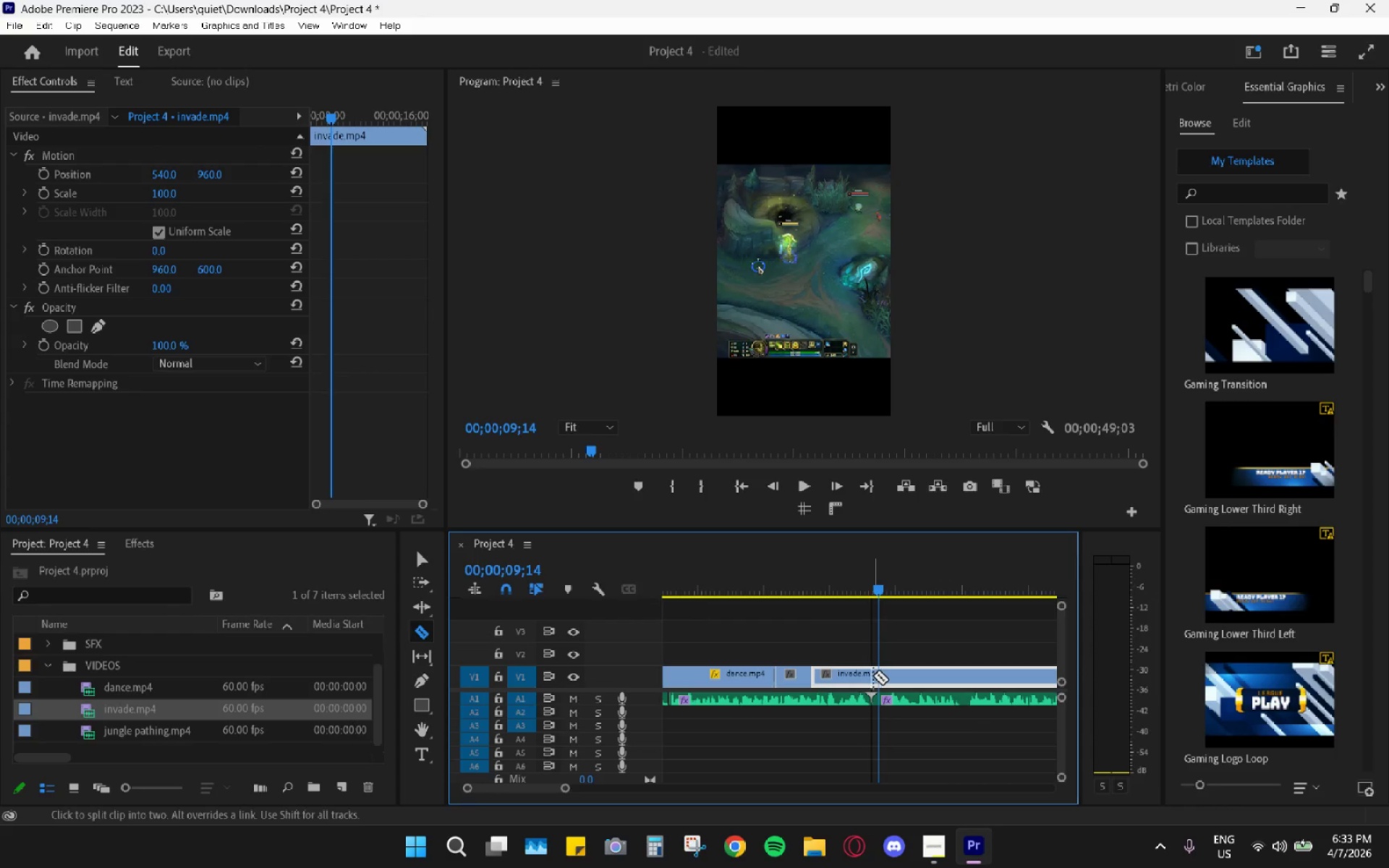 
left_click([880, 676])
 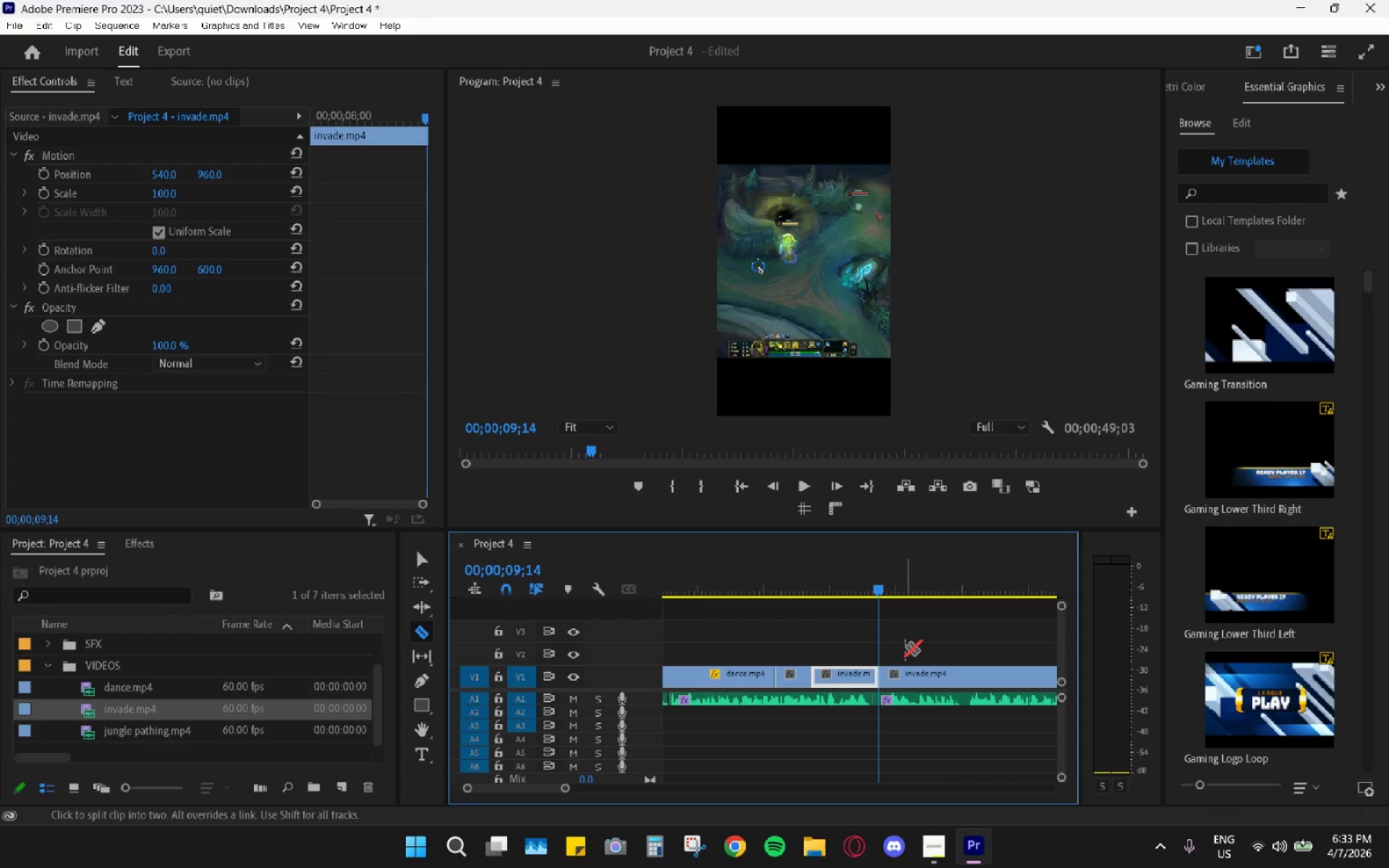 
key(V)
 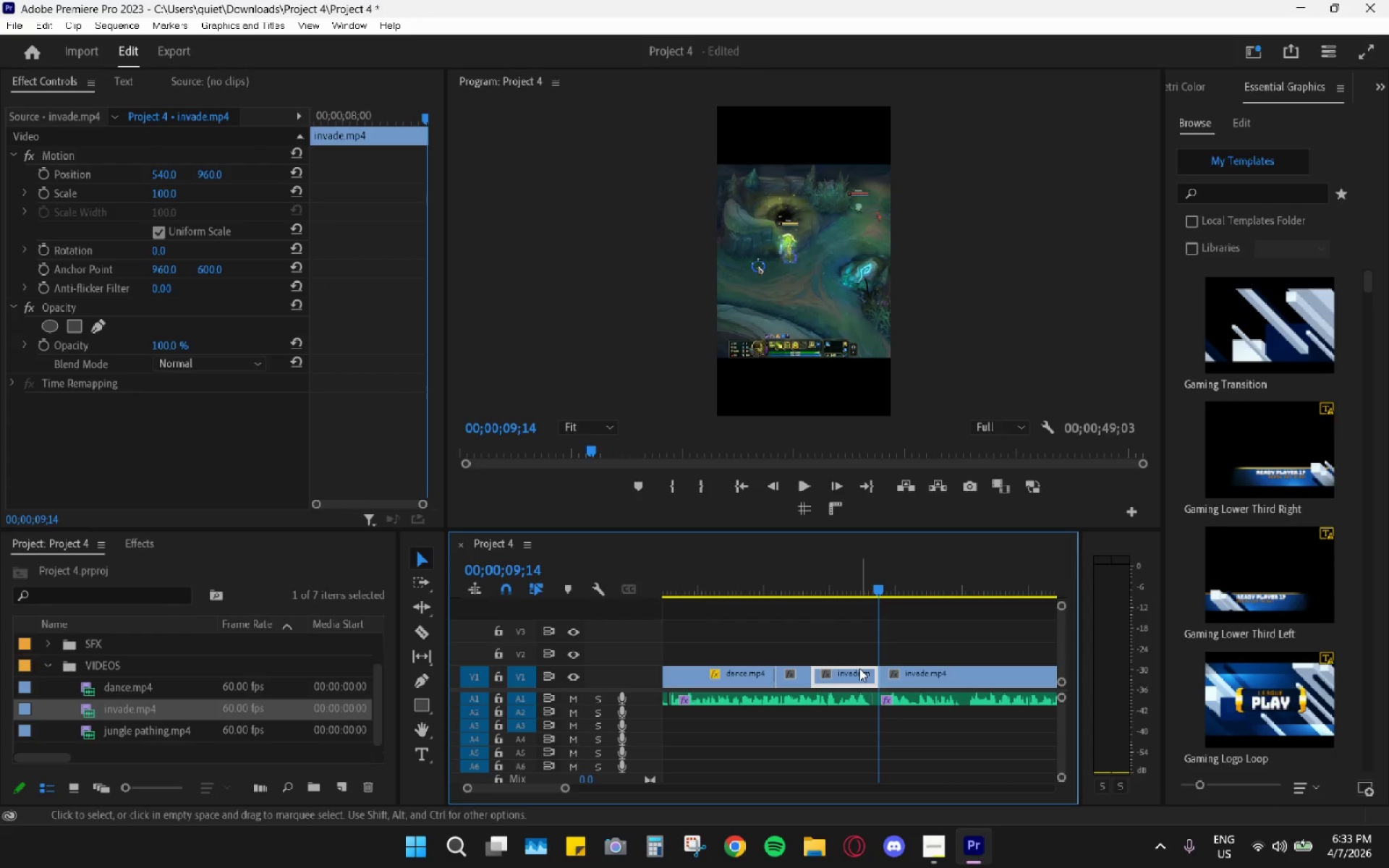 
hold_key(key=ControlLeft, duration=0.36)
 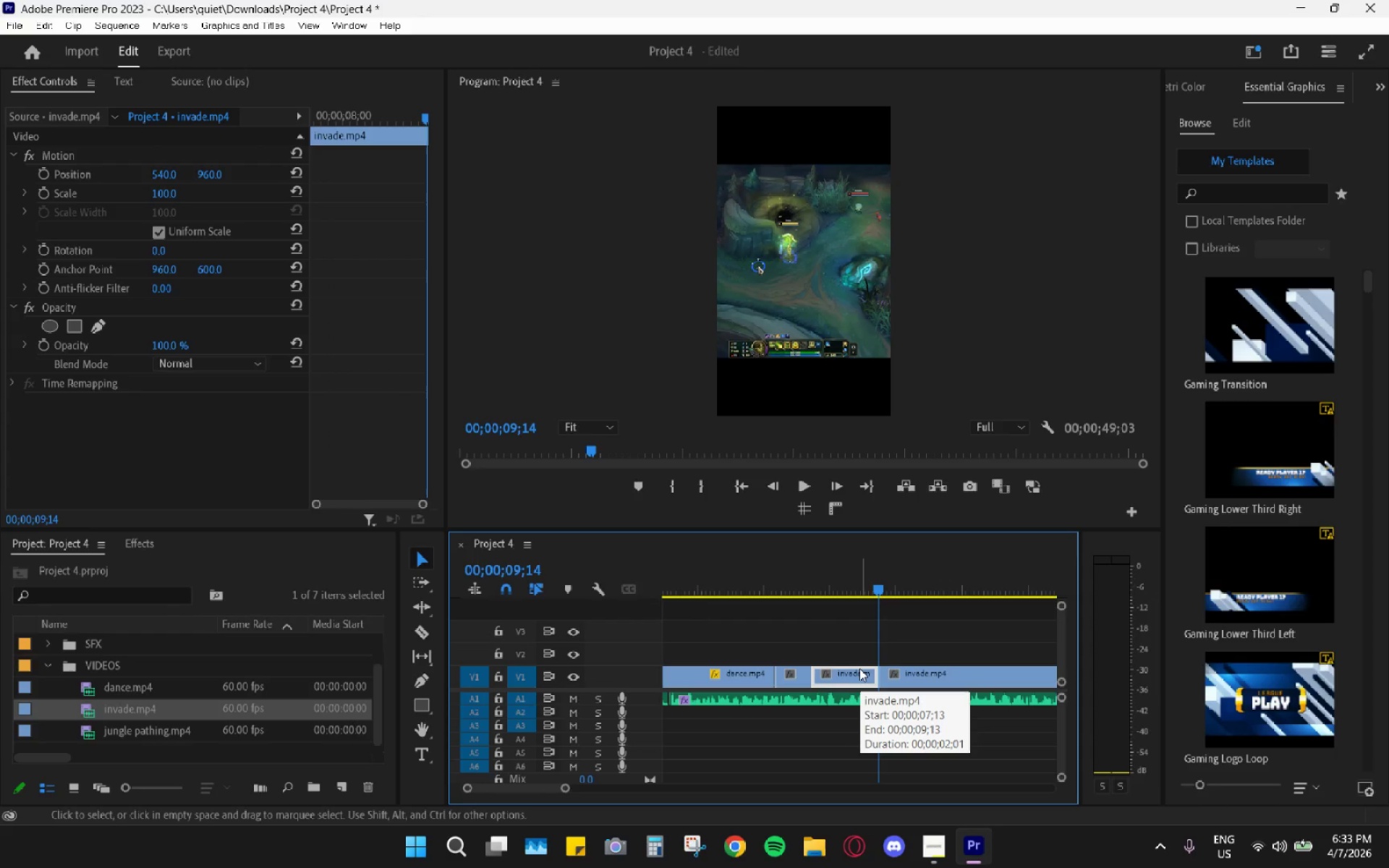 
hold_key(key=AltLeft, duration=0.97)
left_click_drag(start_coordinate=[859, 668], to_coordinate=[849, 659])
 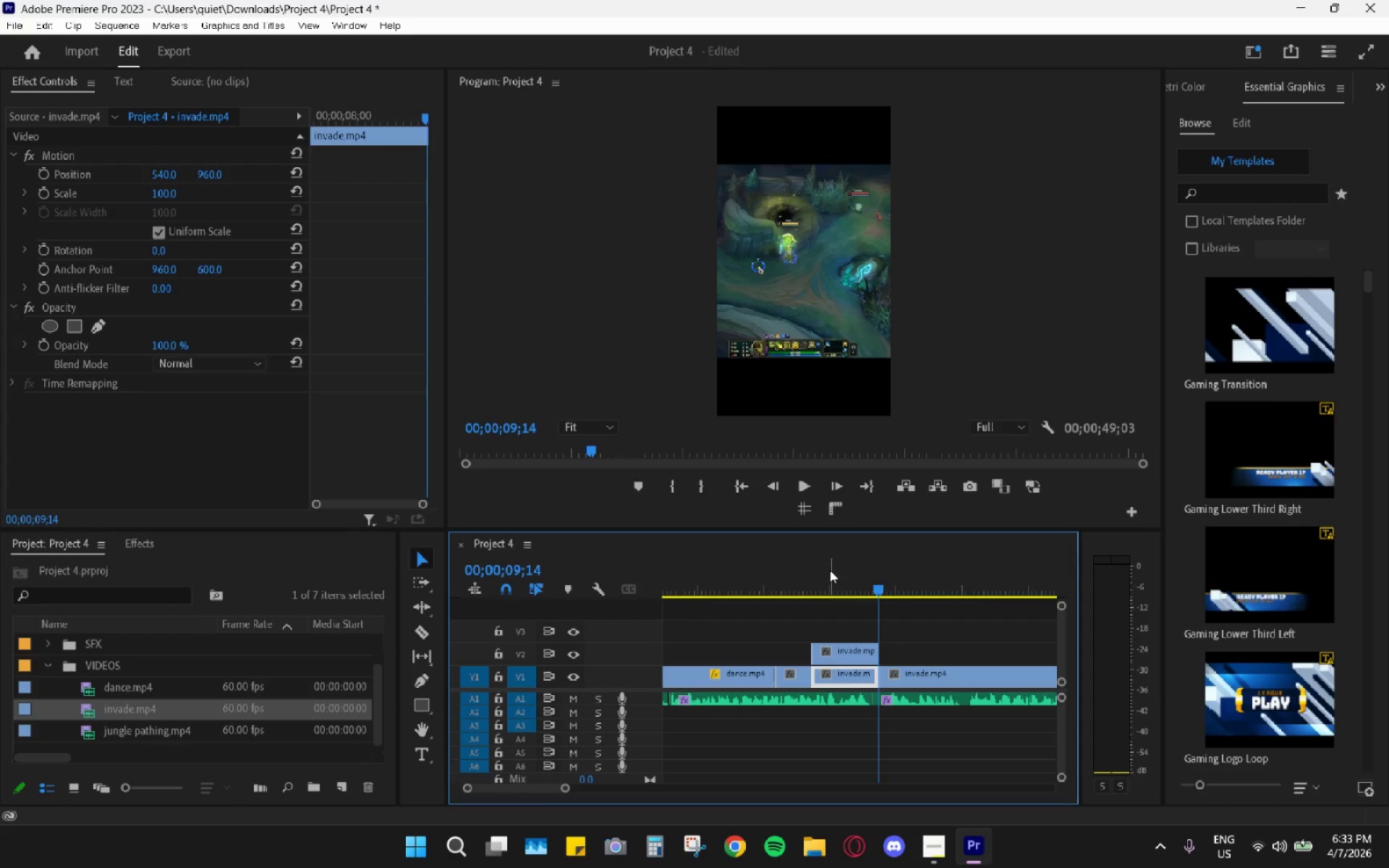 
left_click_drag(start_coordinate=[829, 567], to_coordinate=[836, 576])
 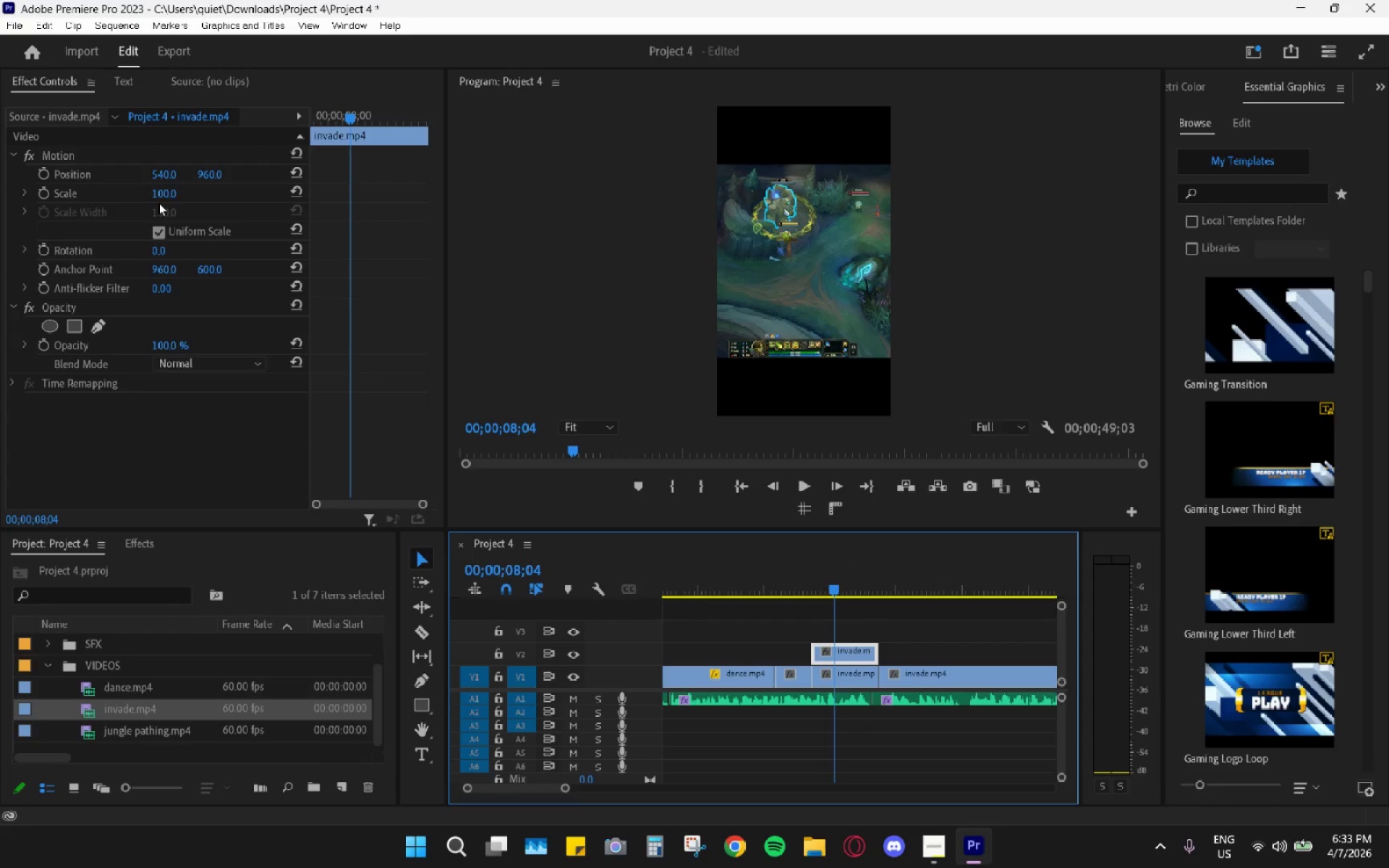 
left_click_drag(start_coordinate=[157, 193], to_coordinate=[257, 183])
 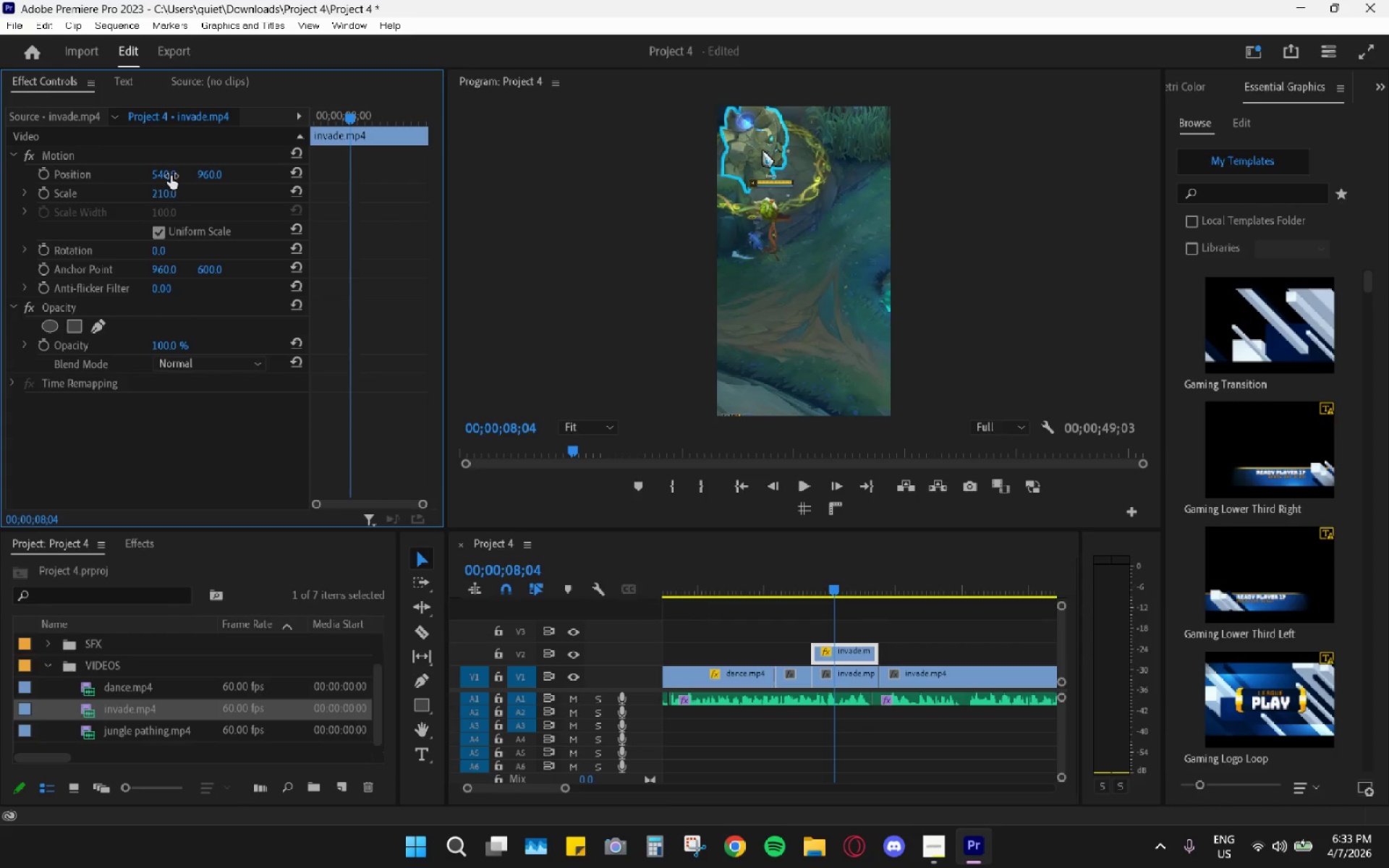 
left_click_drag(start_coordinate=[166, 176], to_coordinate=[75, 196])
 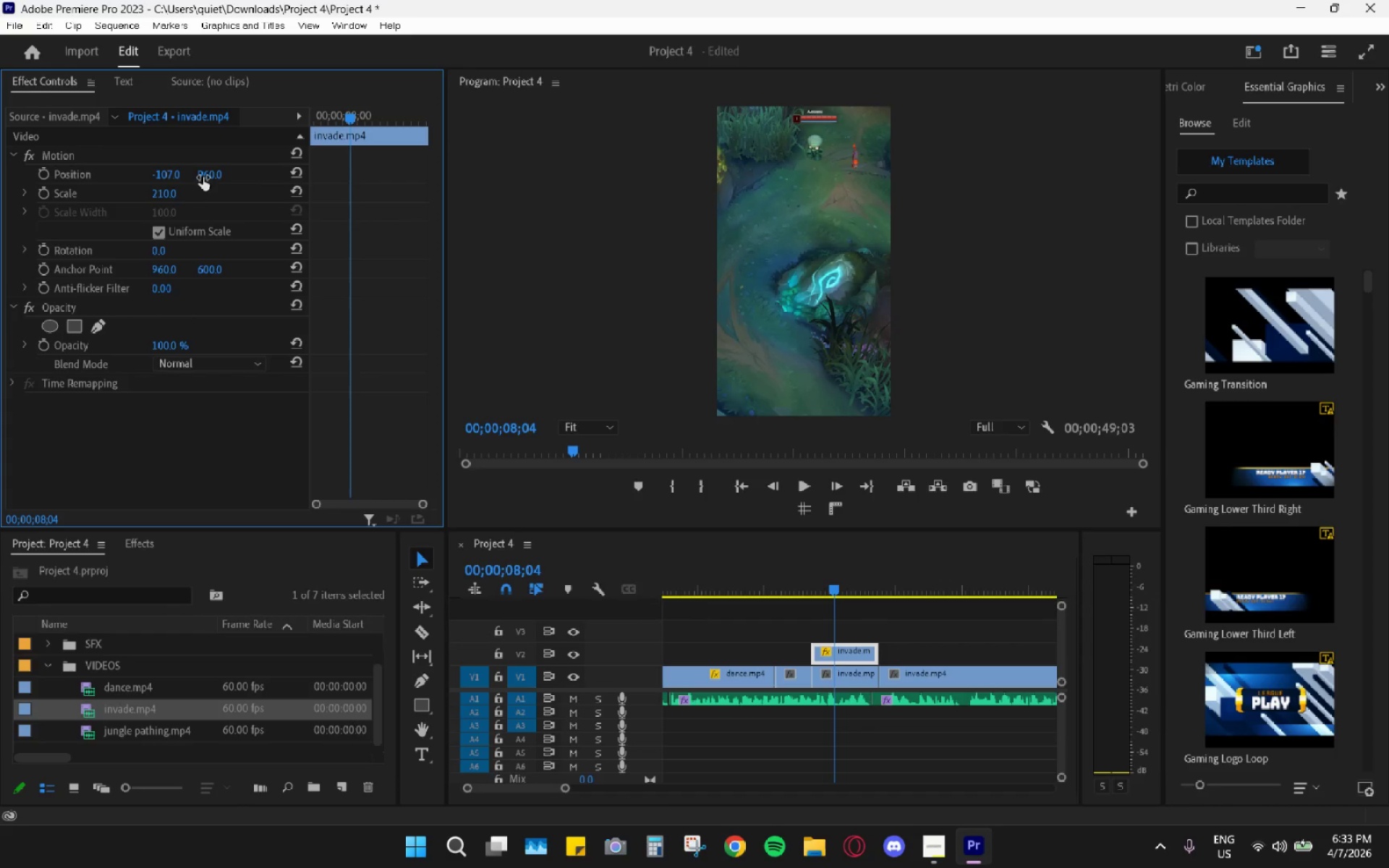 
left_click_drag(start_coordinate=[224, 171], to_coordinate=[623, 153])
 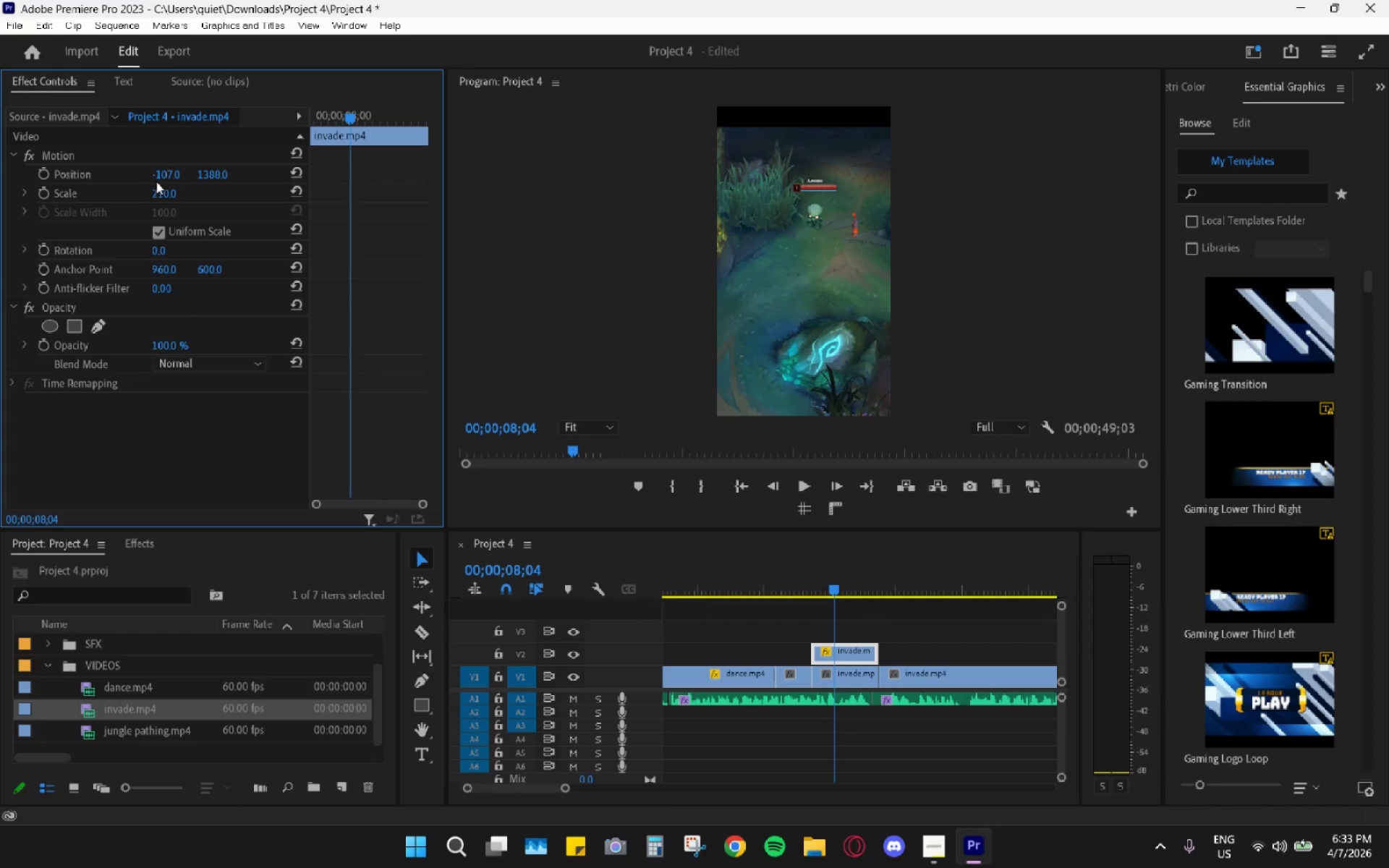 
left_click_drag(start_coordinate=[163, 197], to_coordinate=[217, 190])
 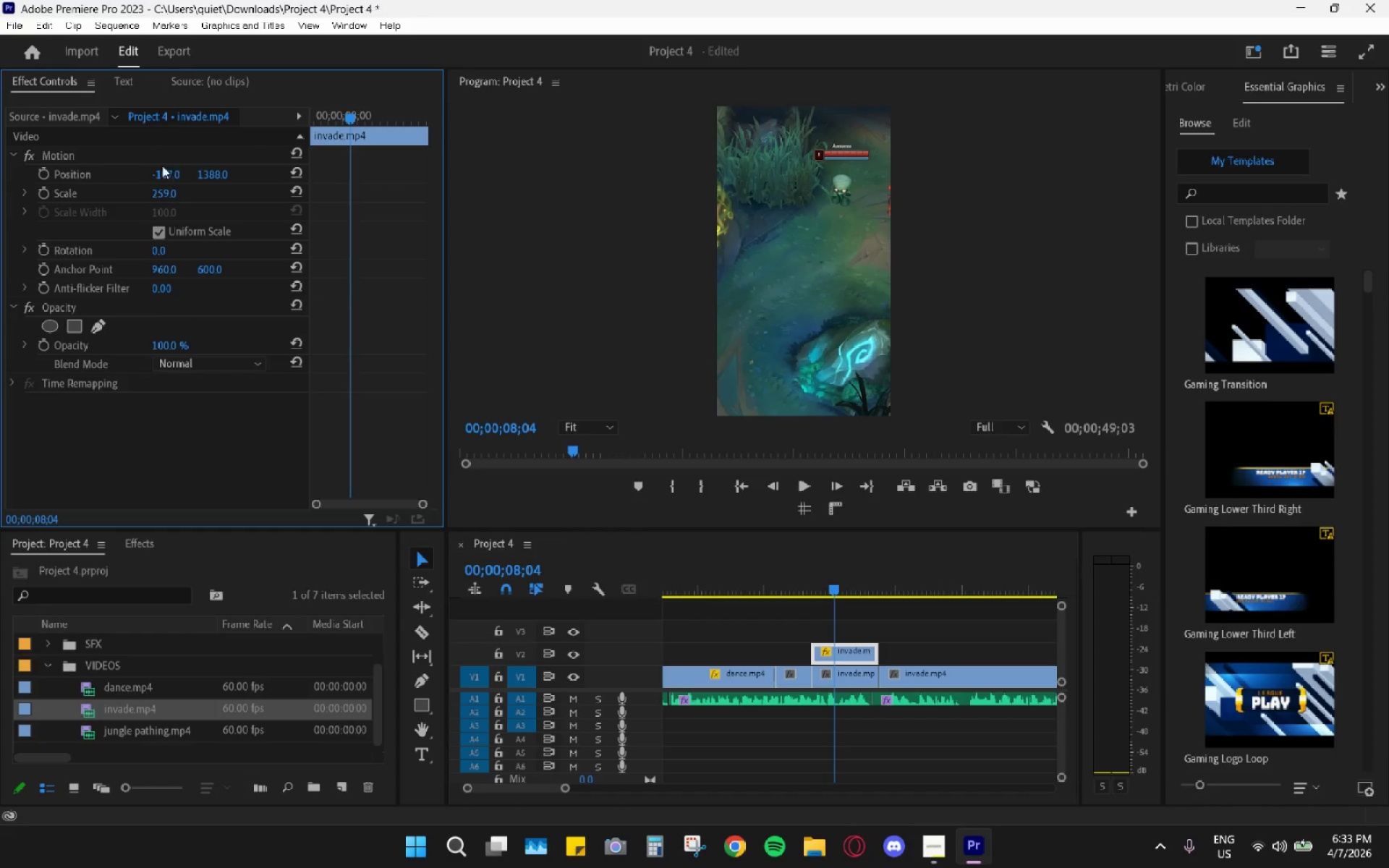 
left_click_drag(start_coordinate=[162, 167], to_coordinate=[147, 176])
 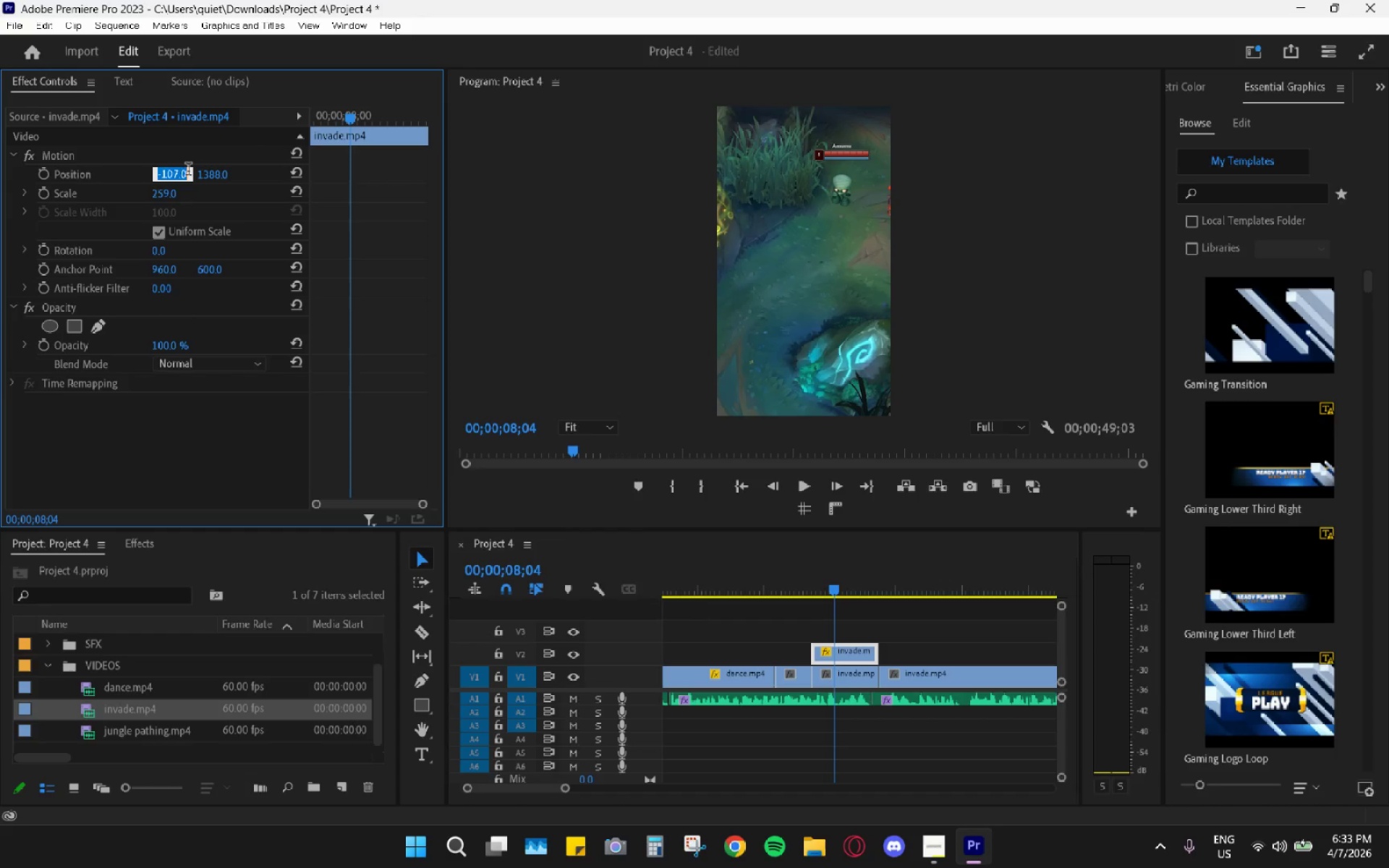 
left_click_drag(start_coordinate=[189, 171], to_coordinate=[174, 189])
 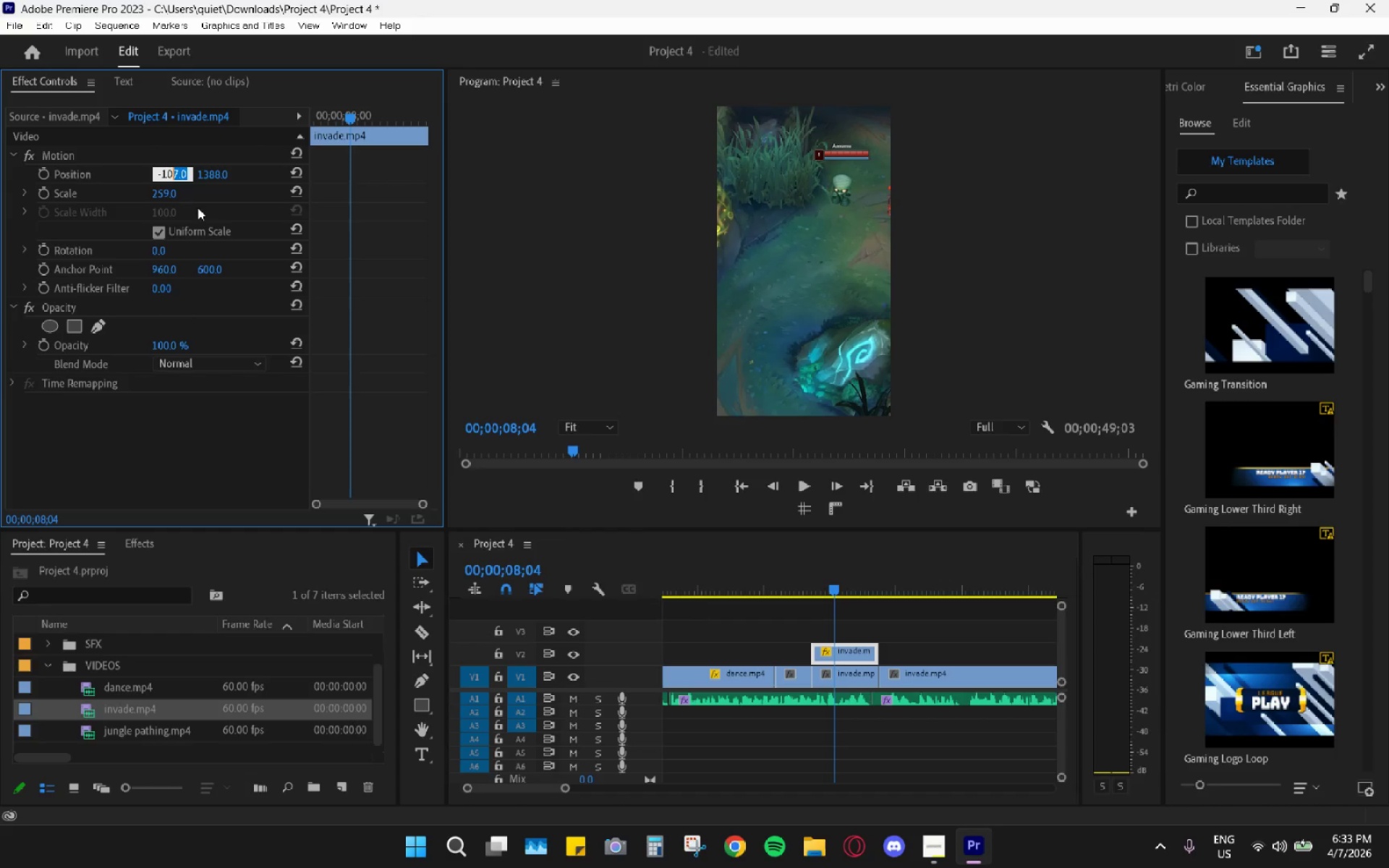 
left_click_drag(start_coordinate=[197, 207], to_coordinate=[200, 203])
 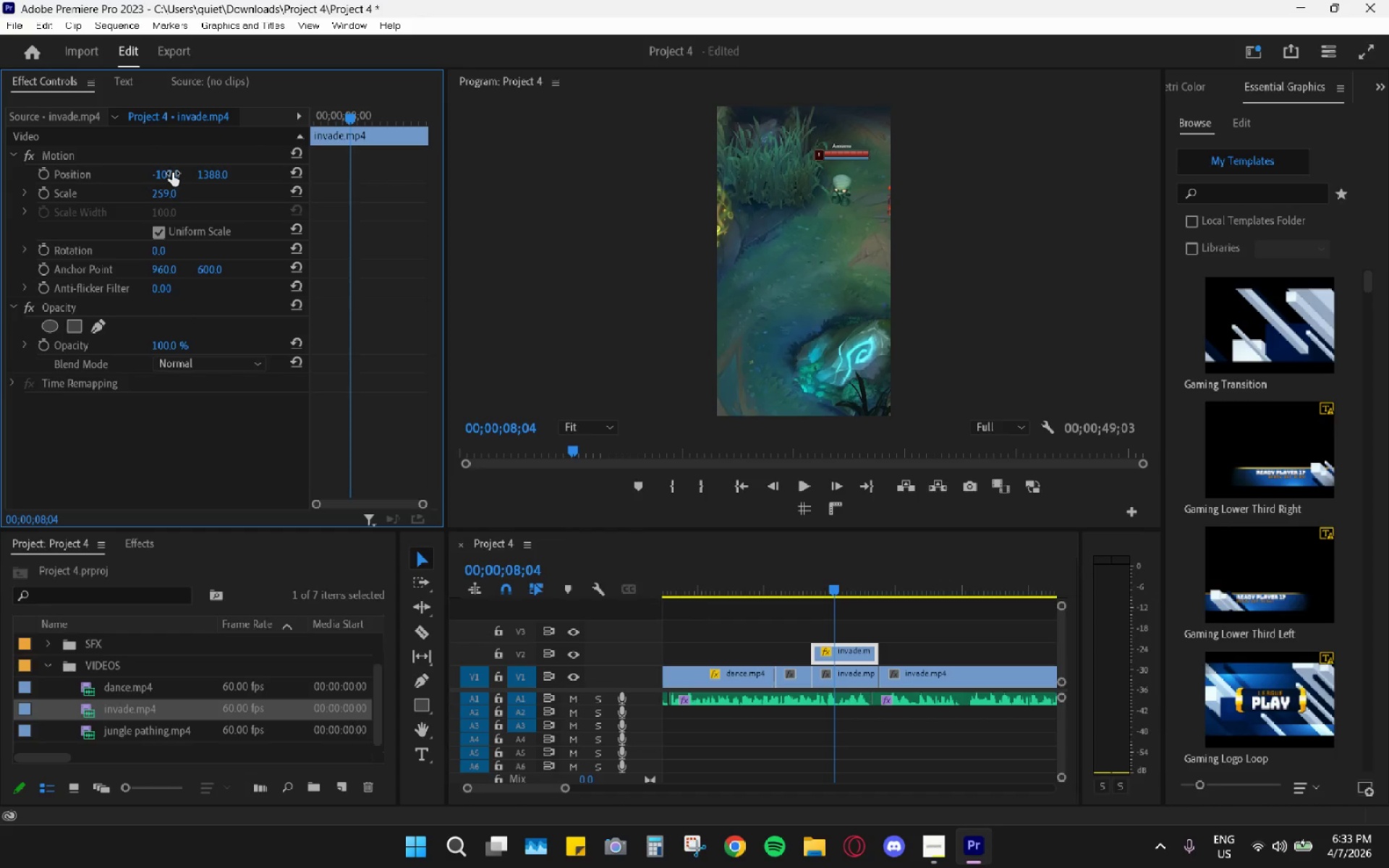 
left_click_drag(start_coordinate=[172, 172], to_coordinate=[149, 176])
 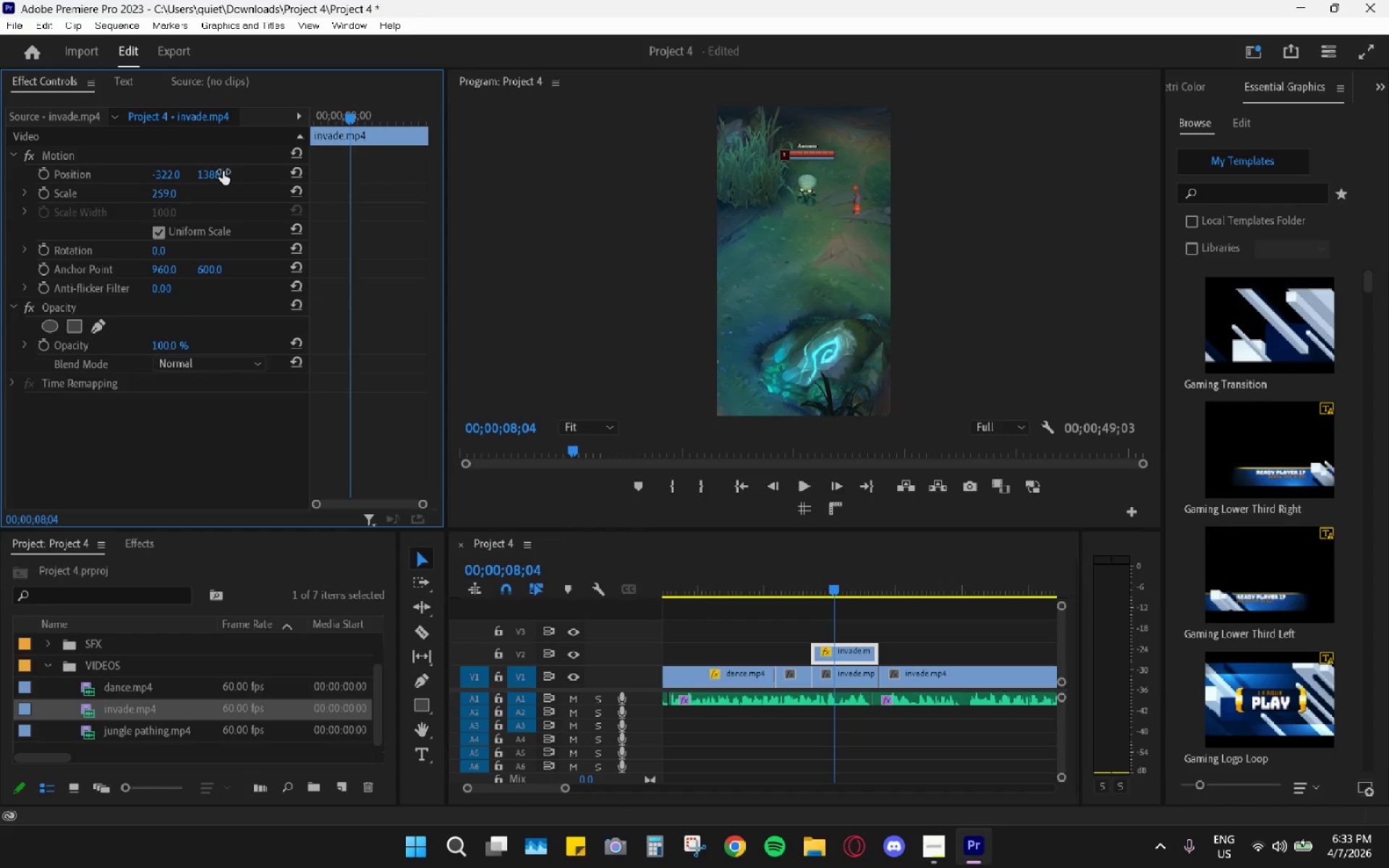 
left_click_drag(start_coordinate=[223, 171], to_coordinate=[369, 158])
 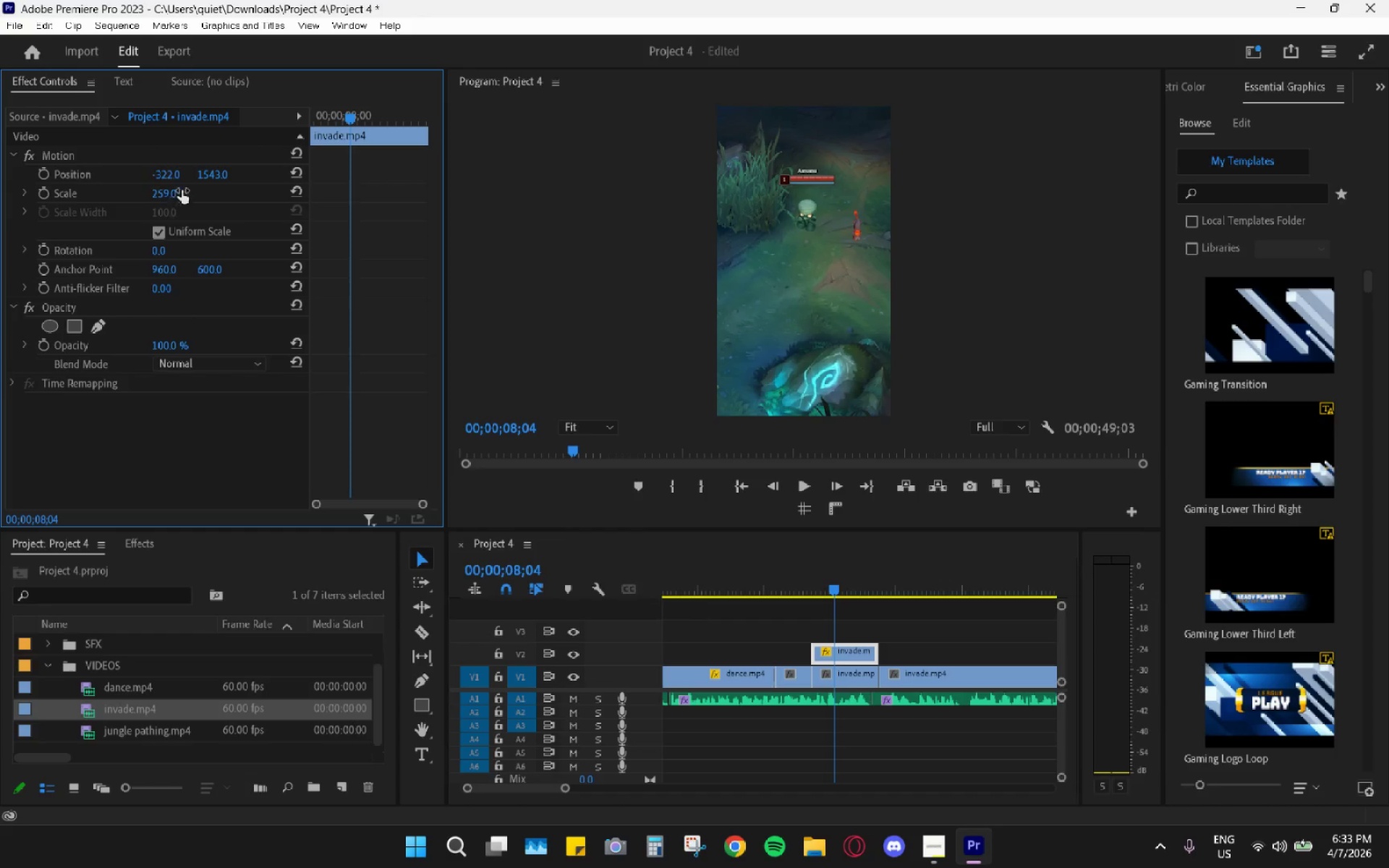 
key(Space)
 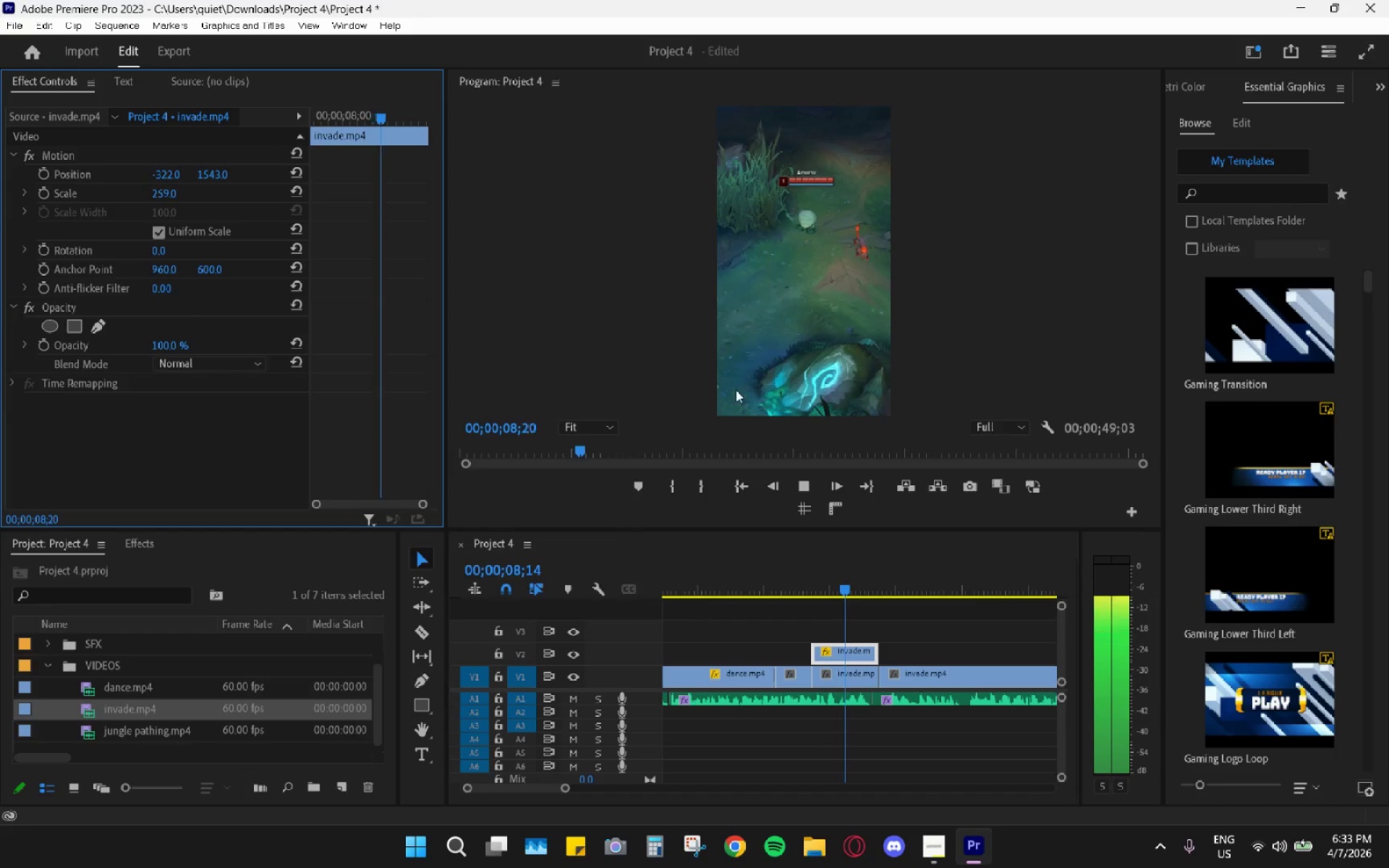 
key(Space)
 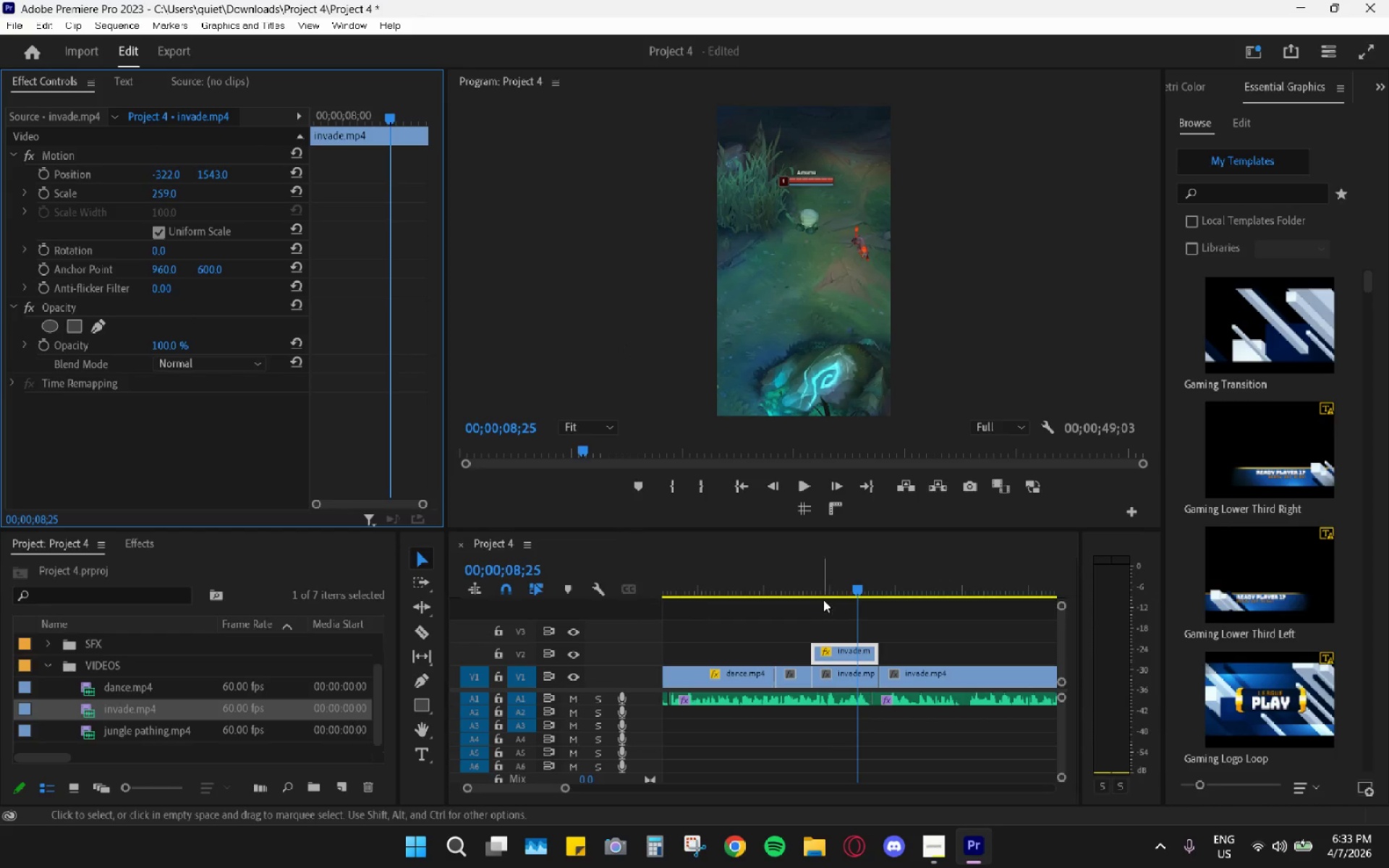 
left_click_drag(start_coordinate=[826, 602], to_coordinate=[810, 590])
 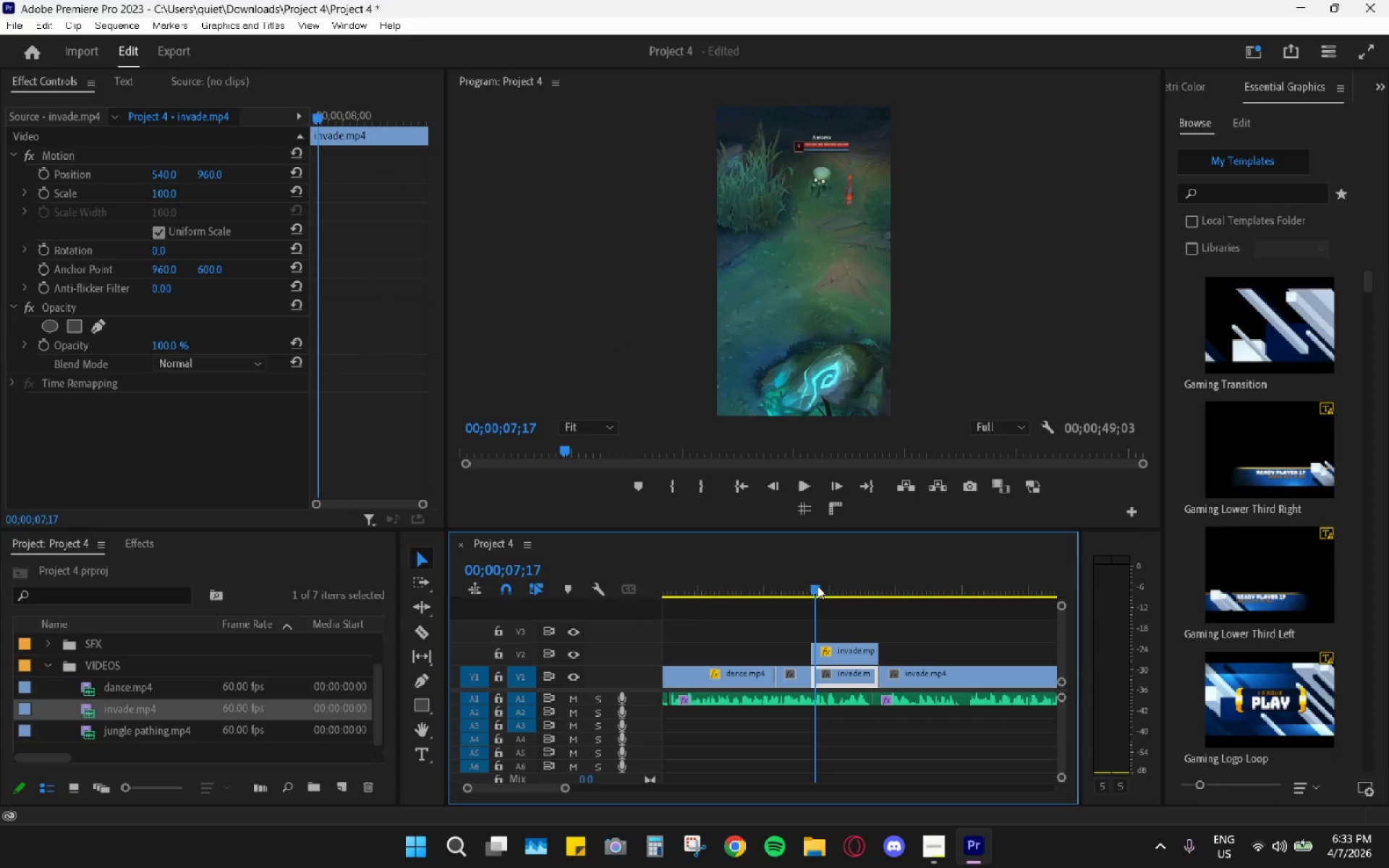 
key(Space)
 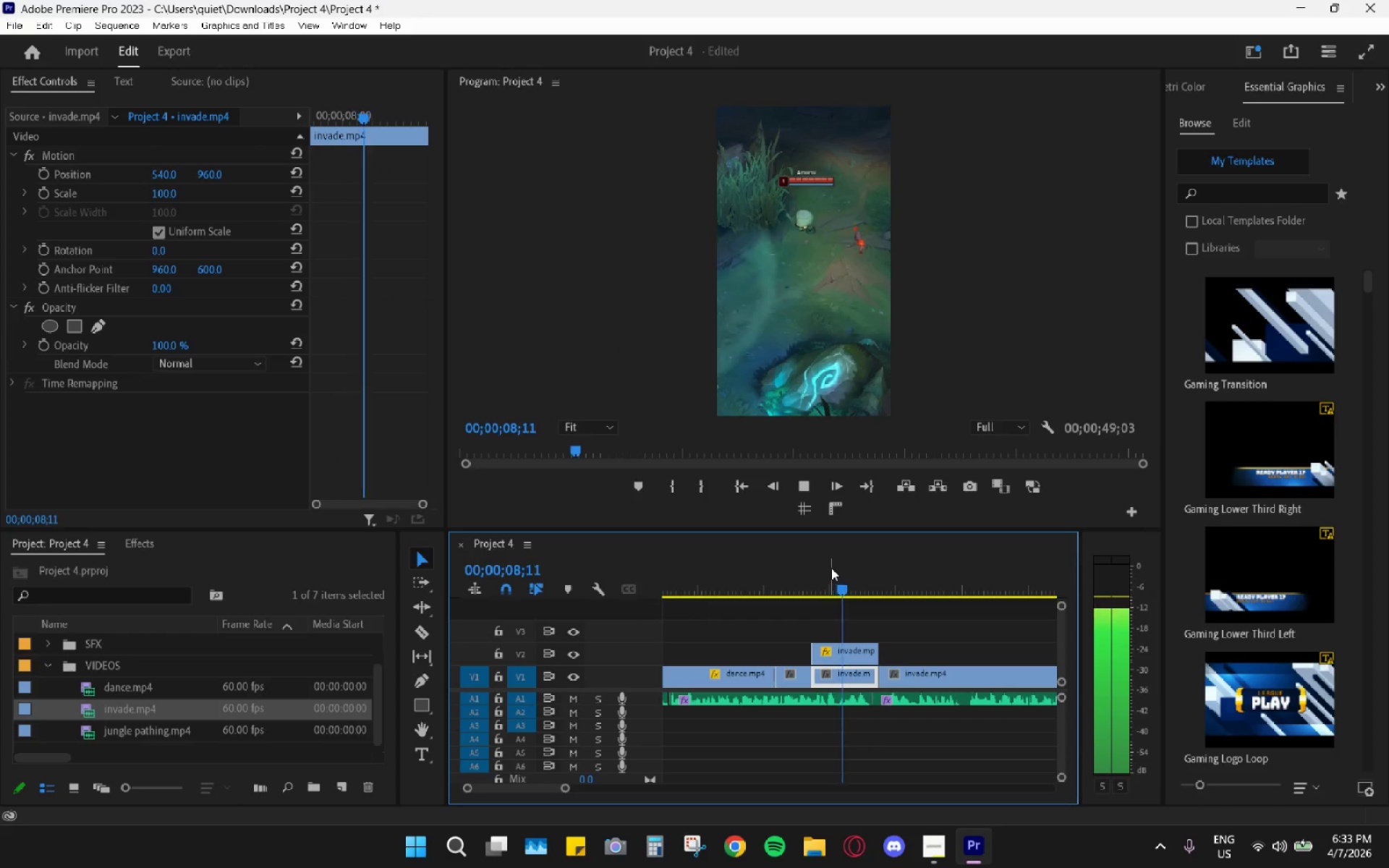 
key(Space)
 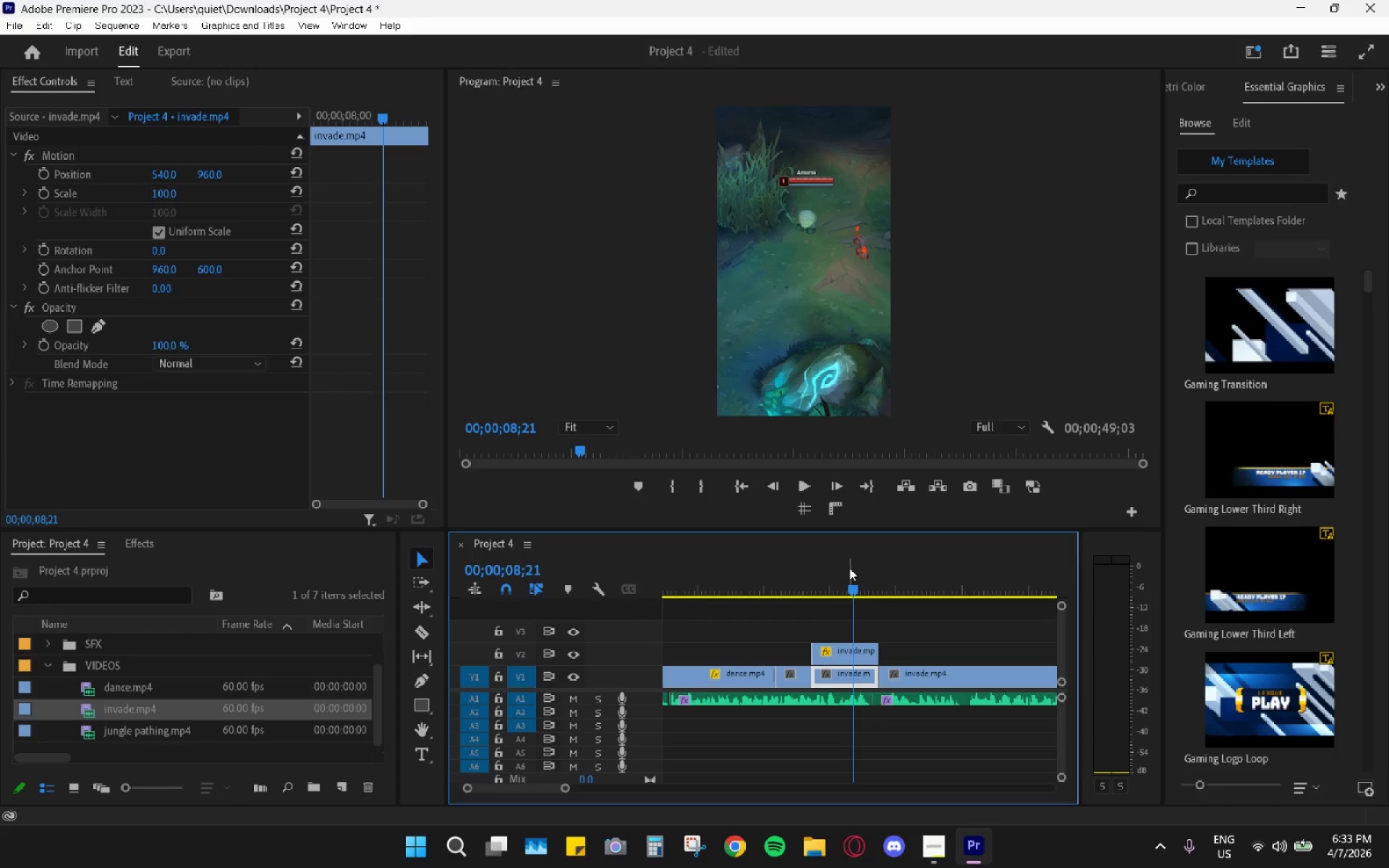 
left_click_drag(start_coordinate=[850, 574], to_coordinate=[833, 573])
 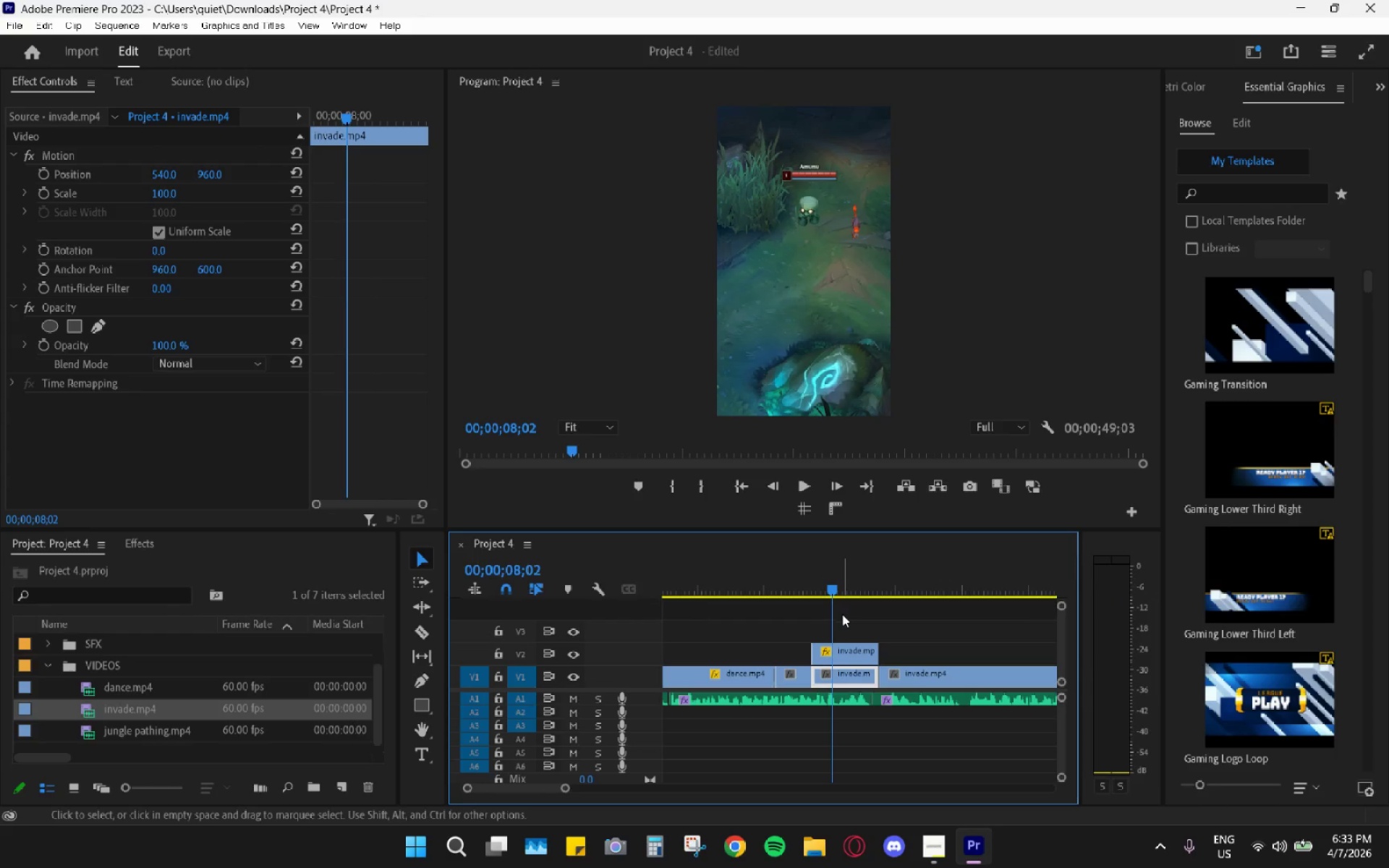 
key(C)
 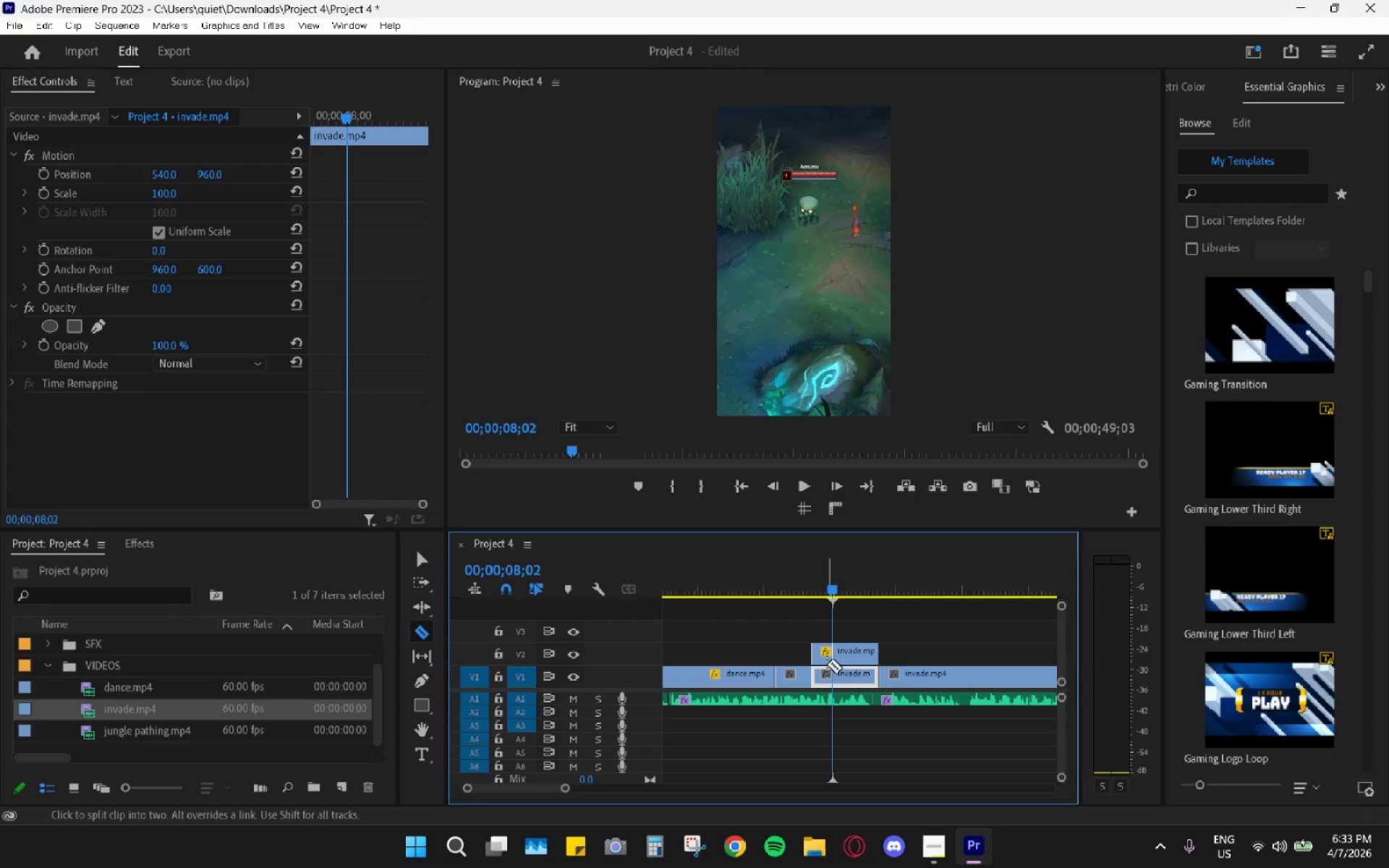 
left_click([829, 660])
 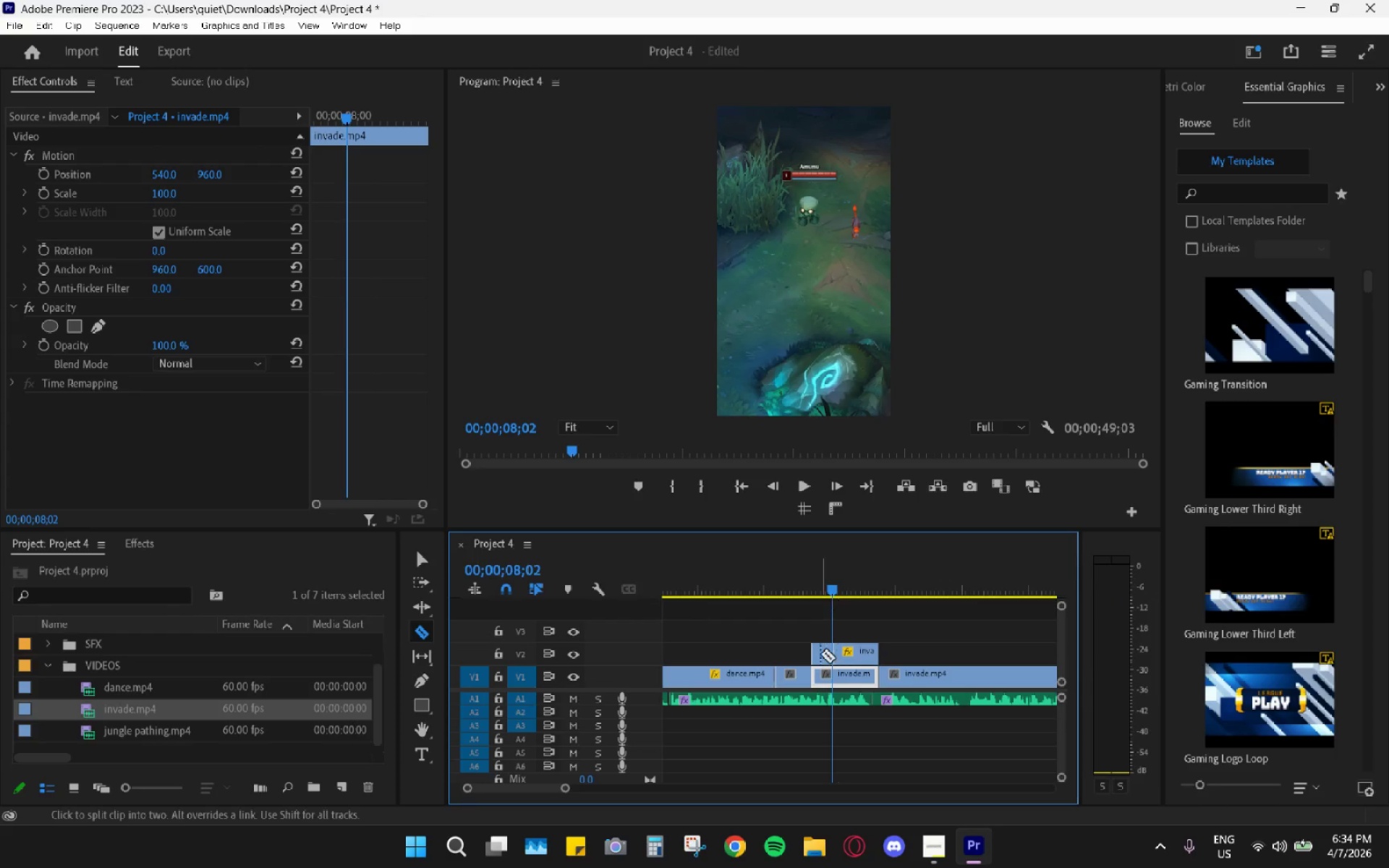 
key(V)
 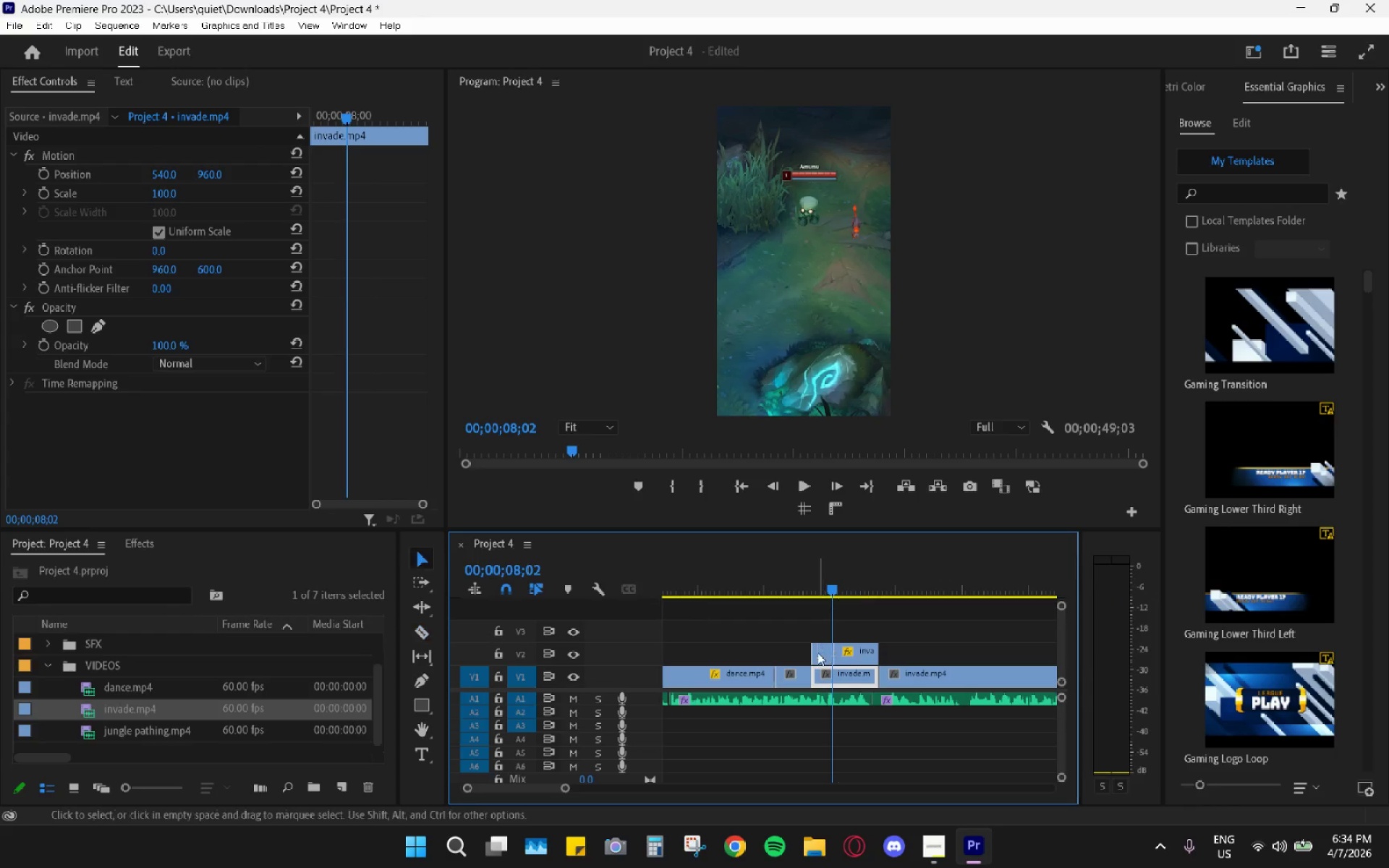 
left_click([817, 652])
 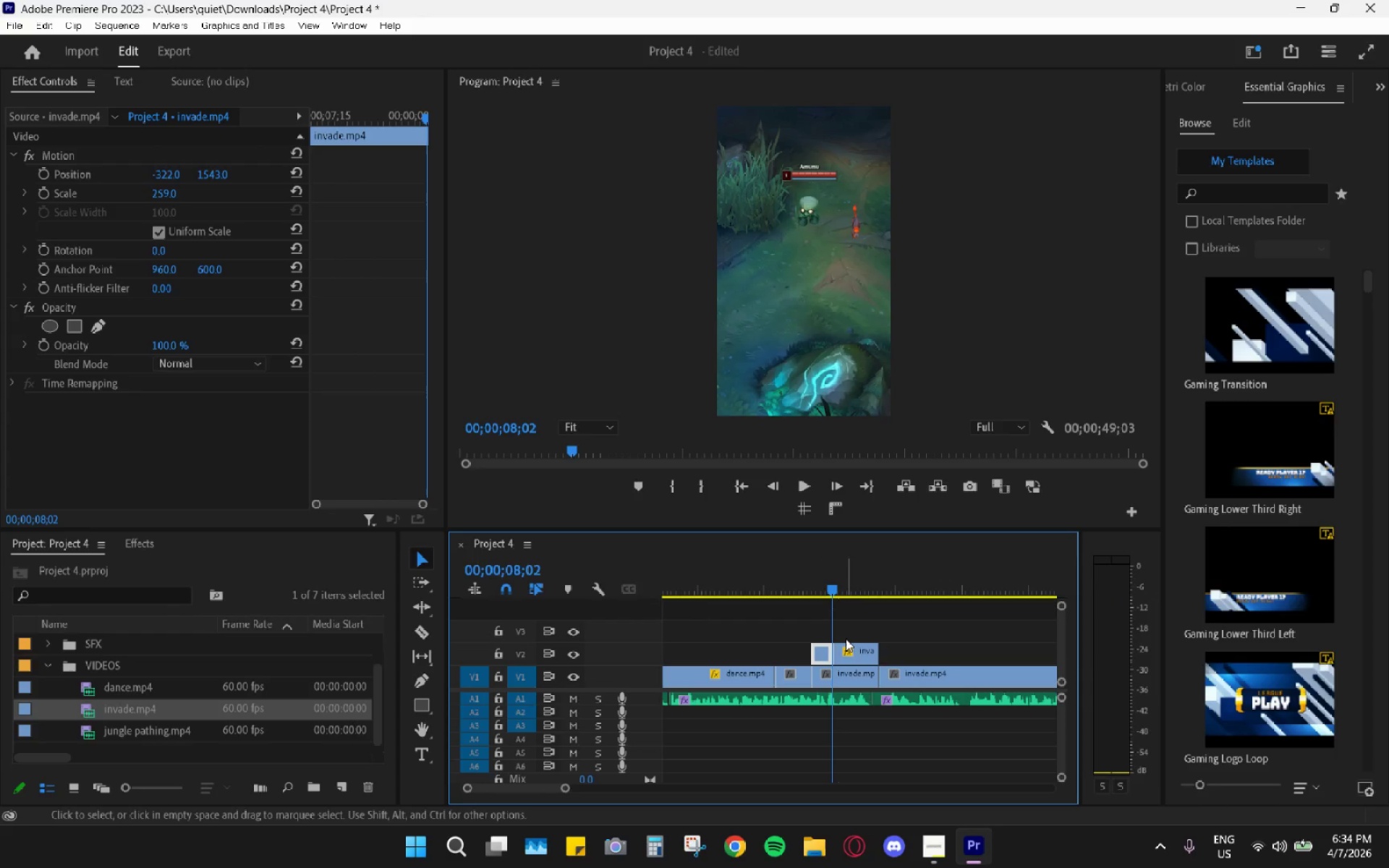 
key(H)
 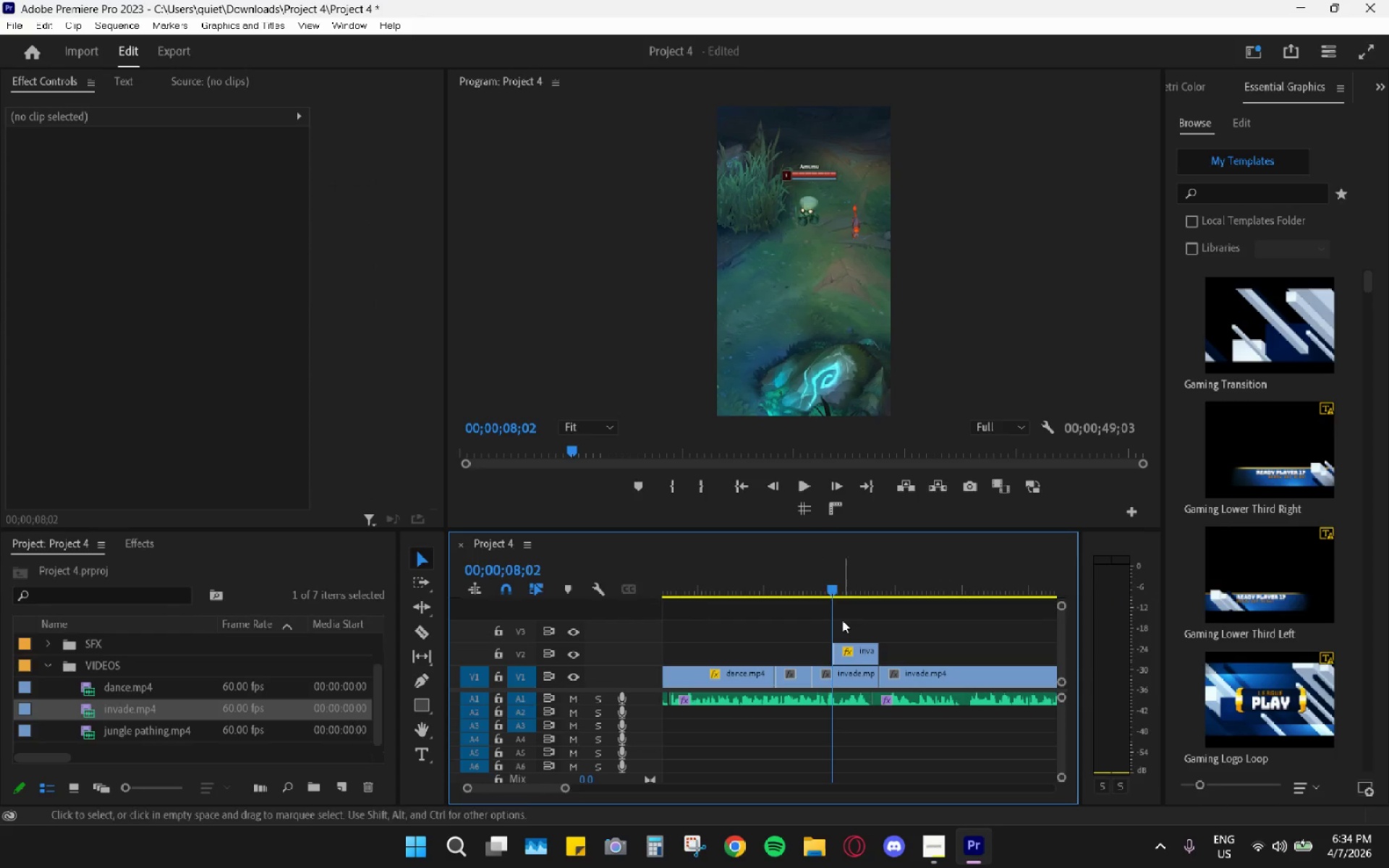 
key(Space)
 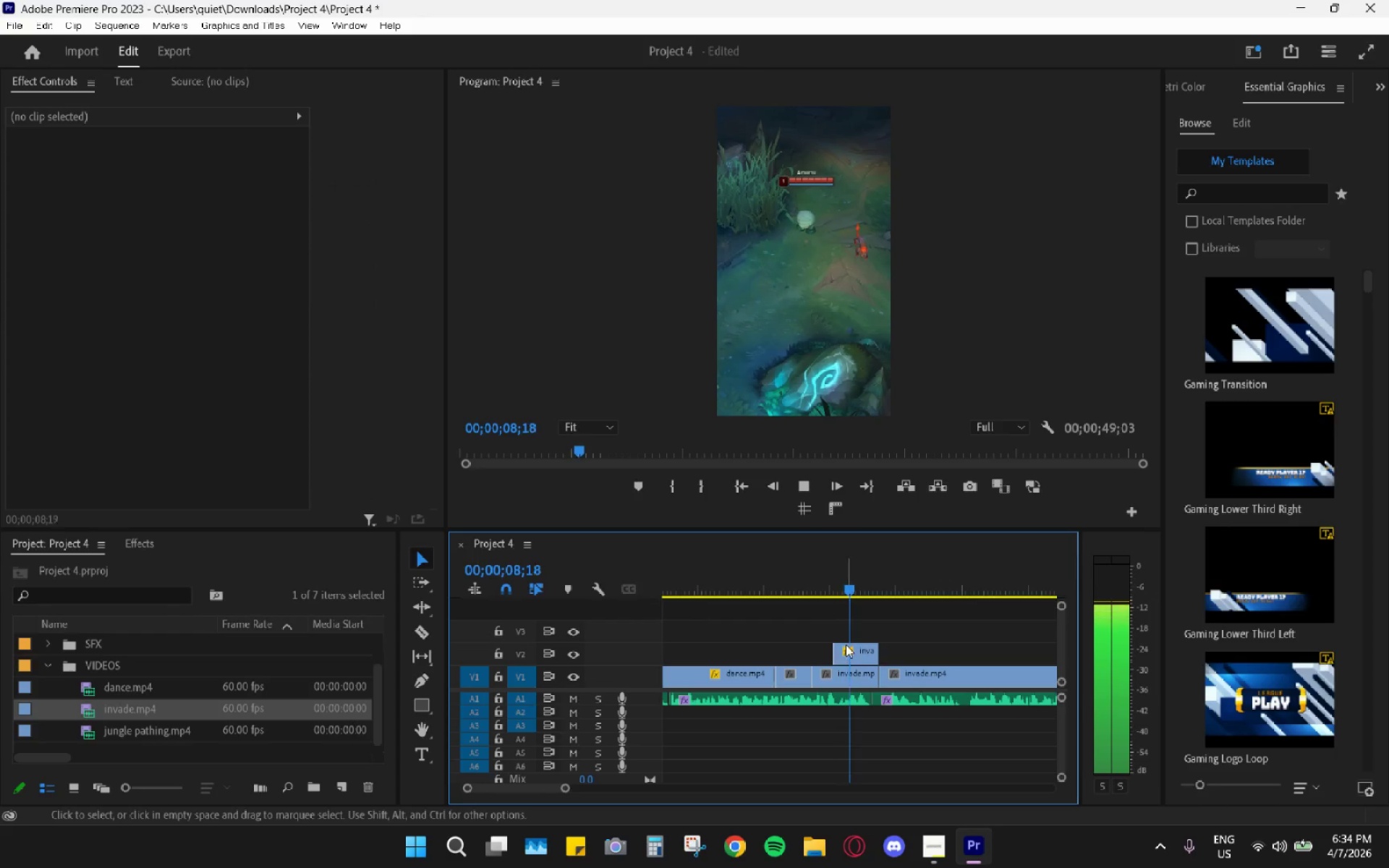 
key(Space)
 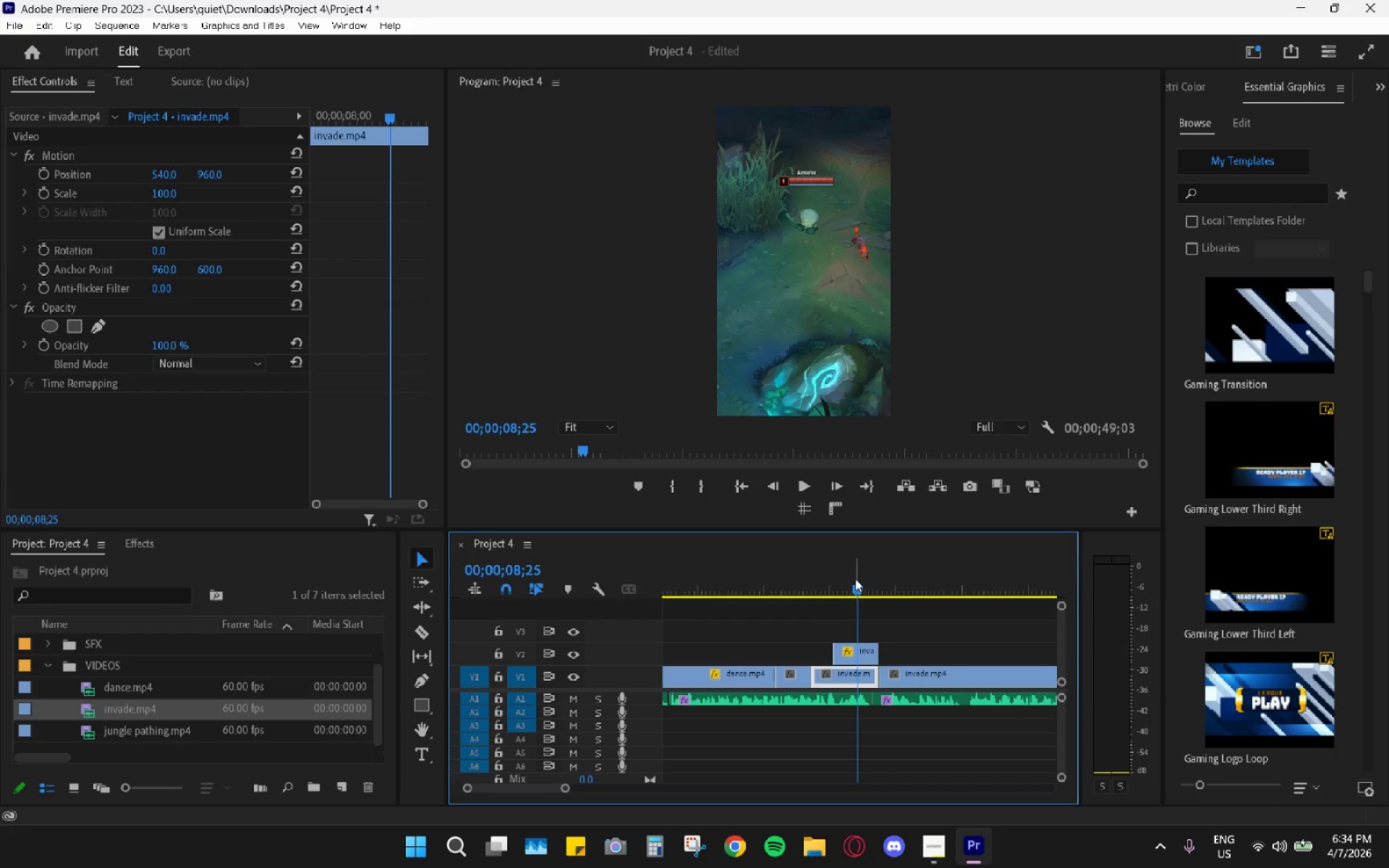 
left_click_drag(start_coordinate=[855, 577], to_coordinate=[845, 572])
 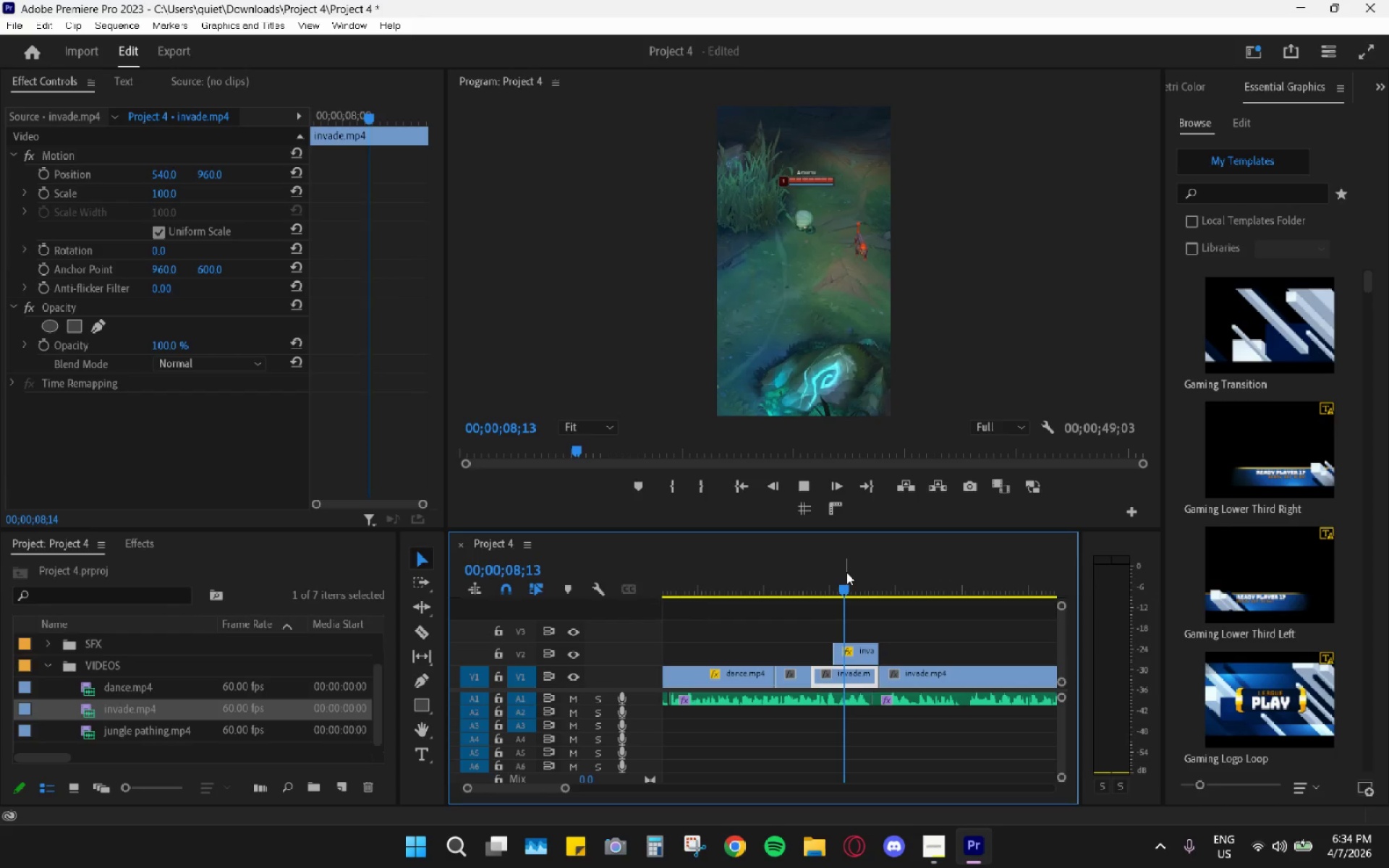 
key(Space)
 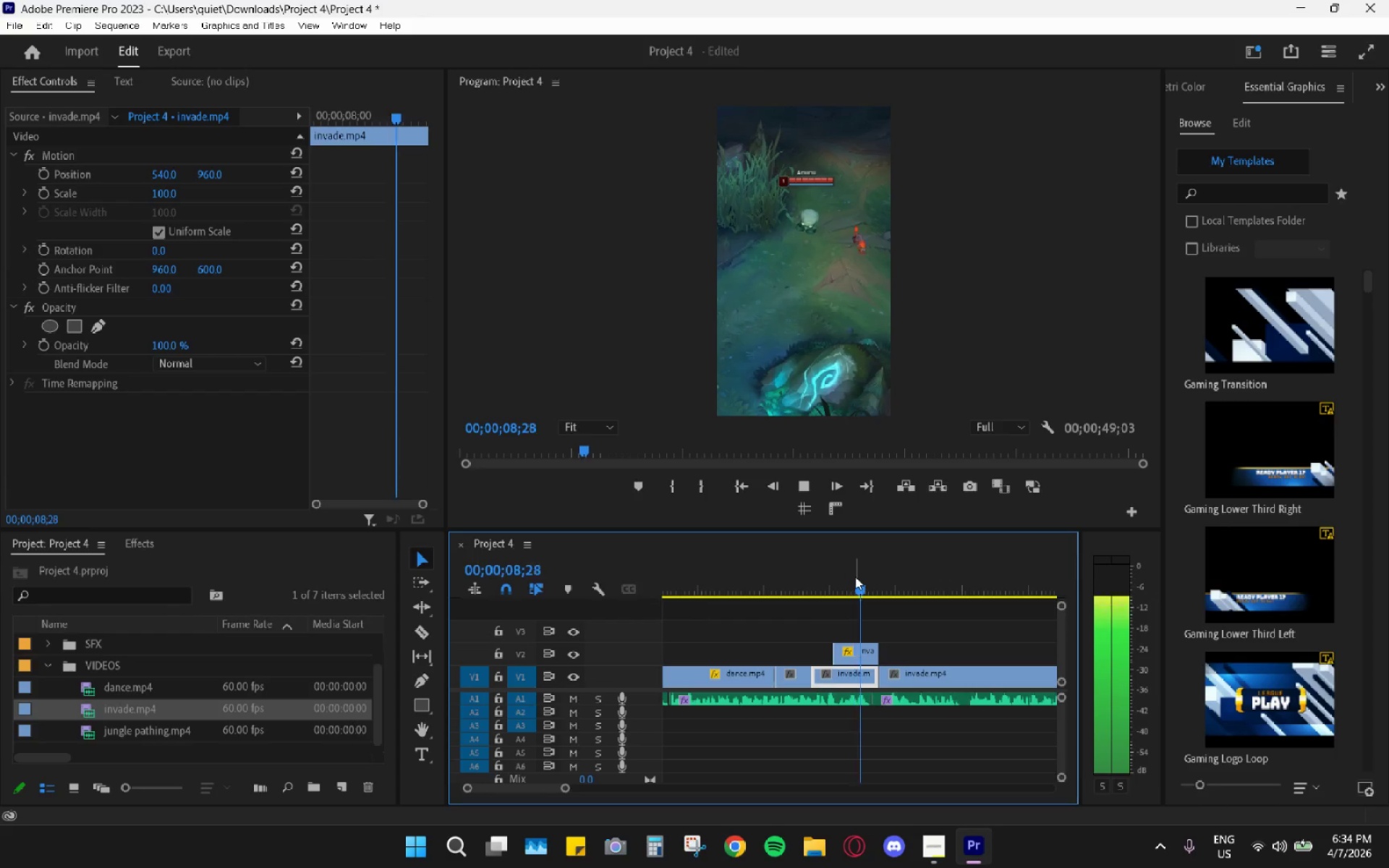 
left_click_drag(start_coordinate=[855, 576], to_coordinate=[873, 588])
 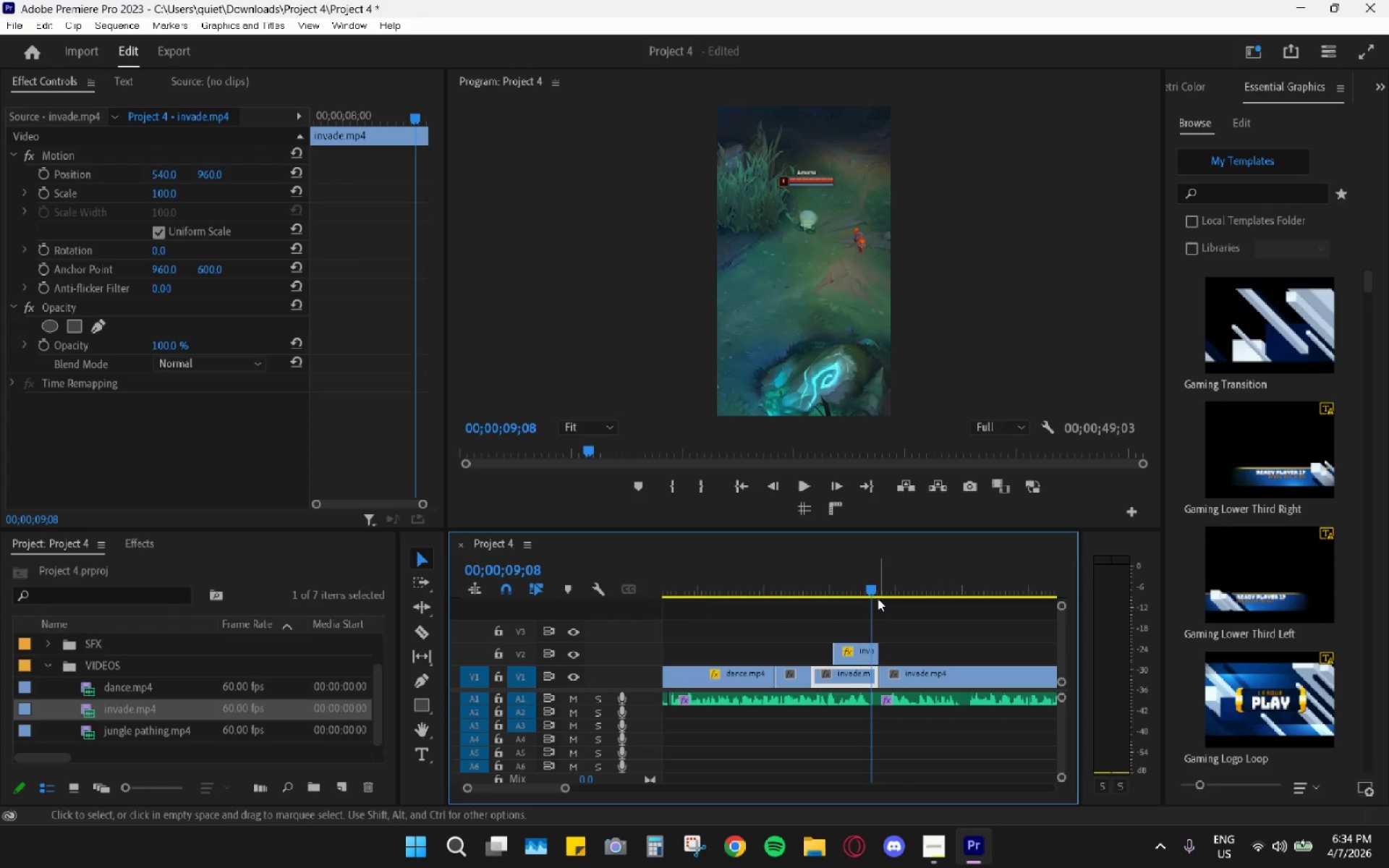 
key(Control+Z)
 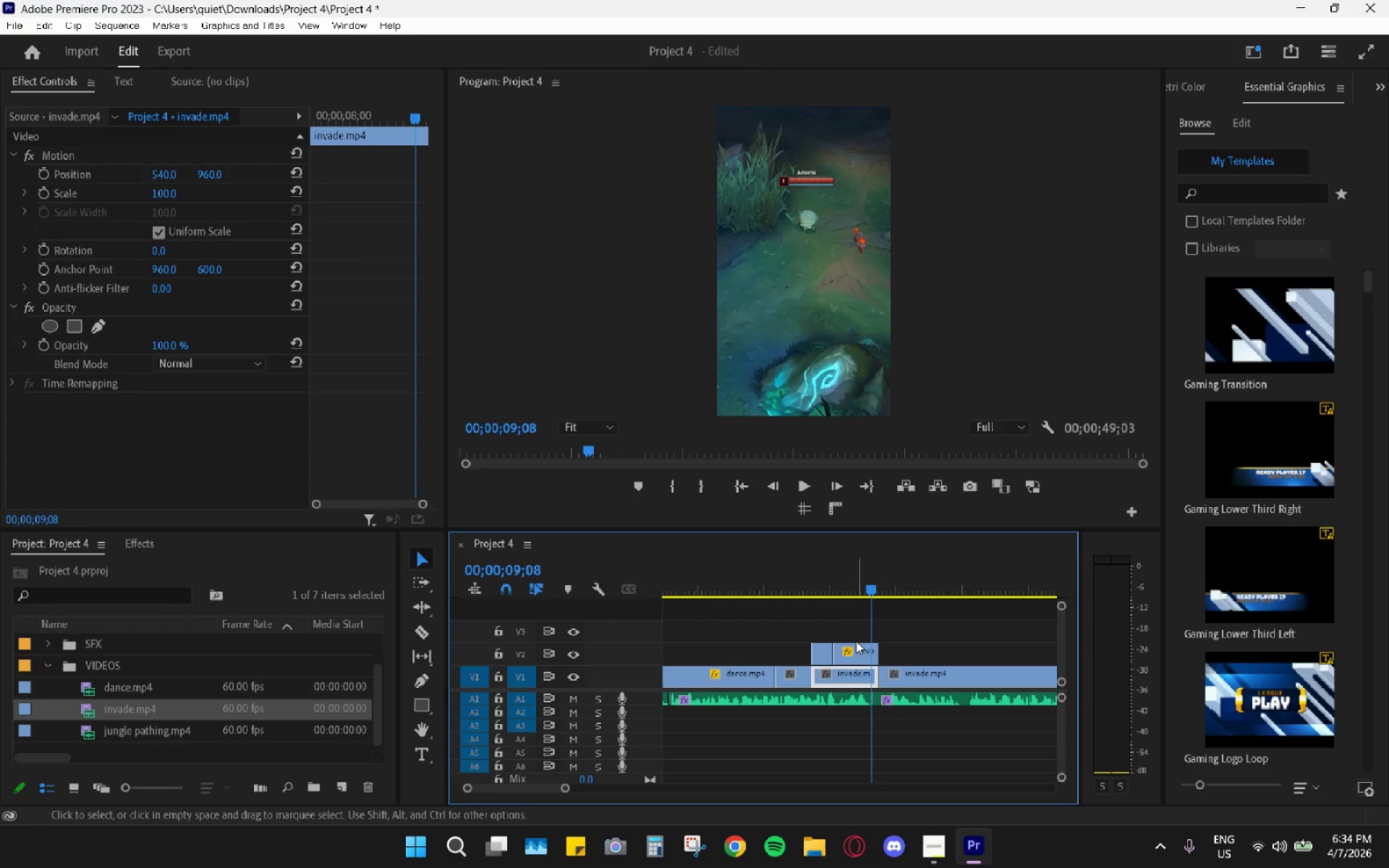 
key(Control+Z)
 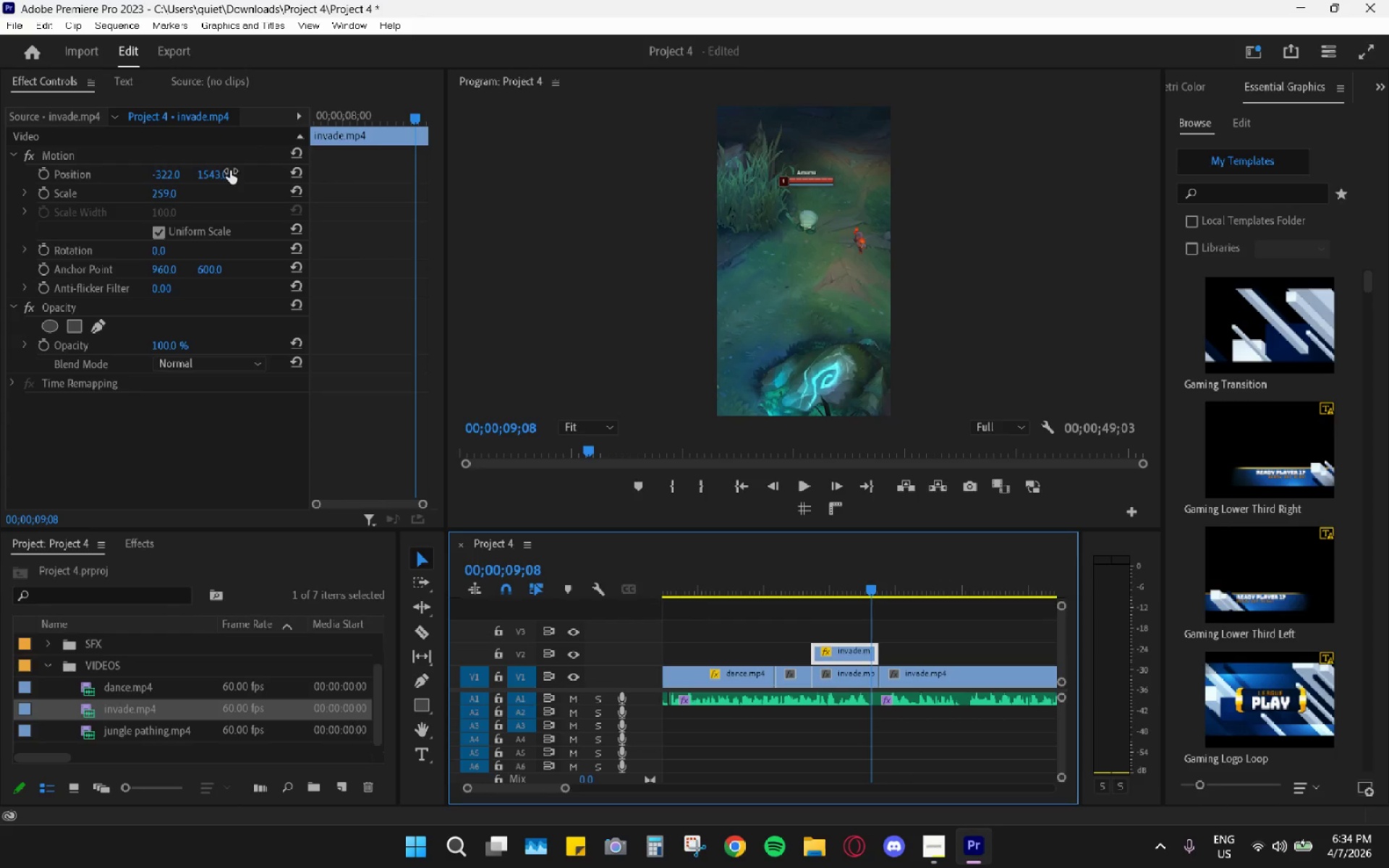 
left_click_drag(start_coordinate=[175, 171], to_coordinate=[511, 199])
 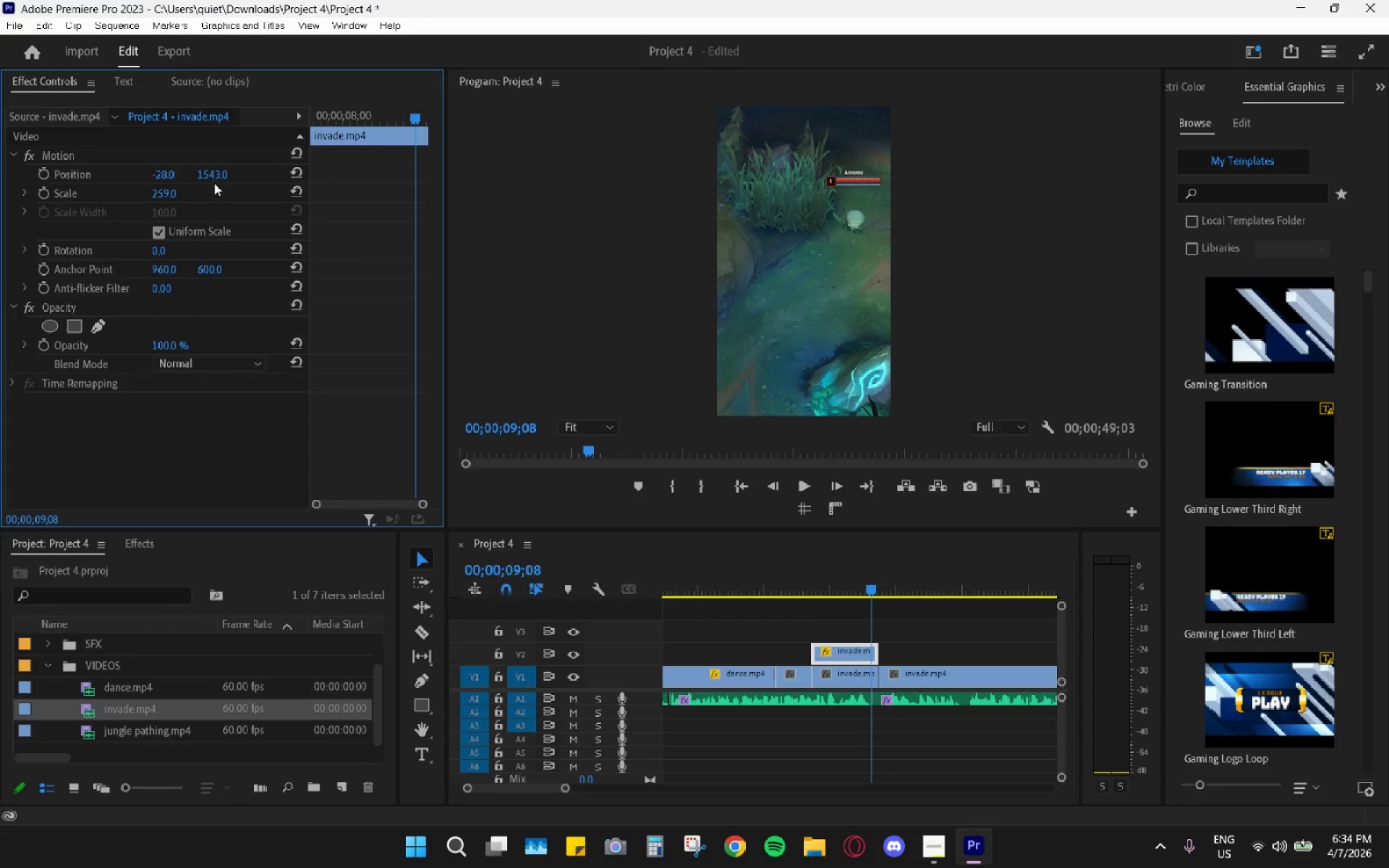 
left_click_drag(start_coordinate=[220, 176], to_coordinate=[155, 206])
 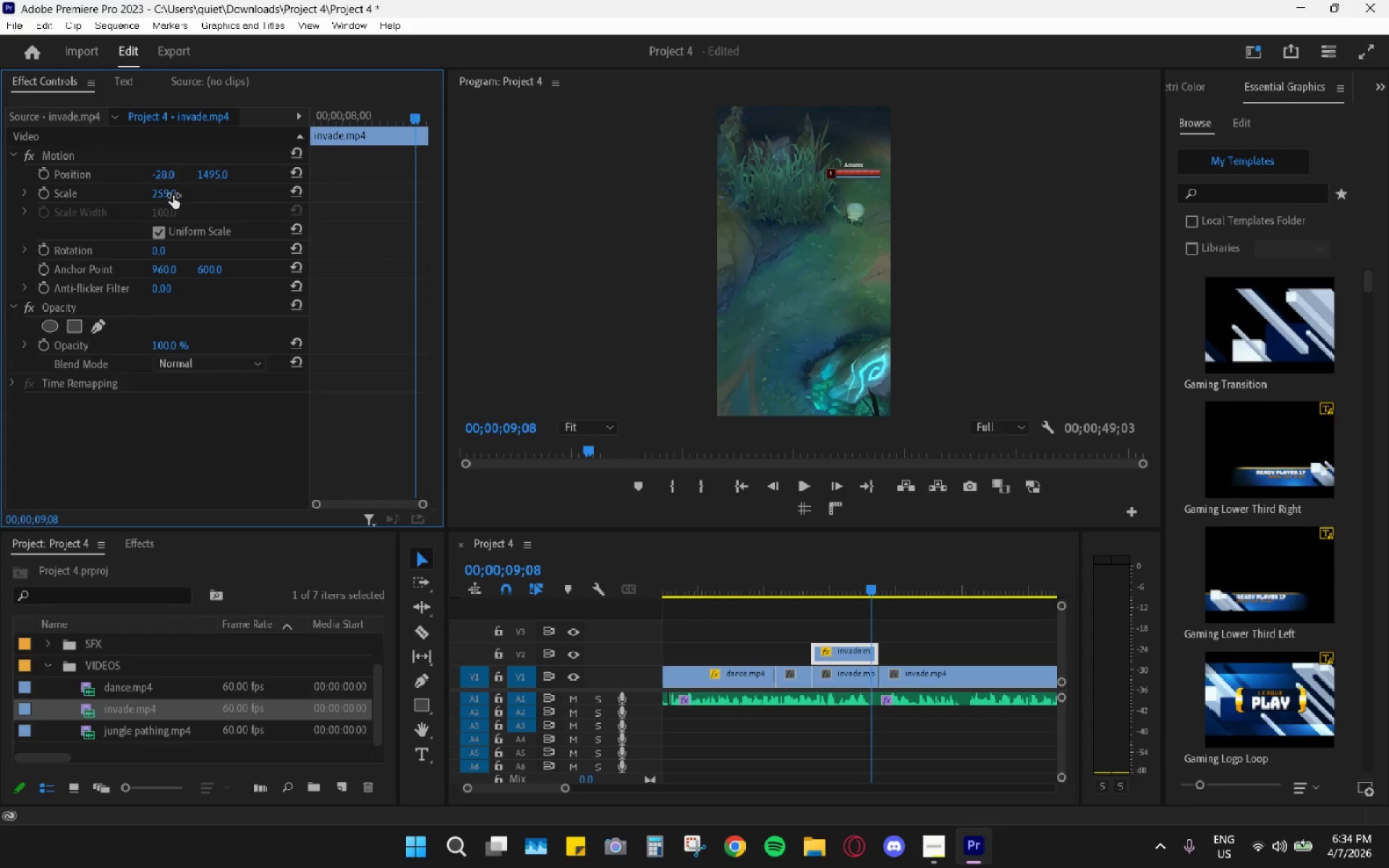 
left_click_drag(start_coordinate=[170, 197], to_coordinate=[183, 207])
 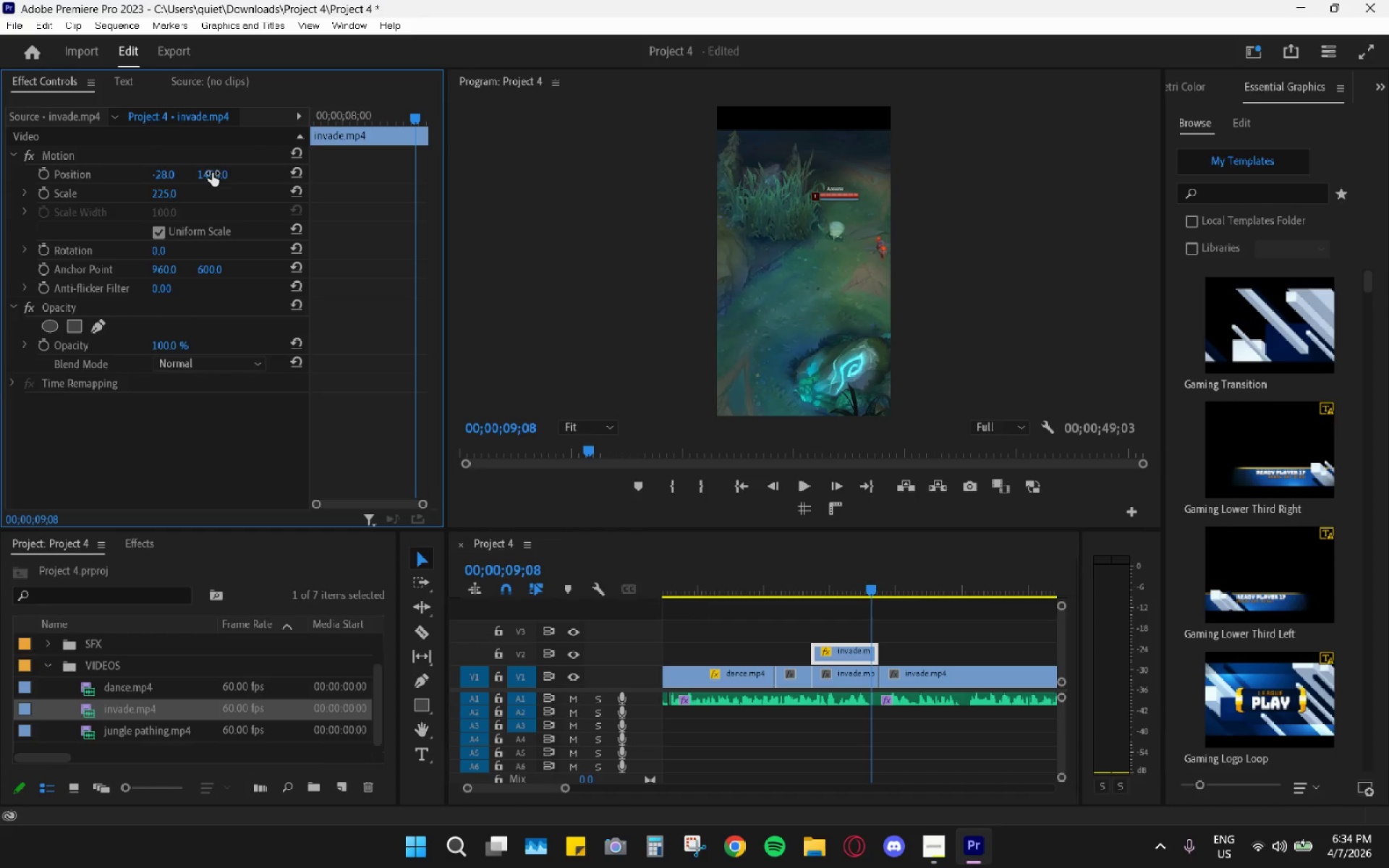 
left_click_drag(start_coordinate=[218, 169], to_coordinate=[80, 231])
 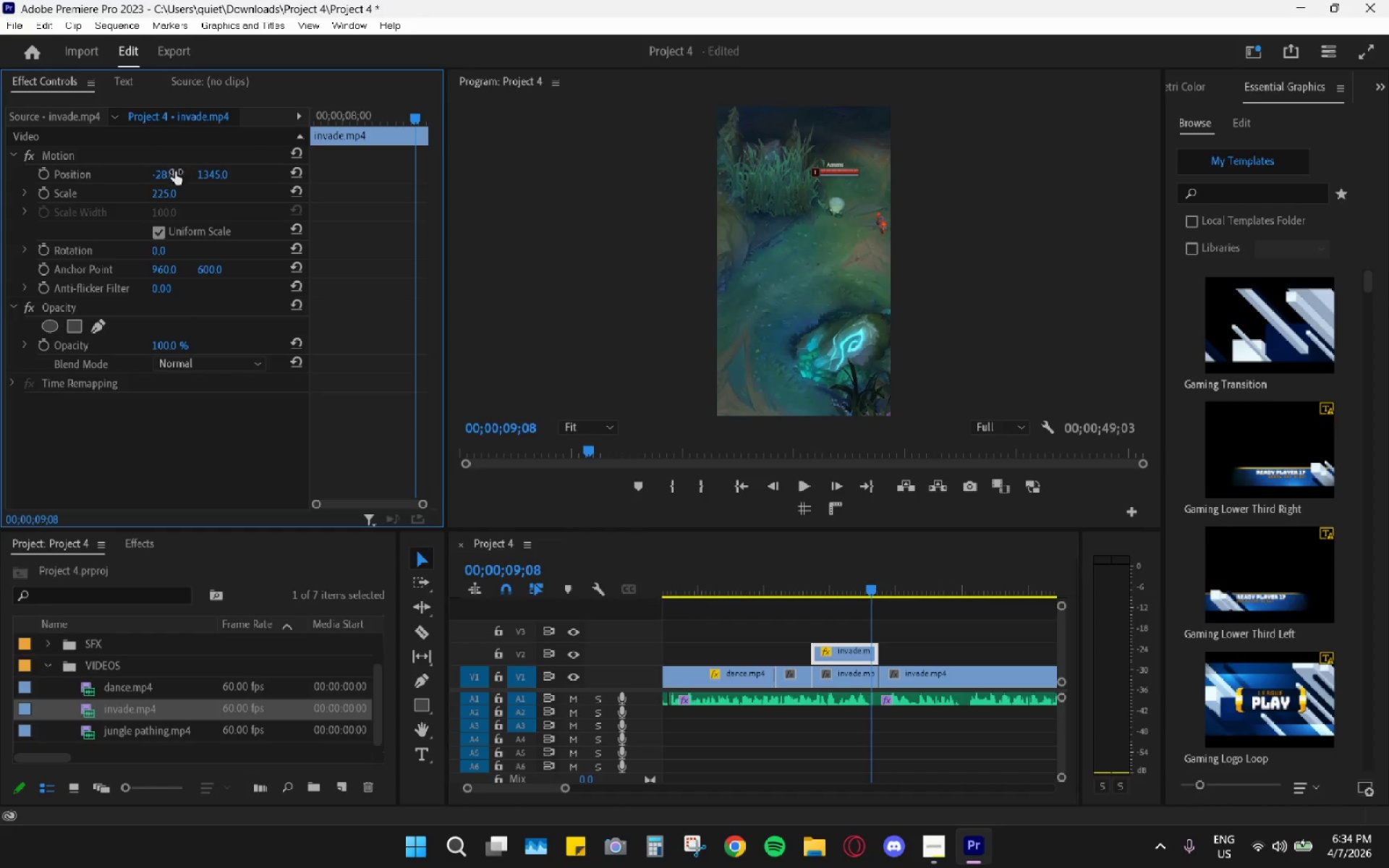 
left_click_drag(start_coordinate=[171, 171], to_coordinate=[268, 185])
 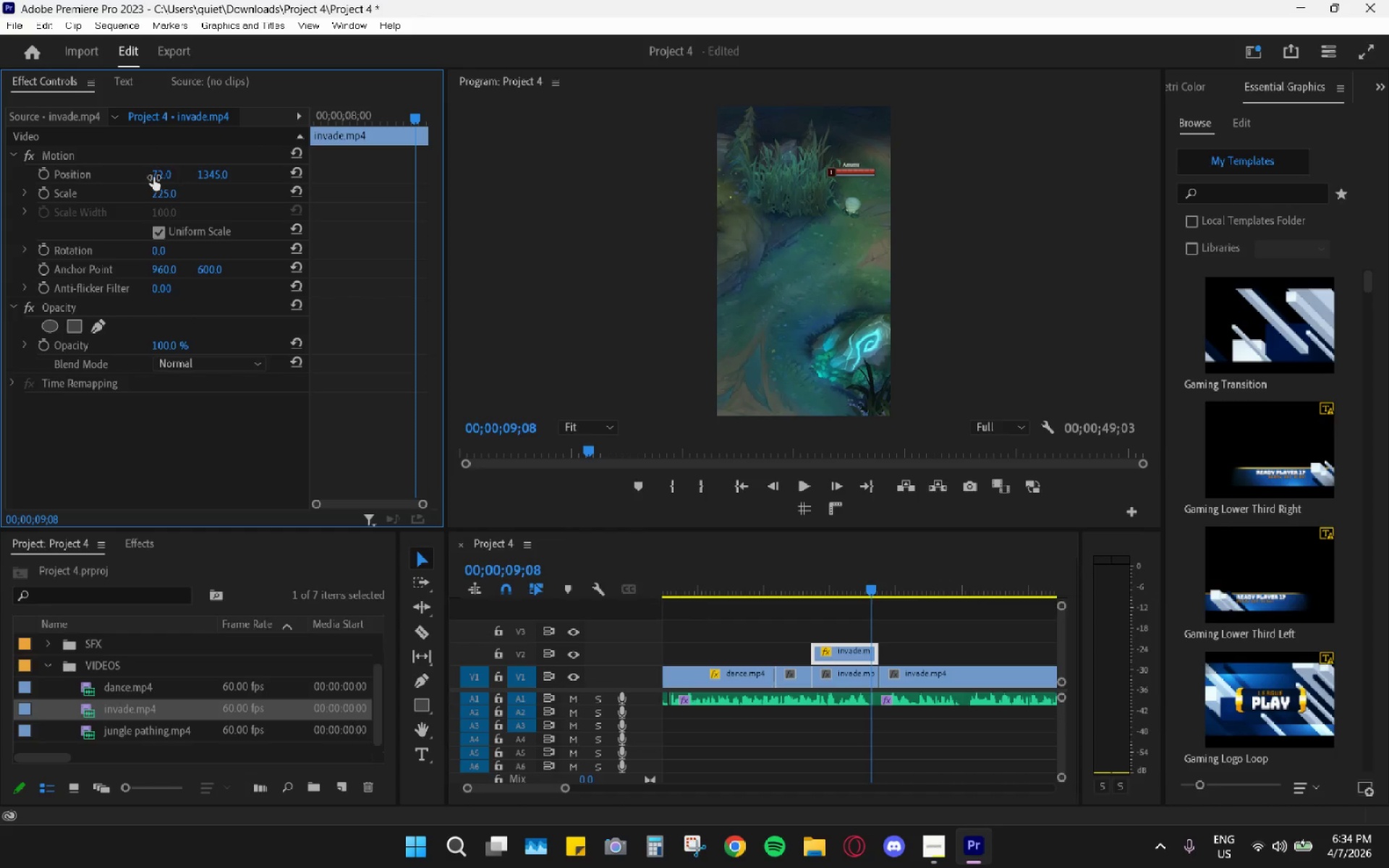 
key(Space)
 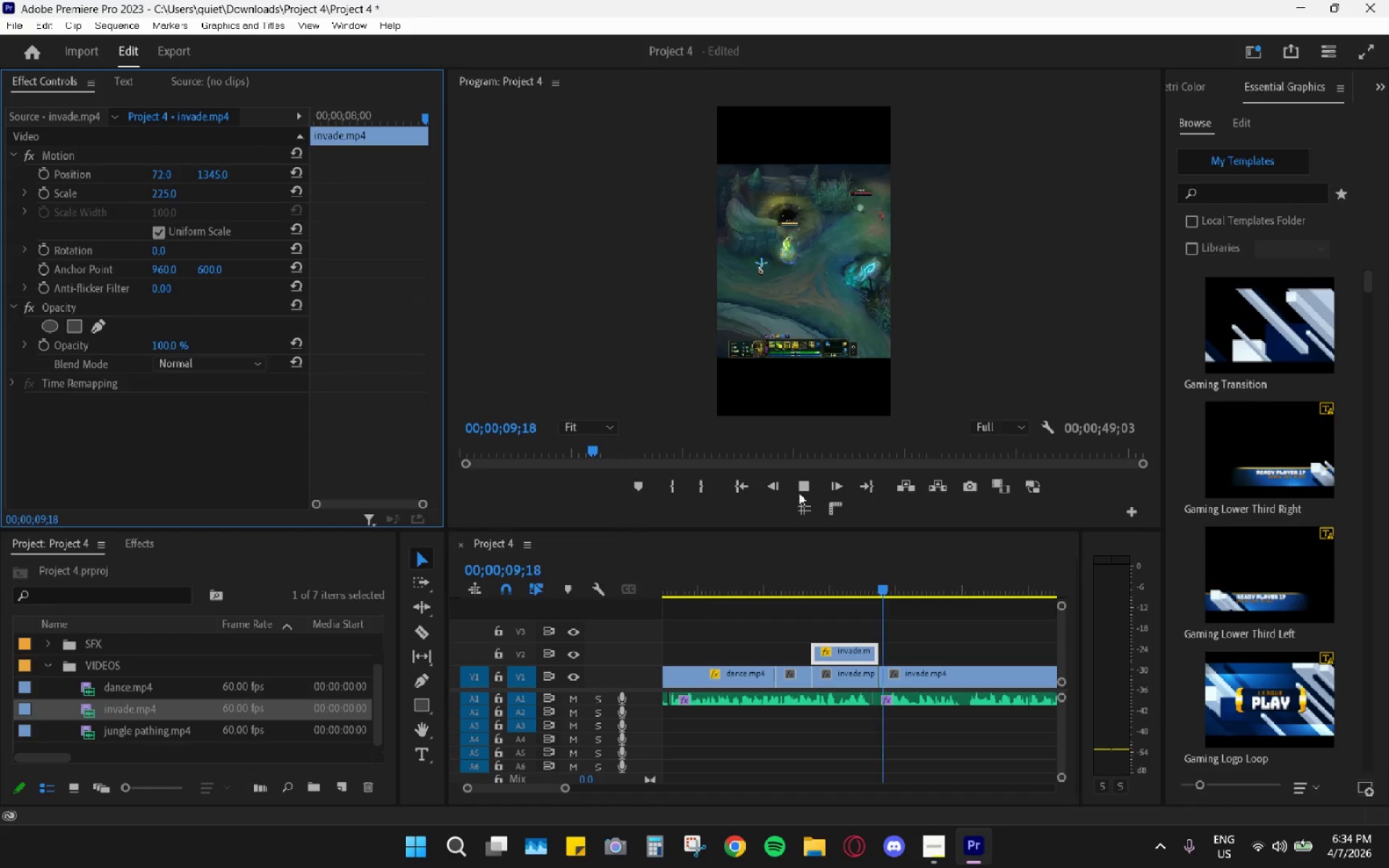 
key(Space)
 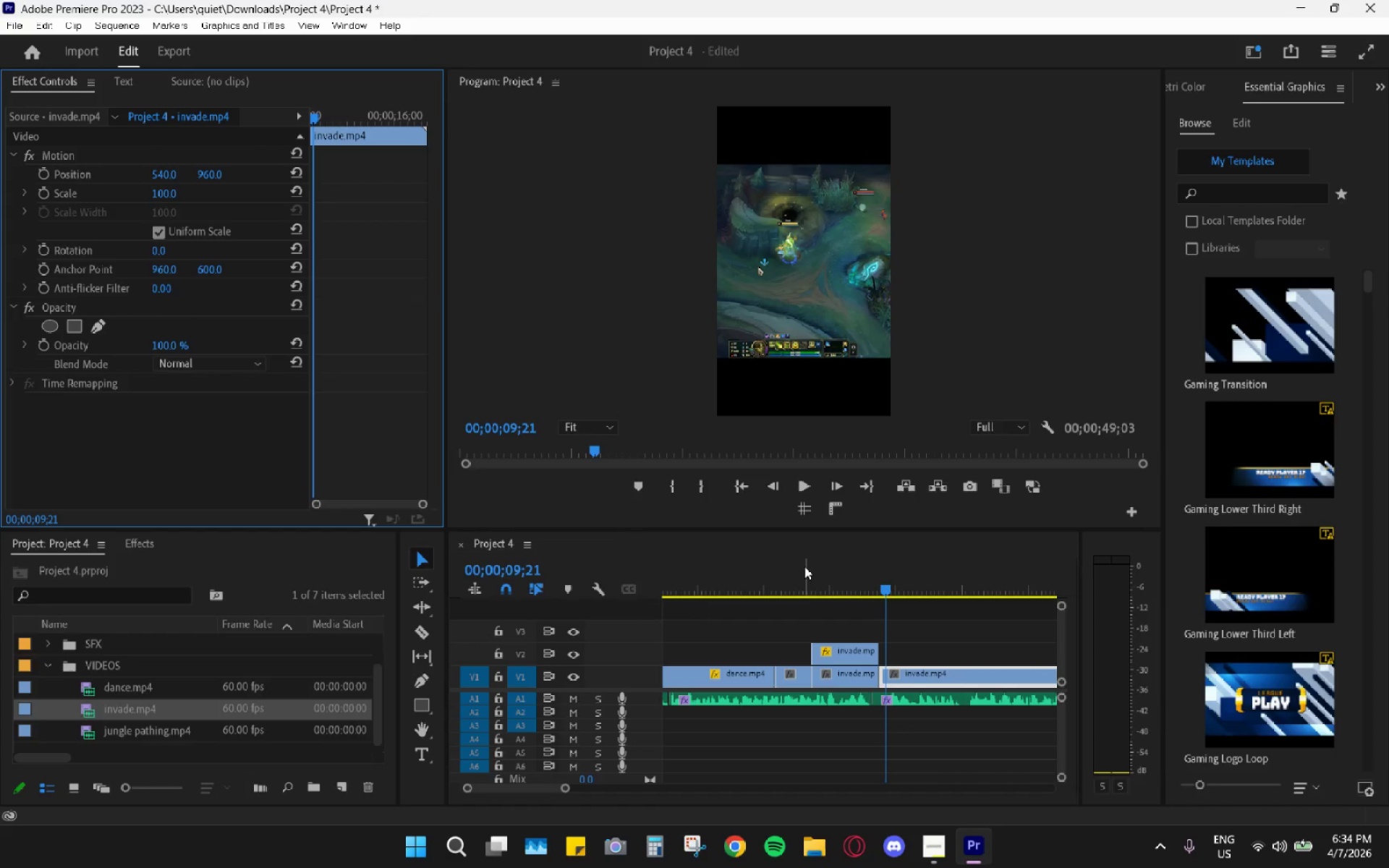 
left_click_drag(start_coordinate=[824, 574], to_coordinate=[791, 566])
 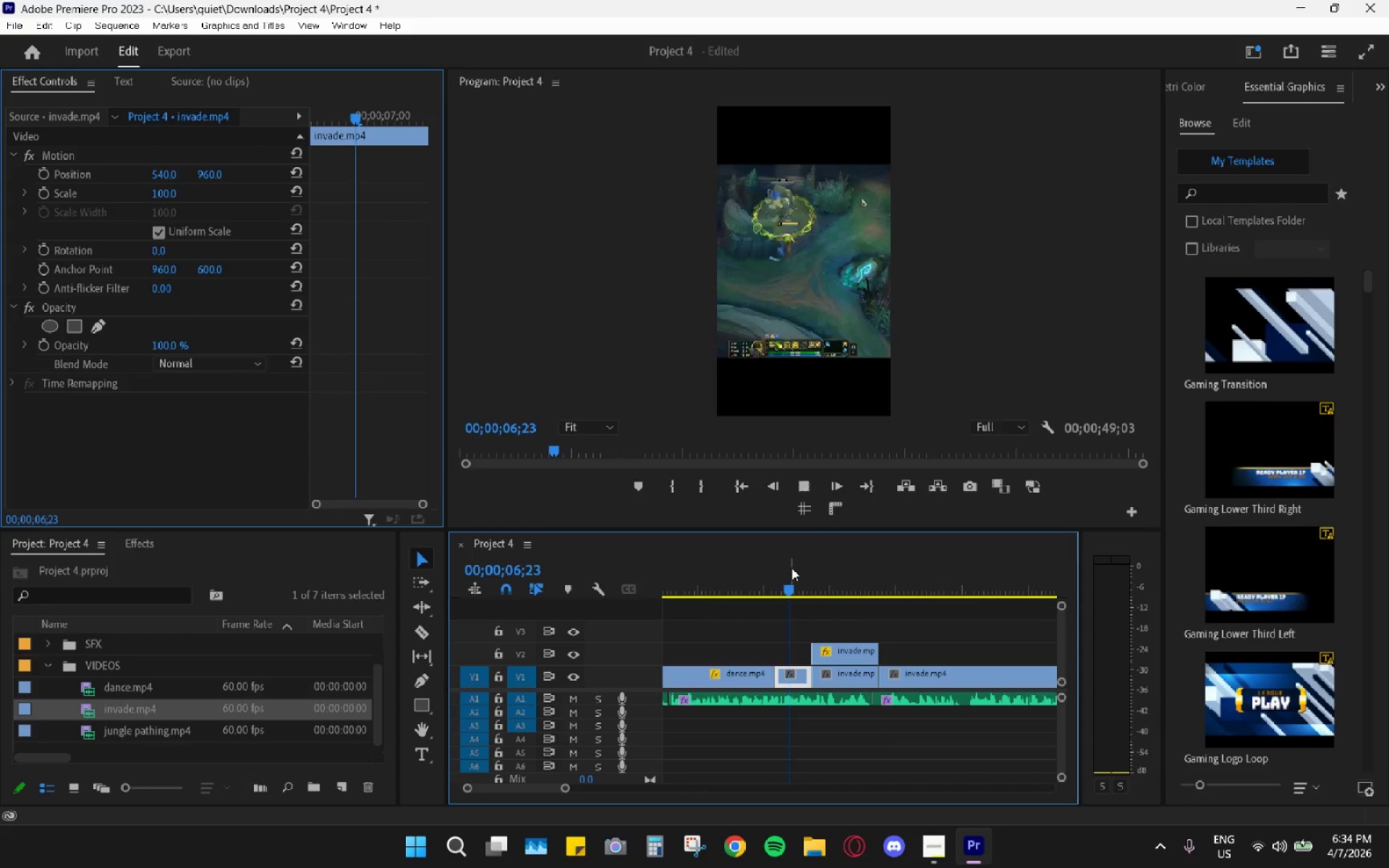 
key(Space)
 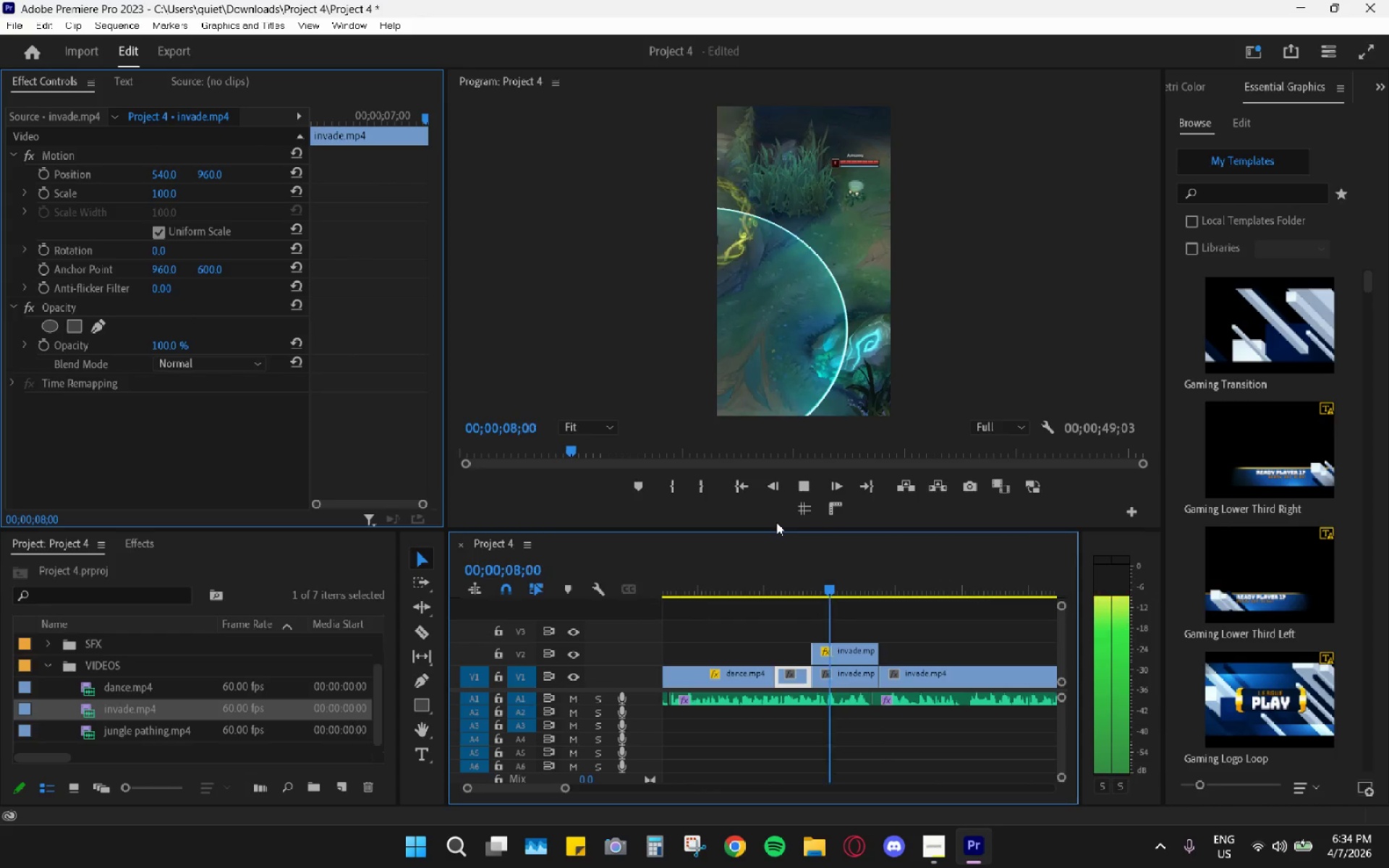 
key(Space)
 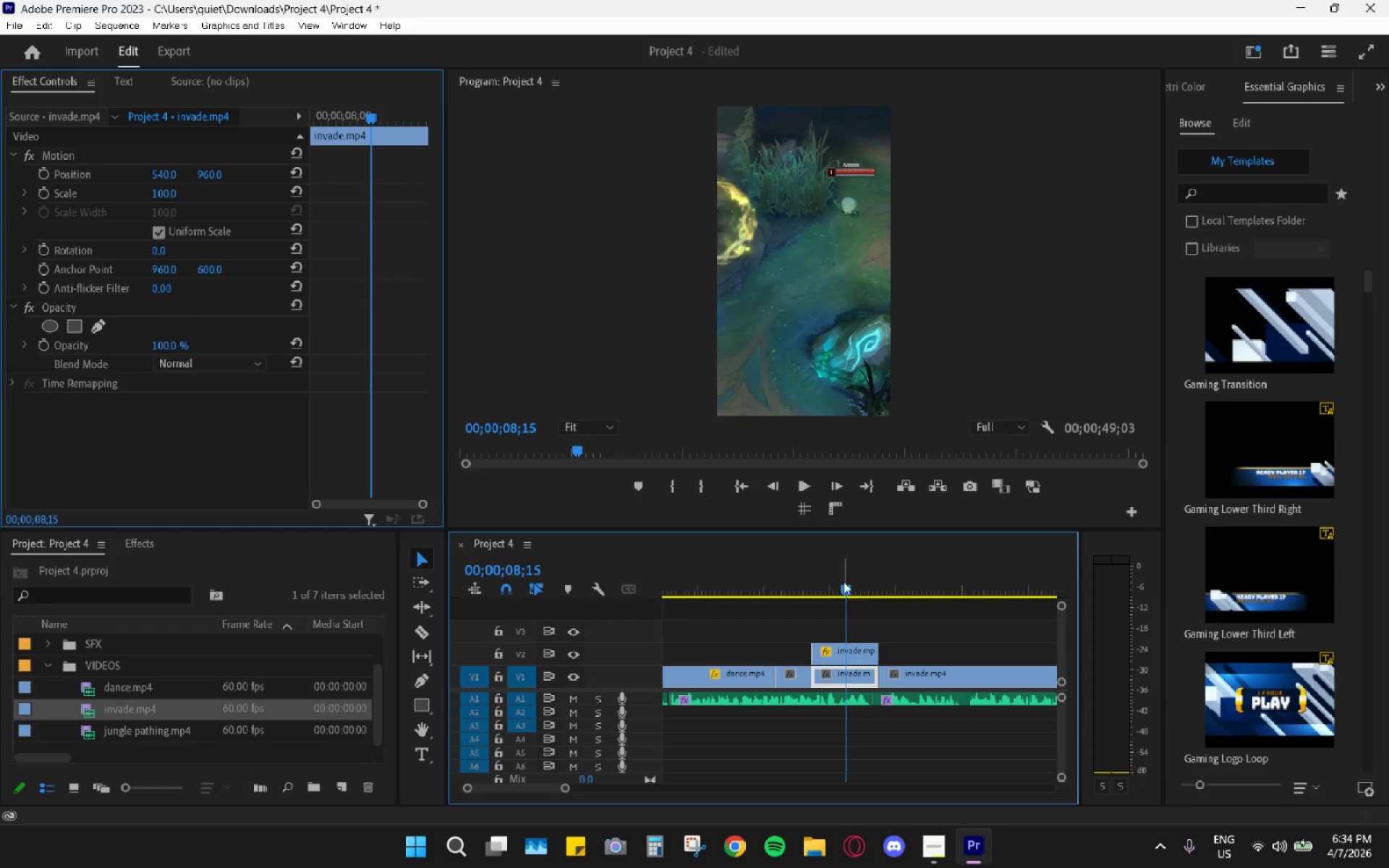 
left_click_drag(start_coordinate=[806, 571], to_coordinate=[795, 580])
 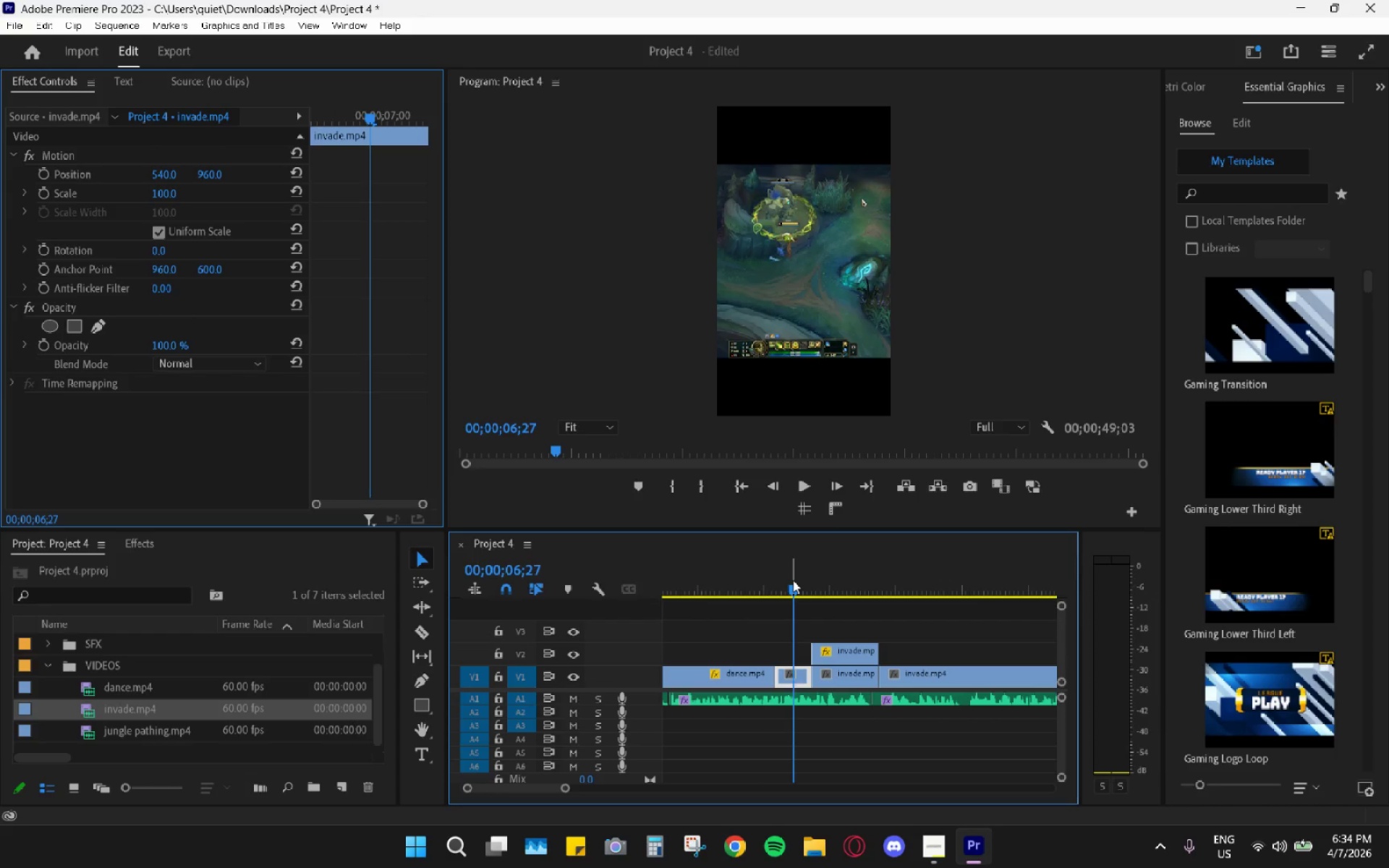 
key(Space)
 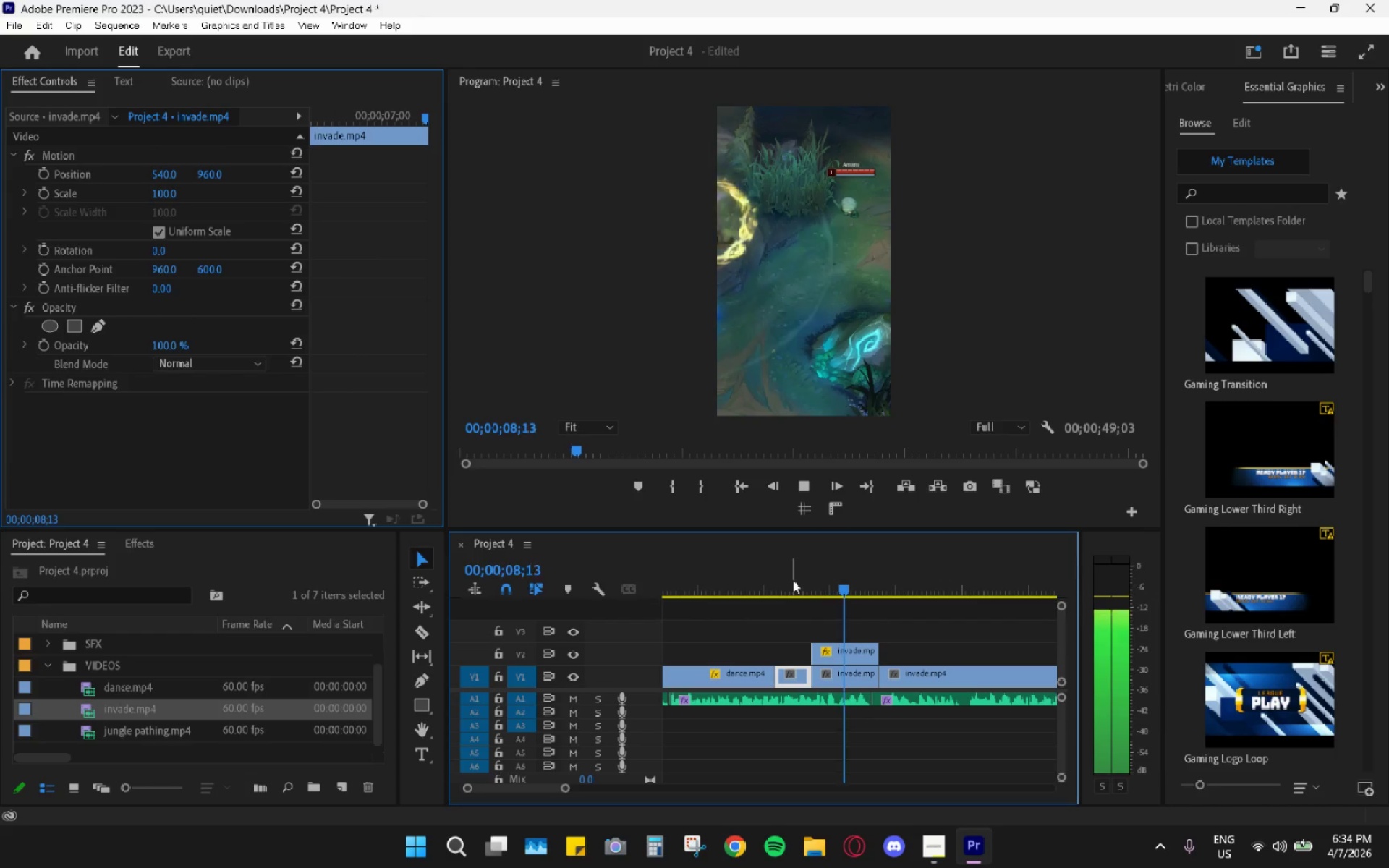 
key(Space)
 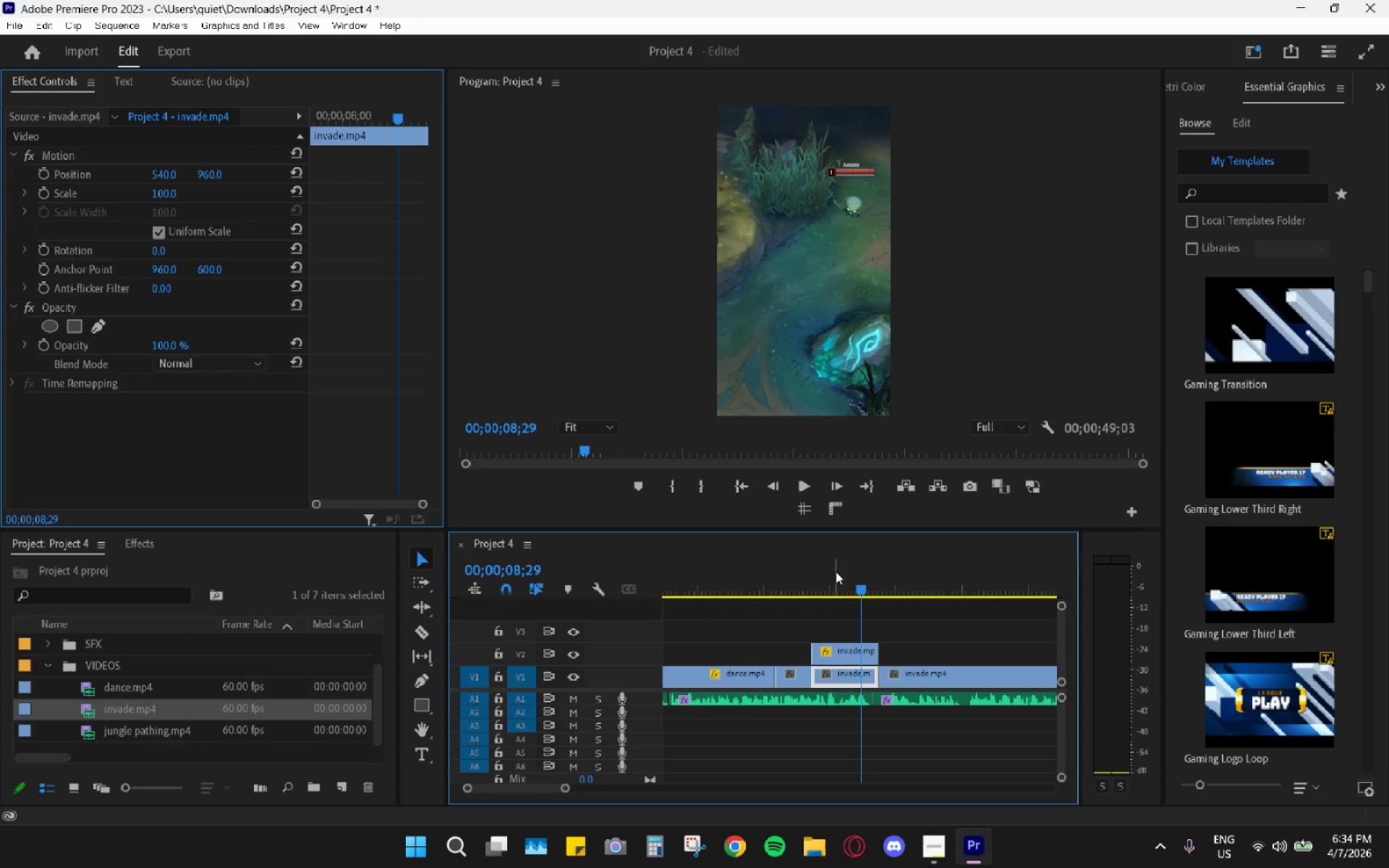 
left_click_drag(start_coordinate=[841, 565], to_coordinate=[851, 575])
 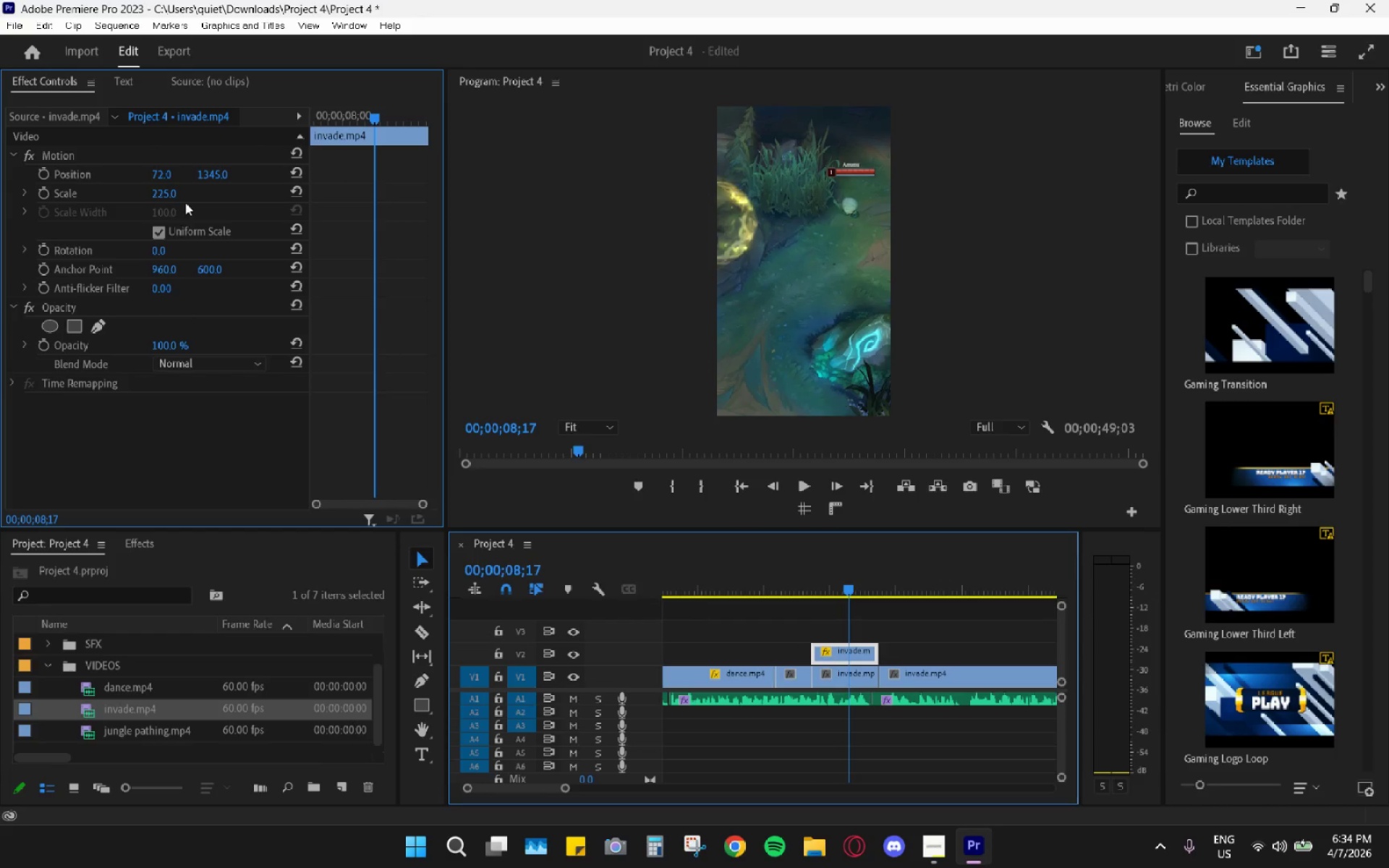 
left_click_drag(start_coordinate=[171, 191], to_coordinate=[153, 204])
 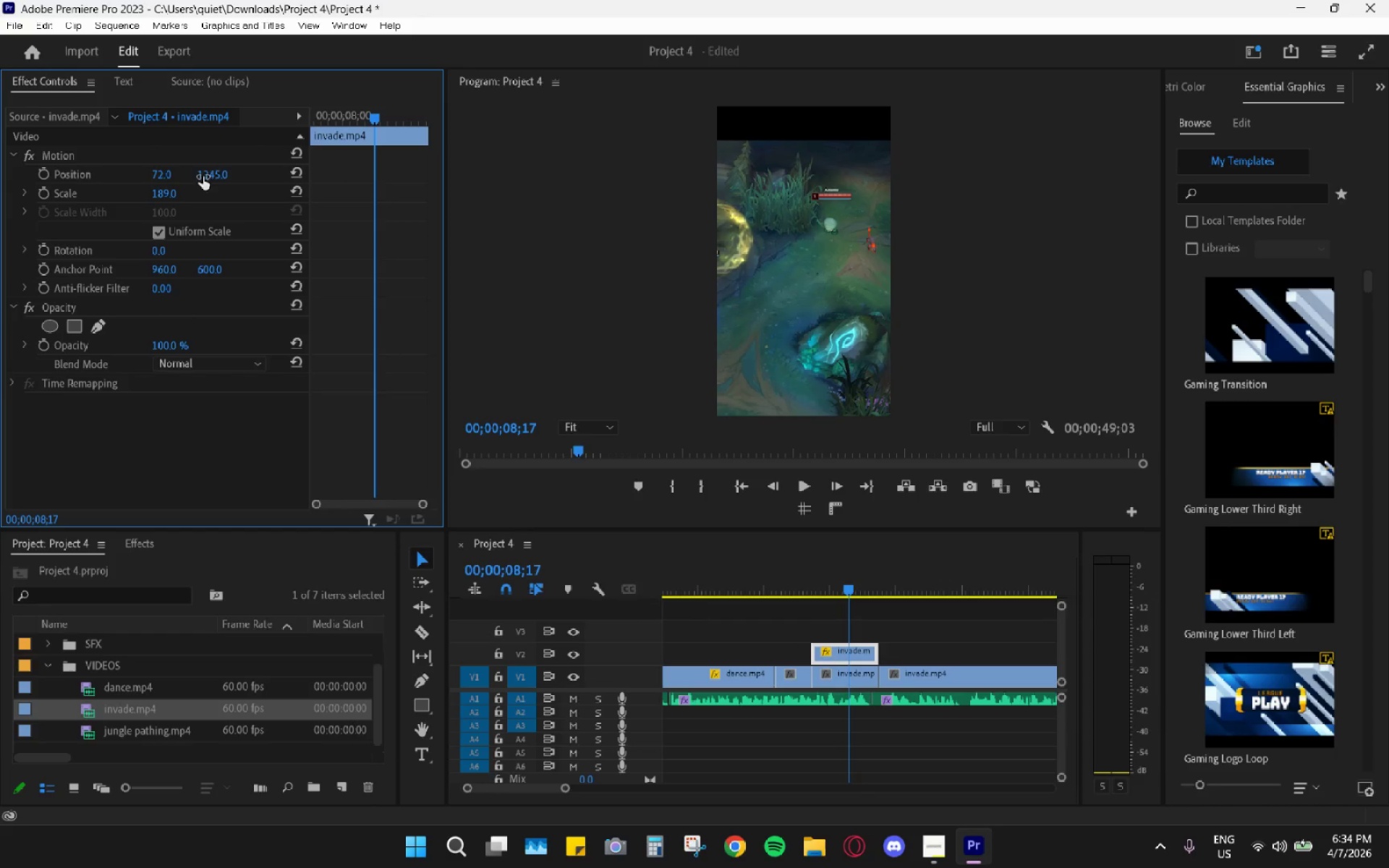 
left_click_drag(start_coordinate=[213, 171], to_coordinate=[161, 189])
 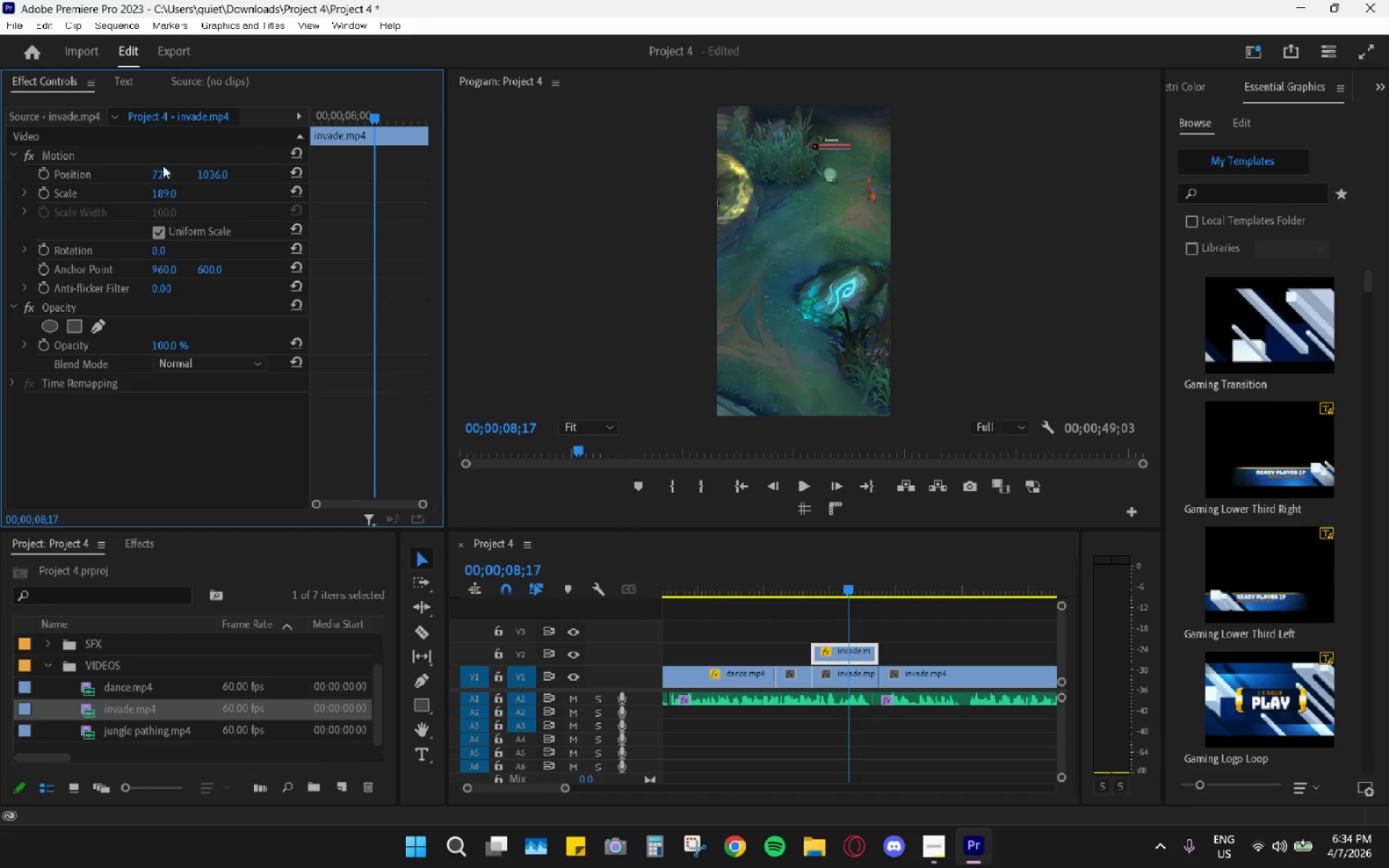 
left_click_drag(start_coordinate=[173, 173], to_coordinate=[375, 191])
 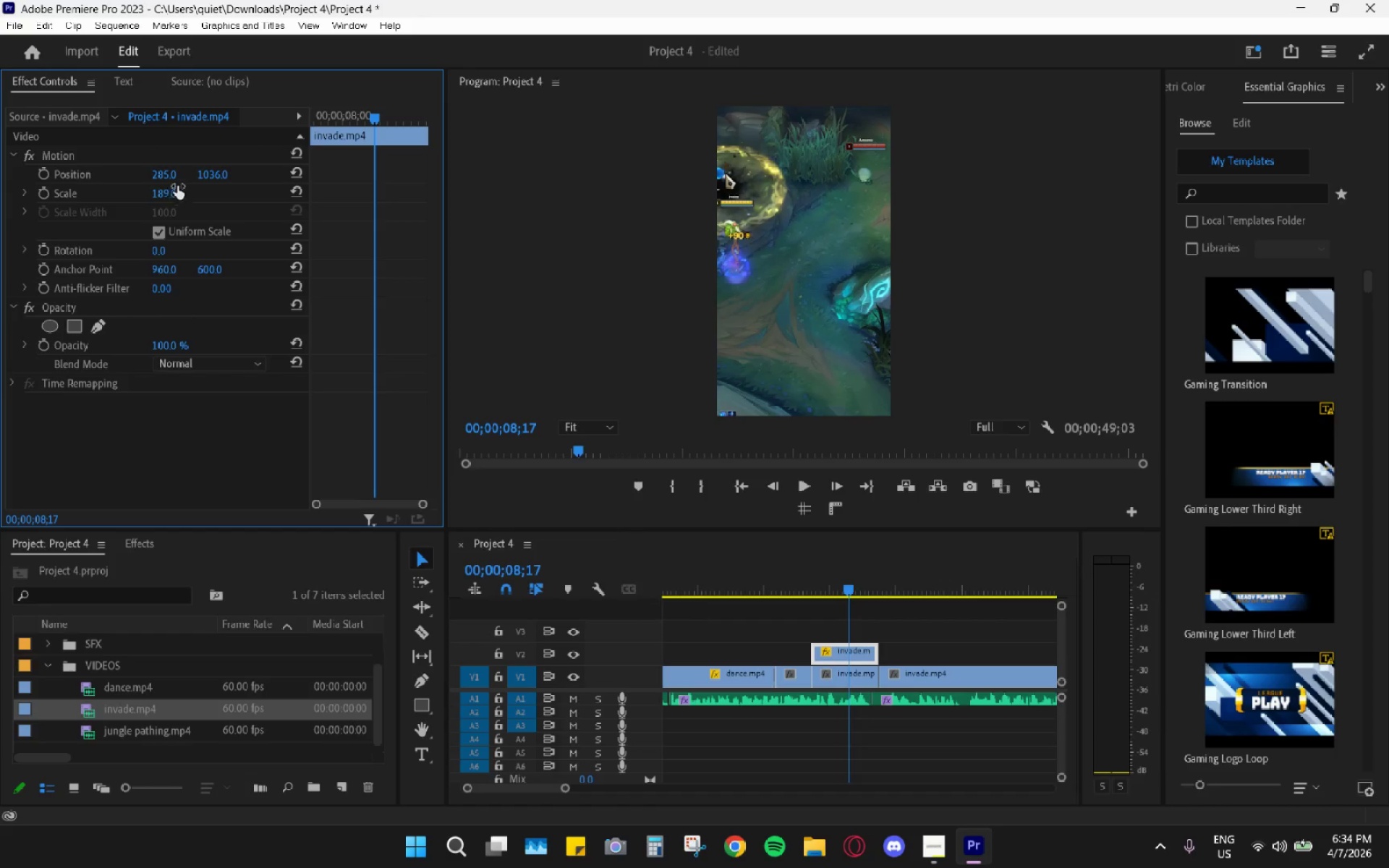 
left_click_drag(start_coordinate=[170, 190], to_coordinate=[176, 206])
 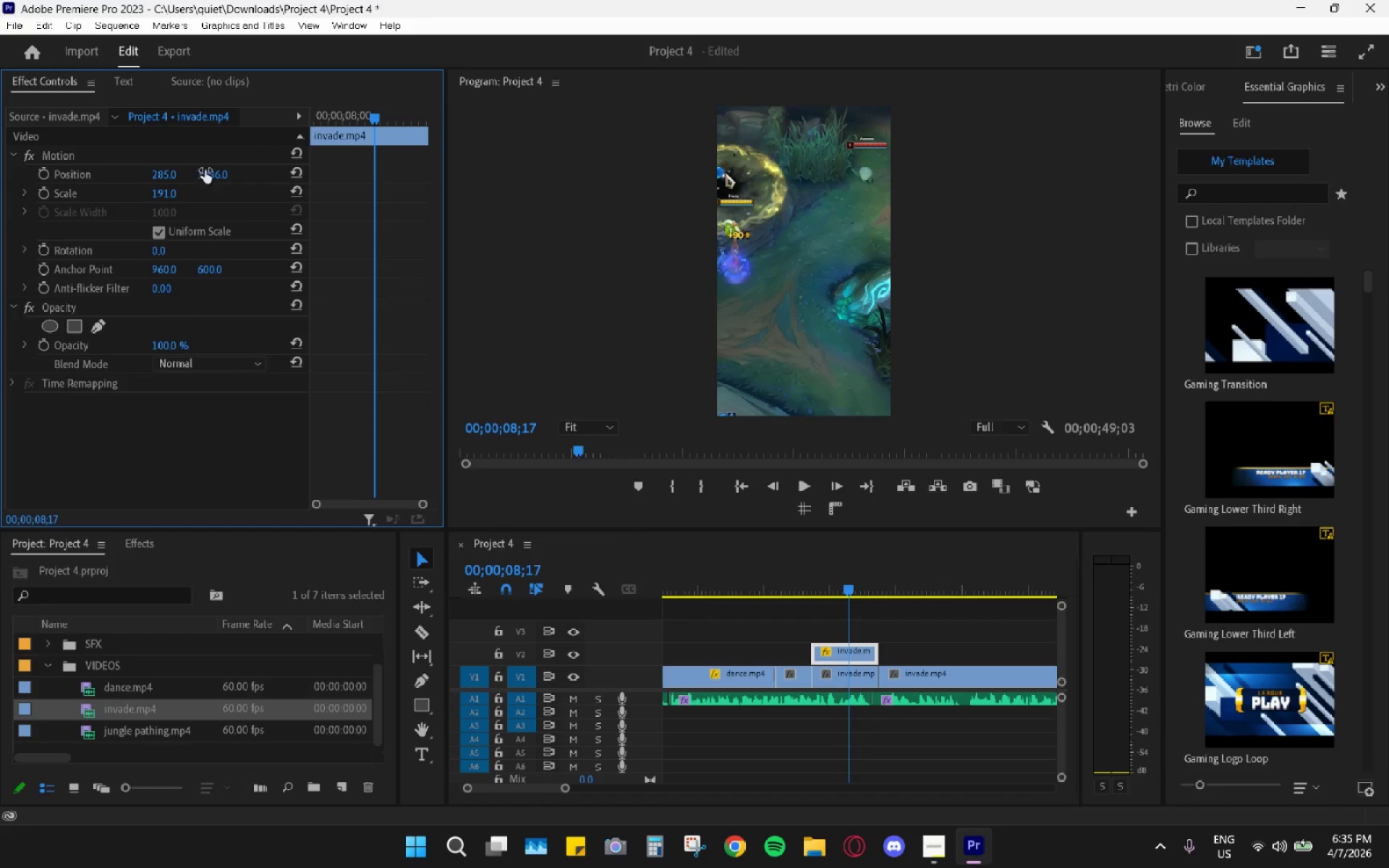 
left_click_drag(start_coordinate=[211, 170], to_coordinate=[289, 159])
 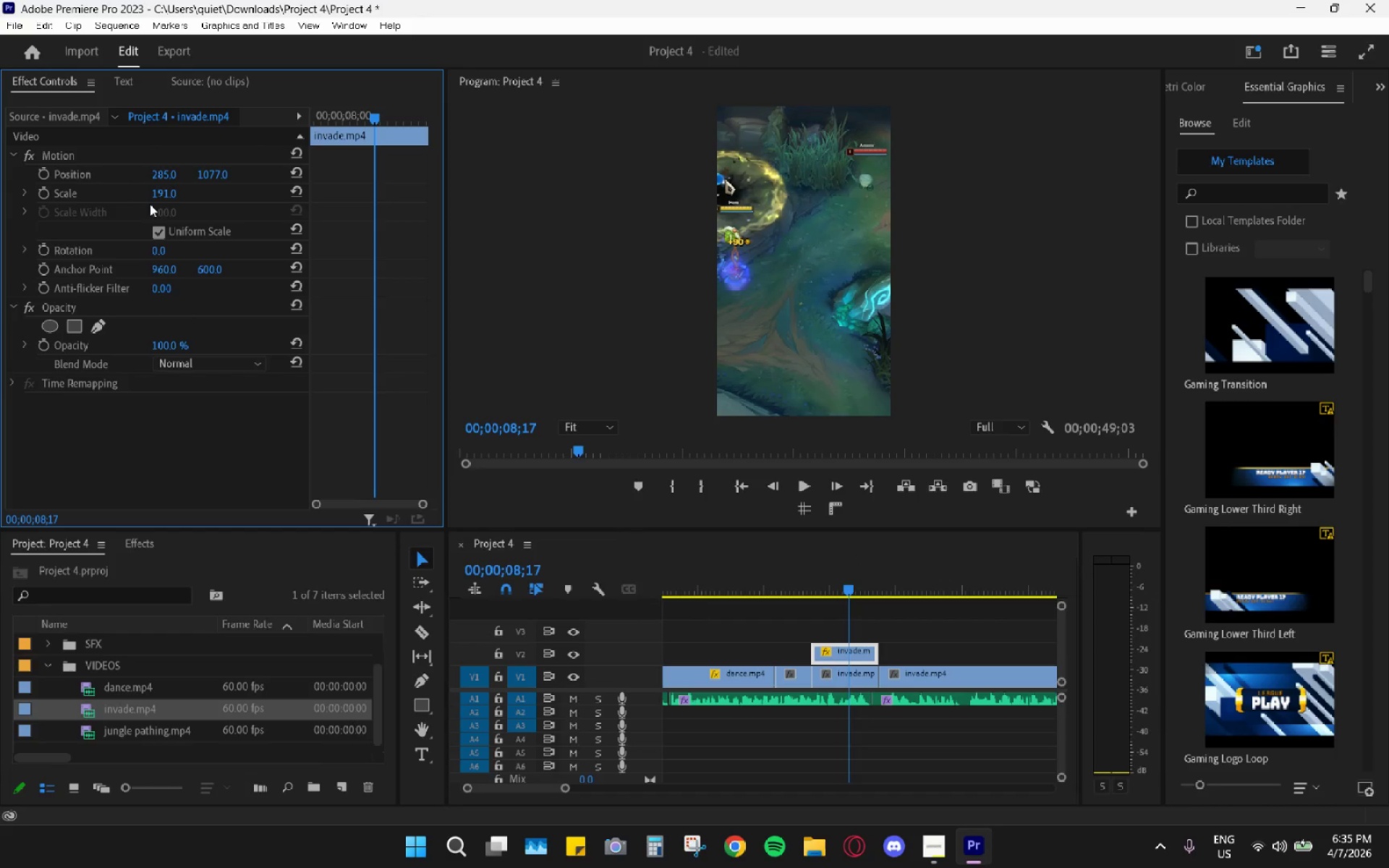 
left_click_drag(start_coordinate=[160, 170], to_coordinate=[188, 169])
 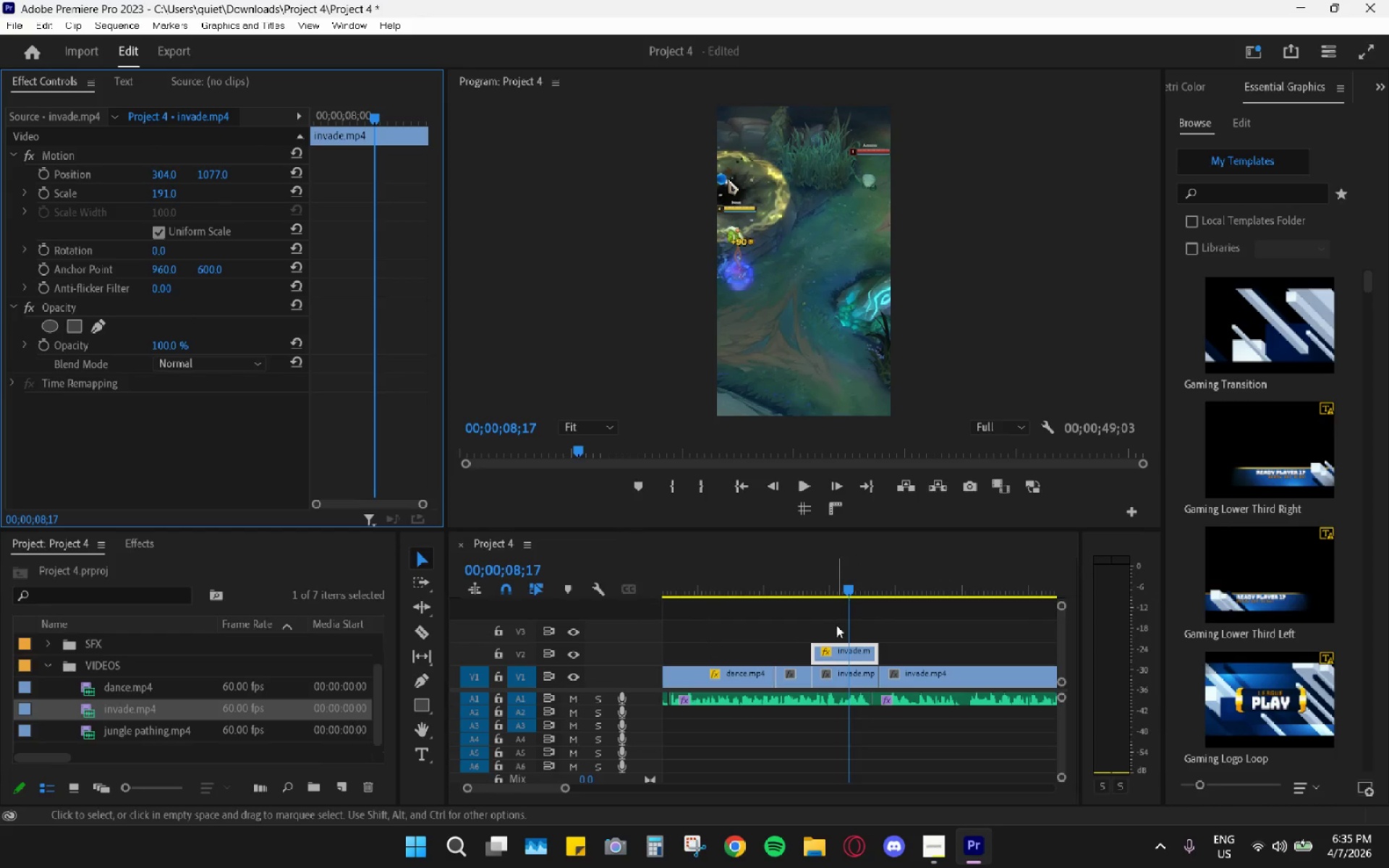 
left_click_drag(start_coordinate=[829, 588], to_coordinate=[812, 579])
 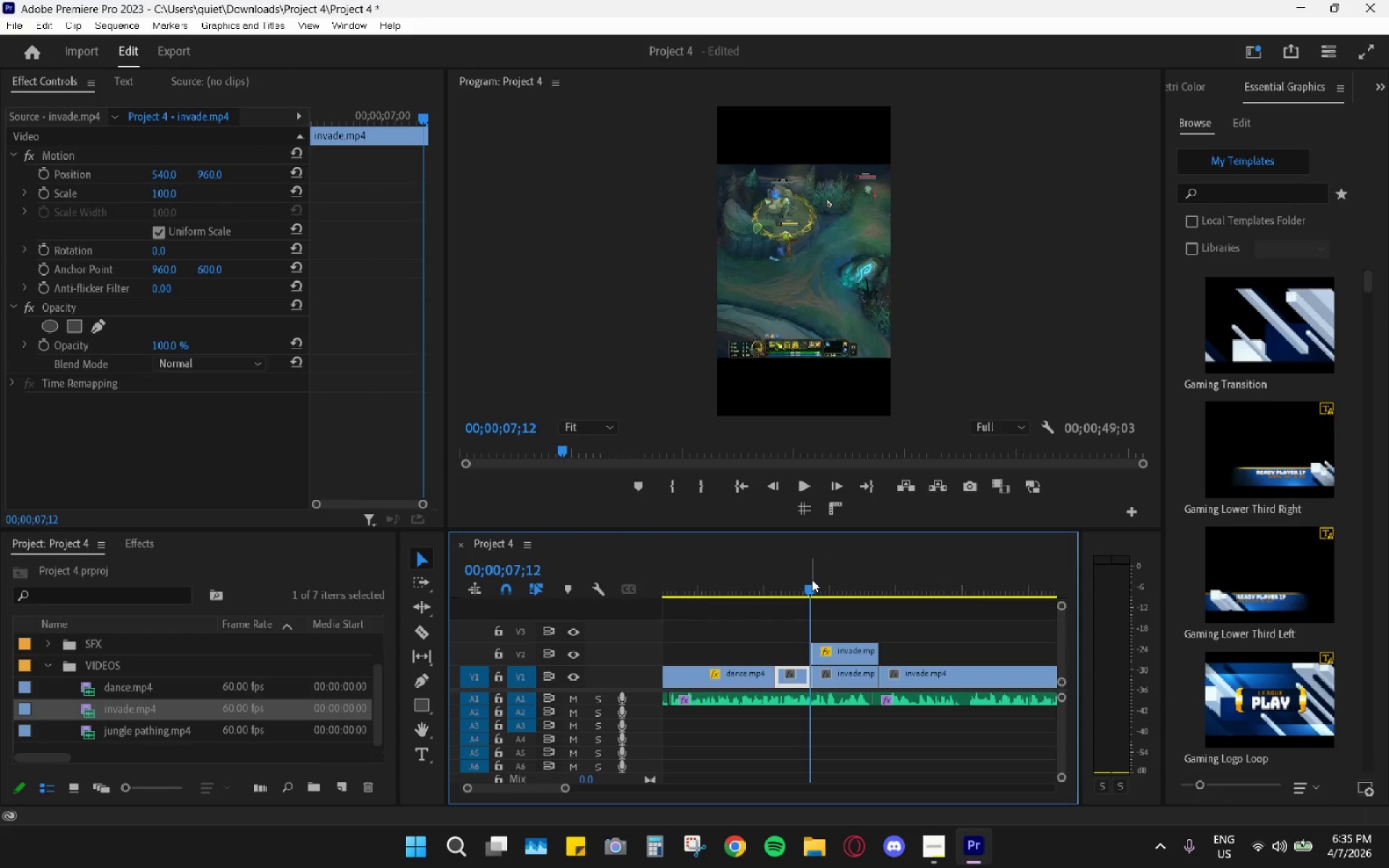 
key(Space)
 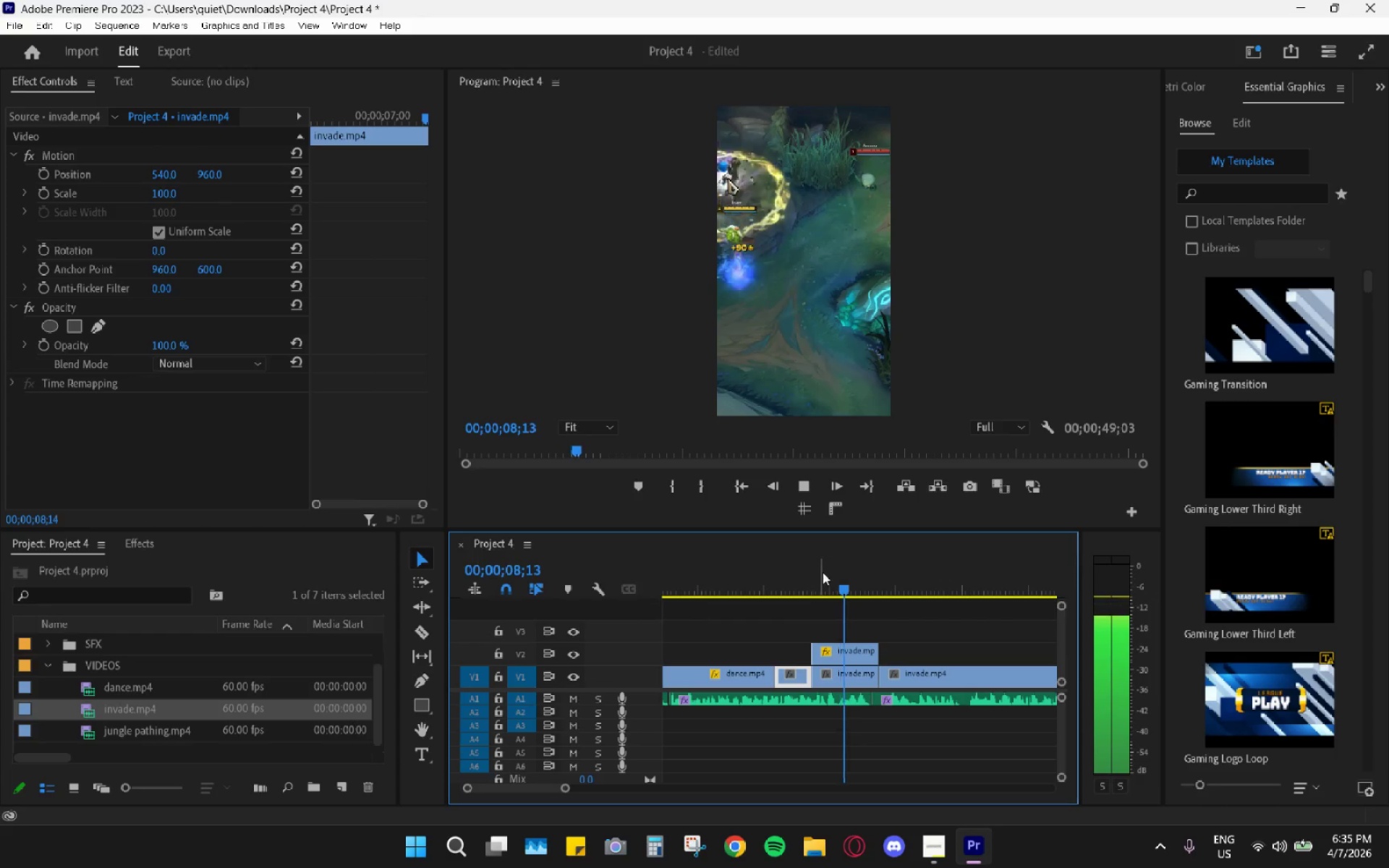 
key(Space)
 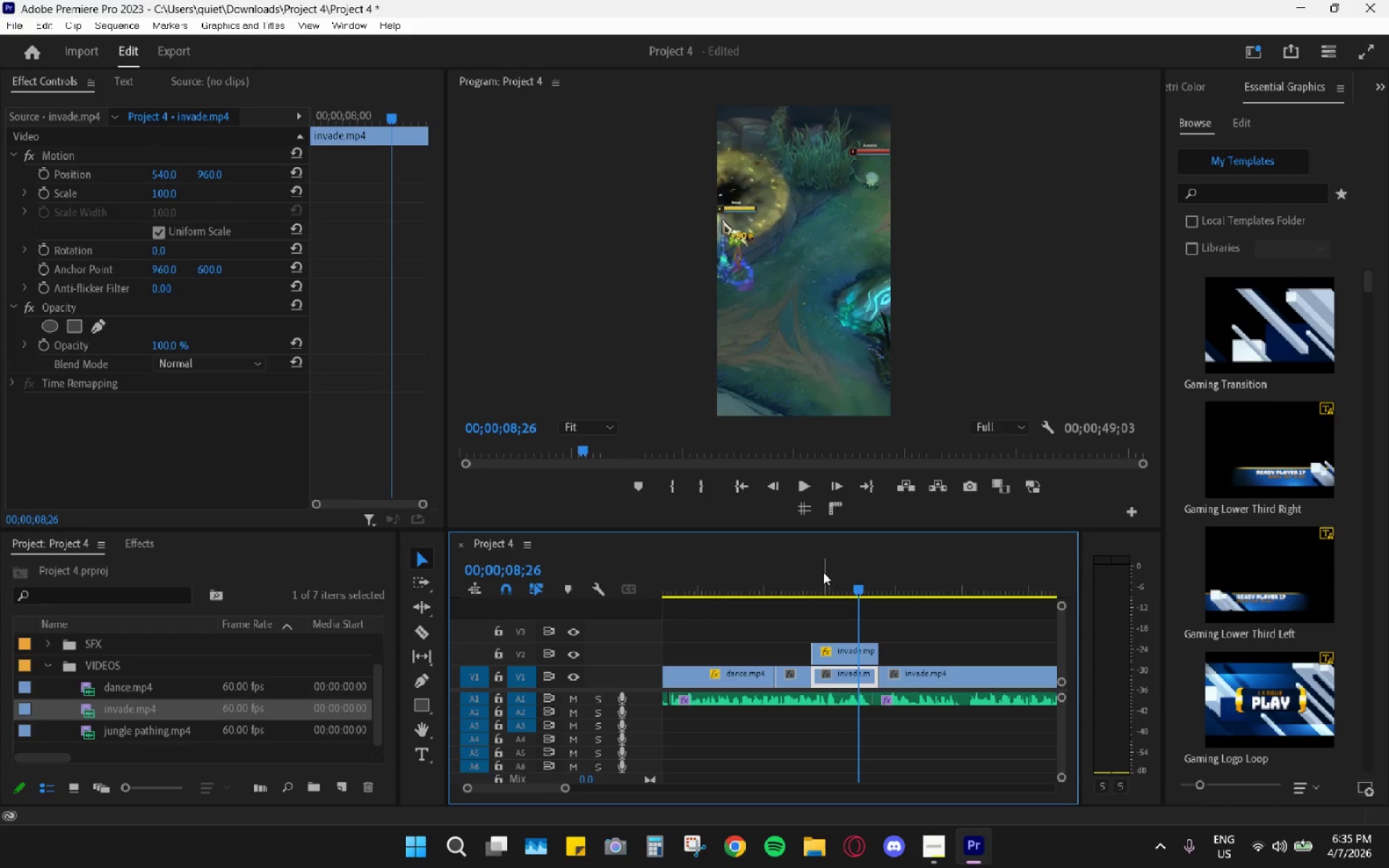 
key(Space)
 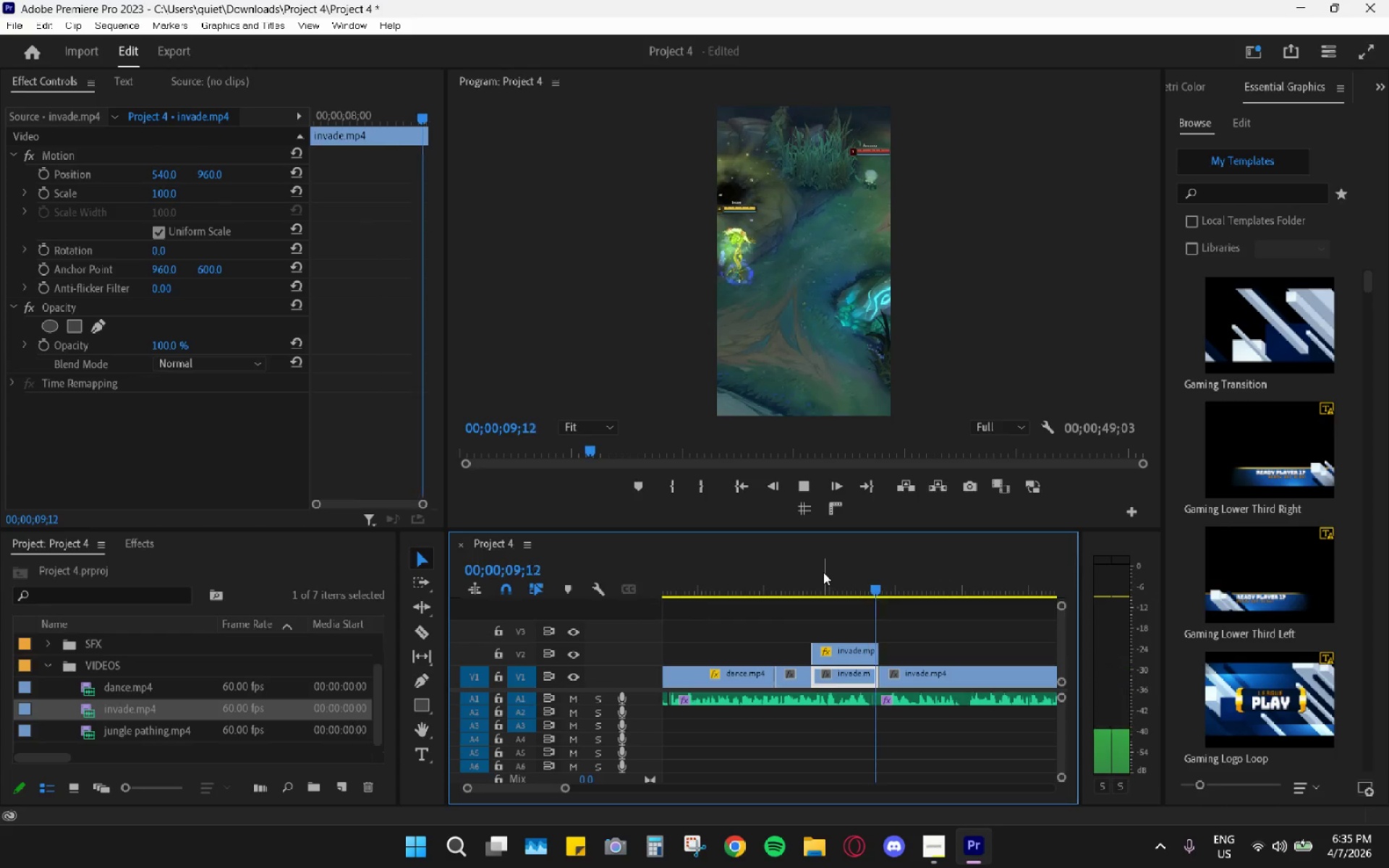 
key(Space)
 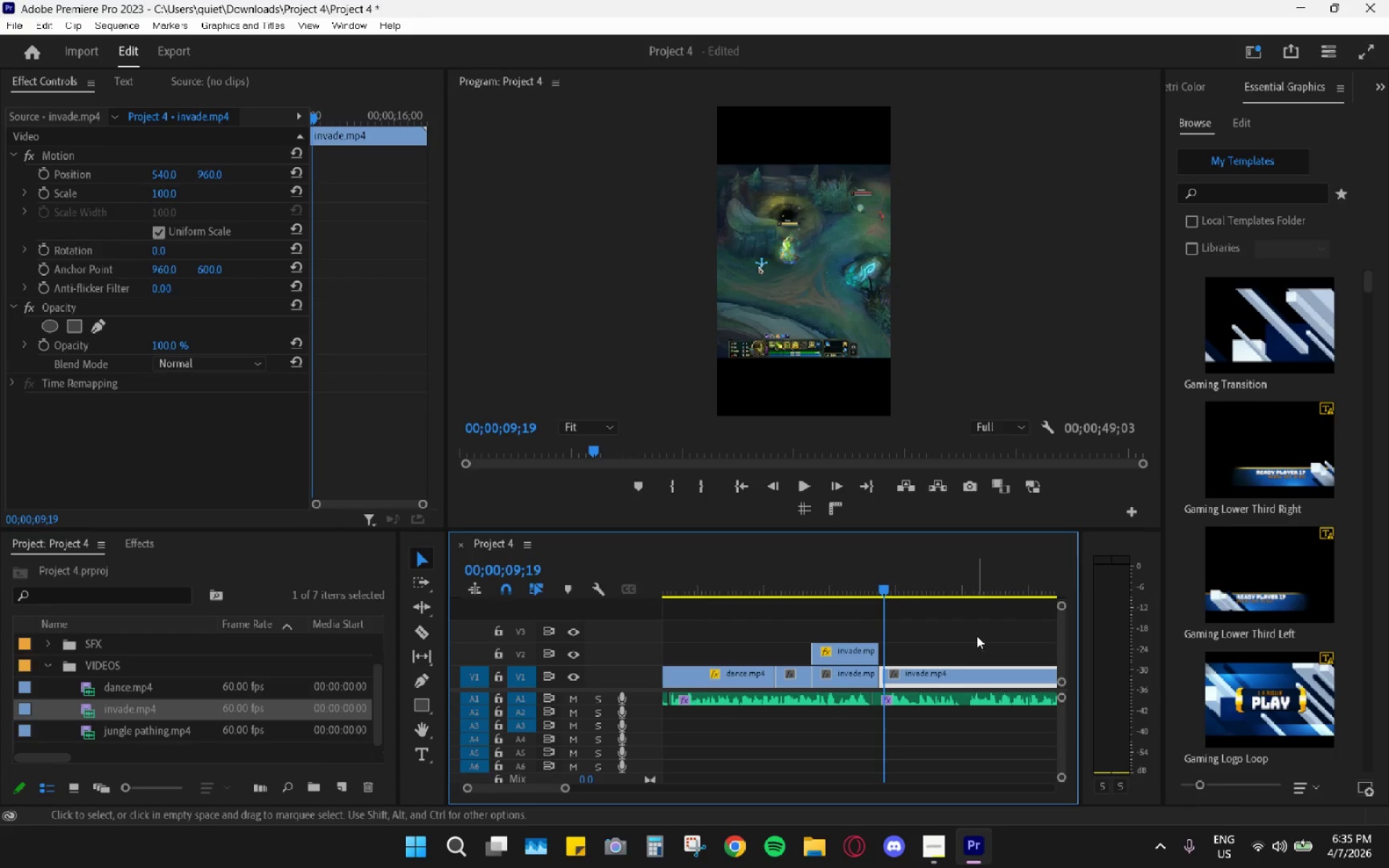 
left_click_drag(start_coordinate=[836, 568], to_coordinate=[814, 564])
 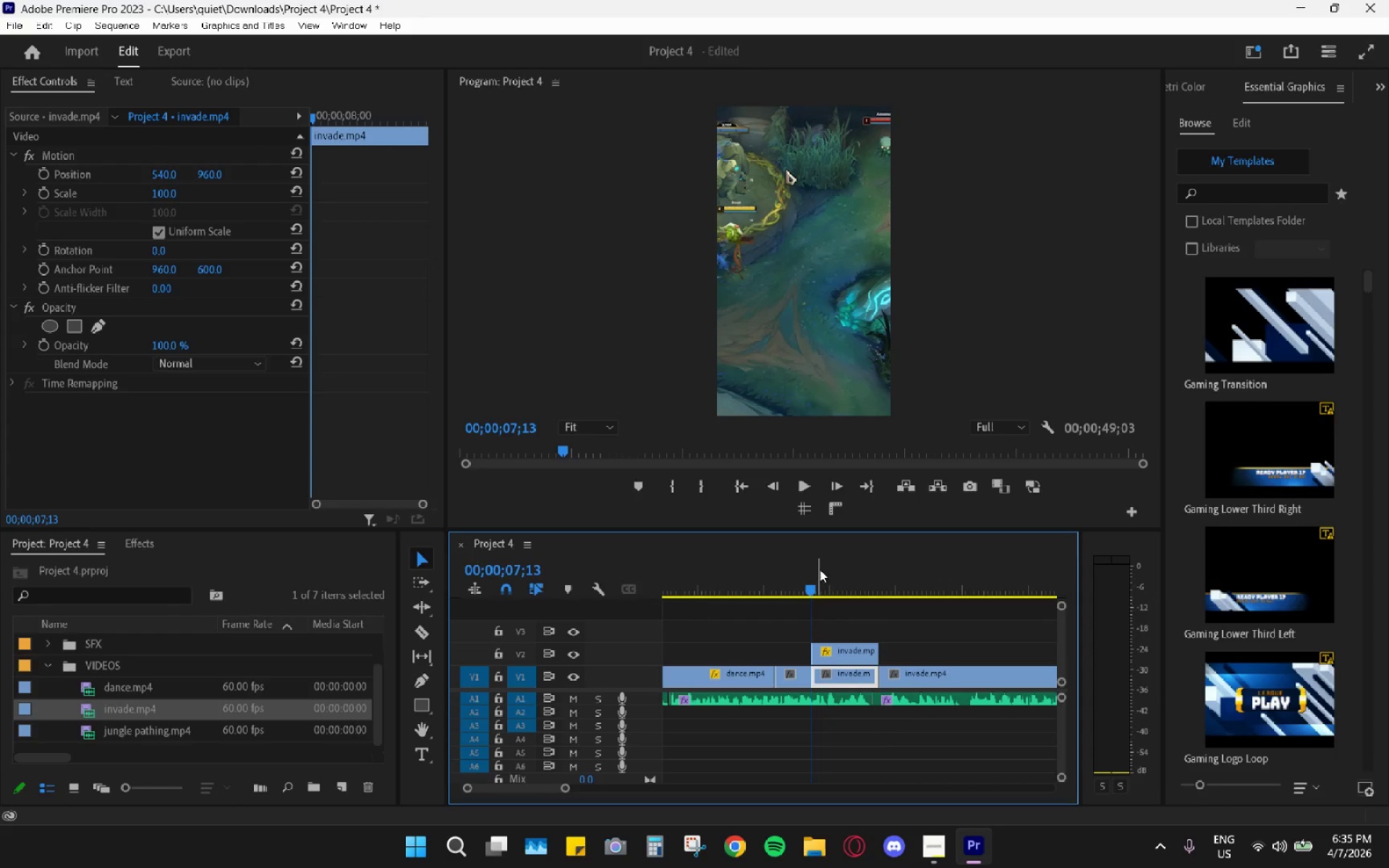 
key(Space)
 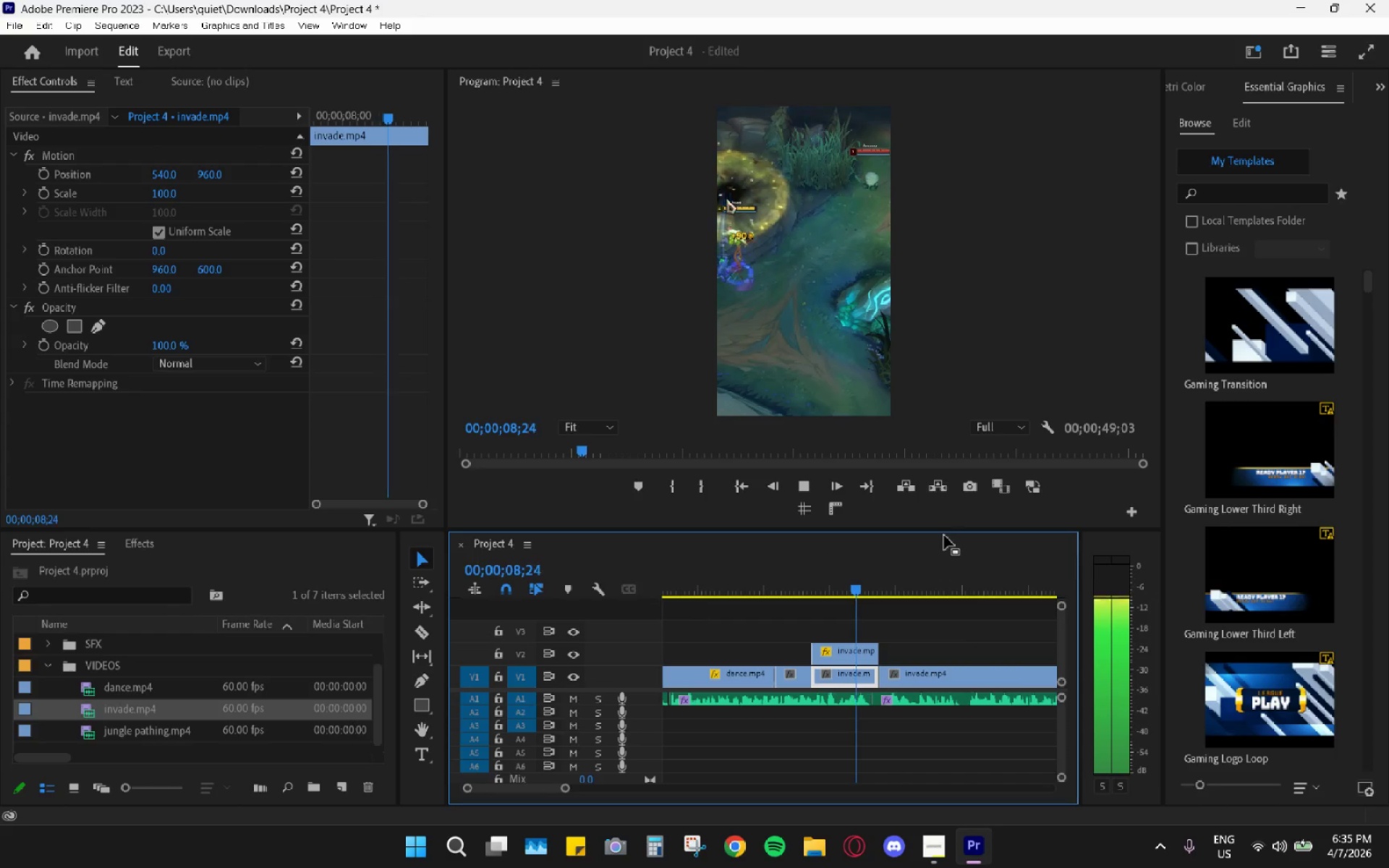 
key(Space)
 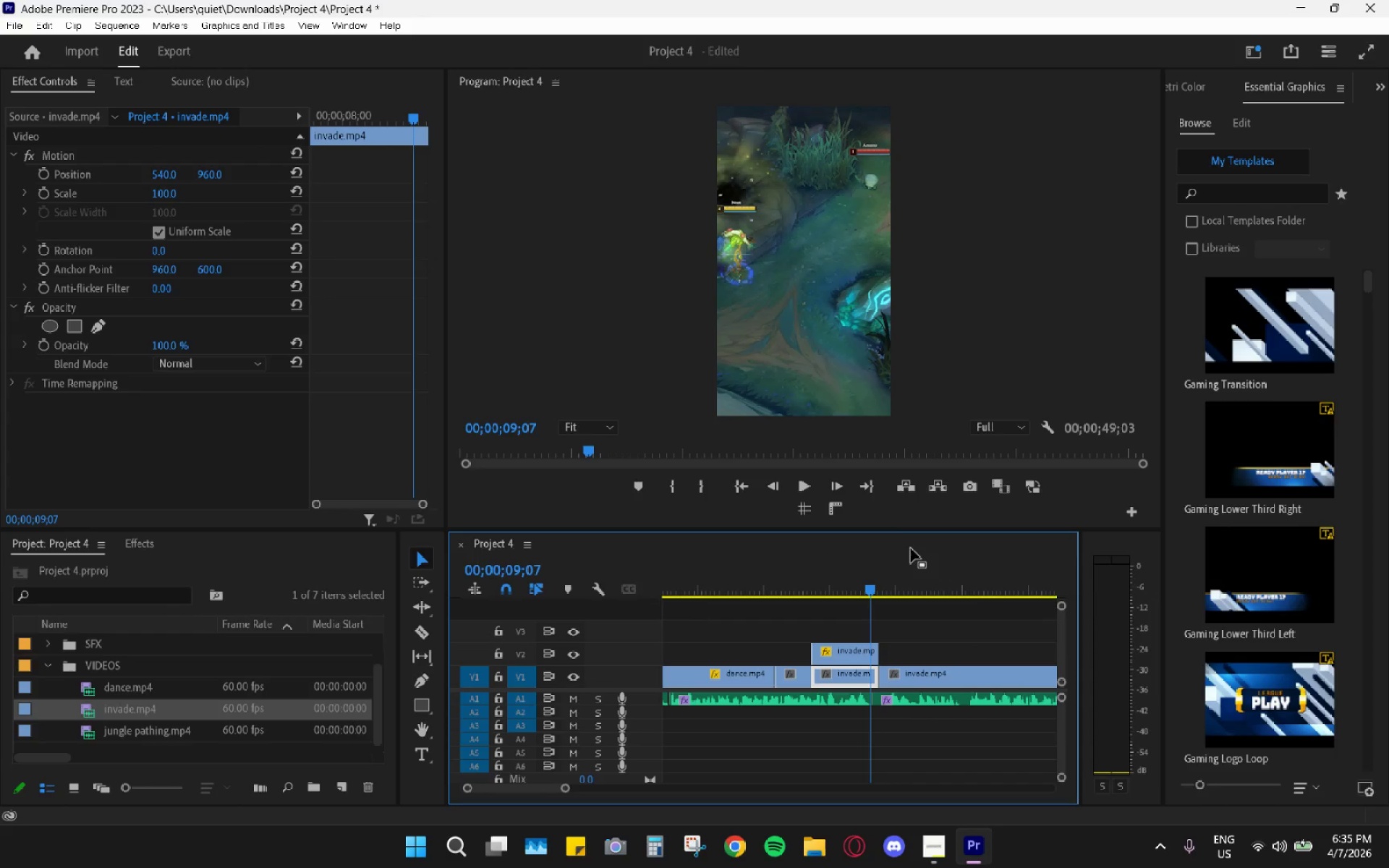 
key(Space)
 